 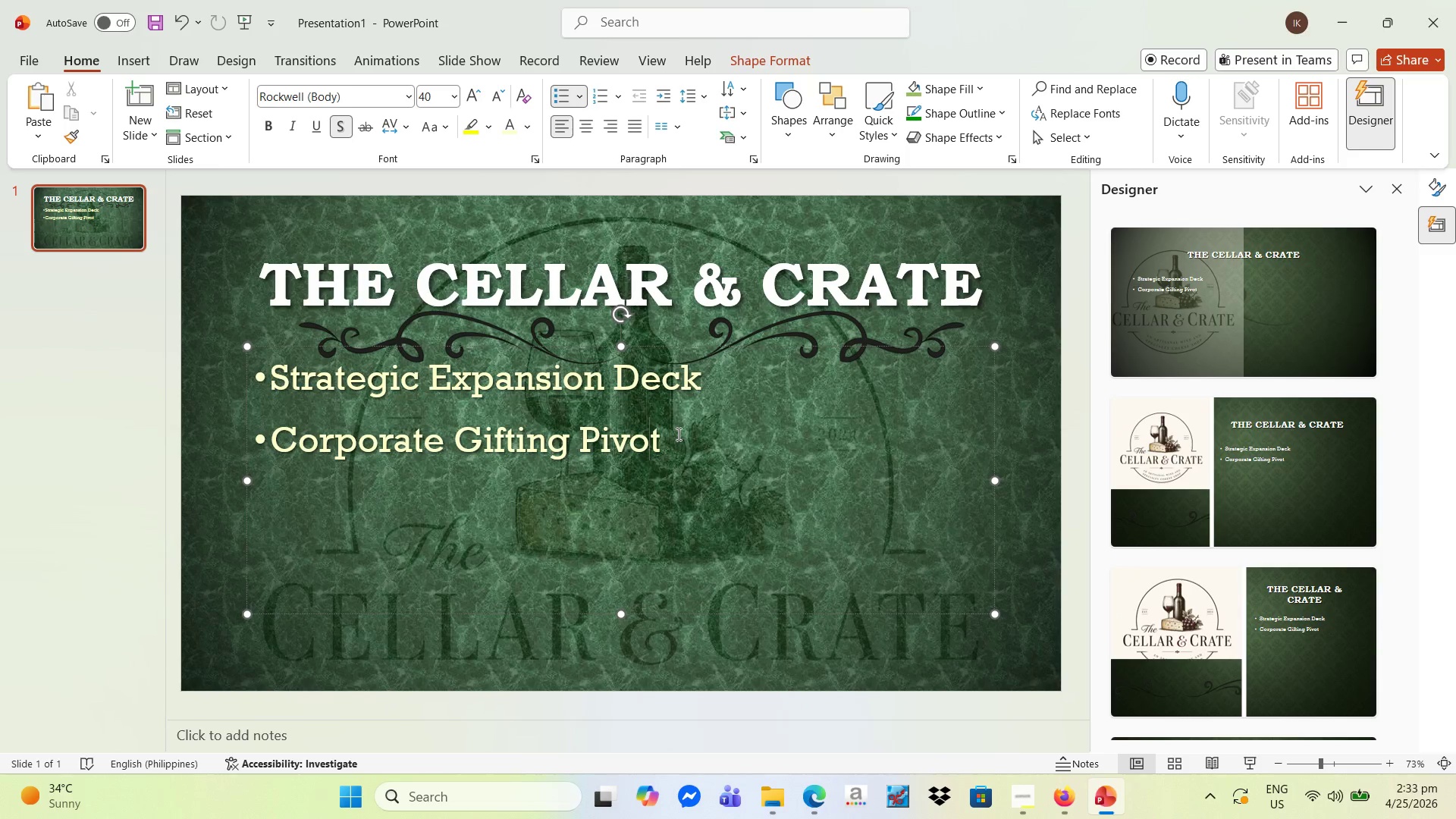 
left_click_drag(start_coordinate=[265, 431], to_coordinate=[260, 451])
 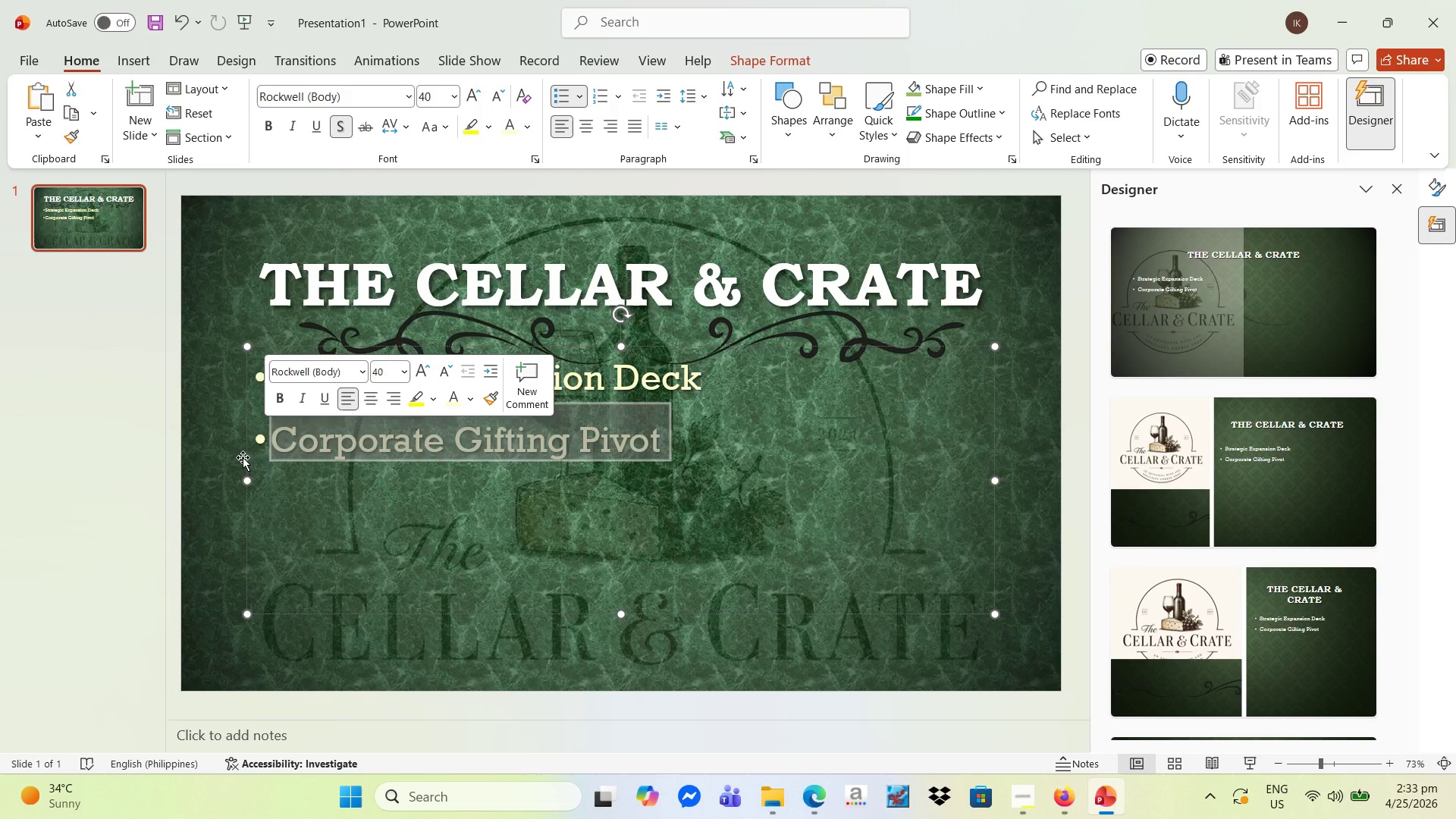 
left_click_drag(start_coordinate=[243, 457], to_coordinate=[246, 455])
 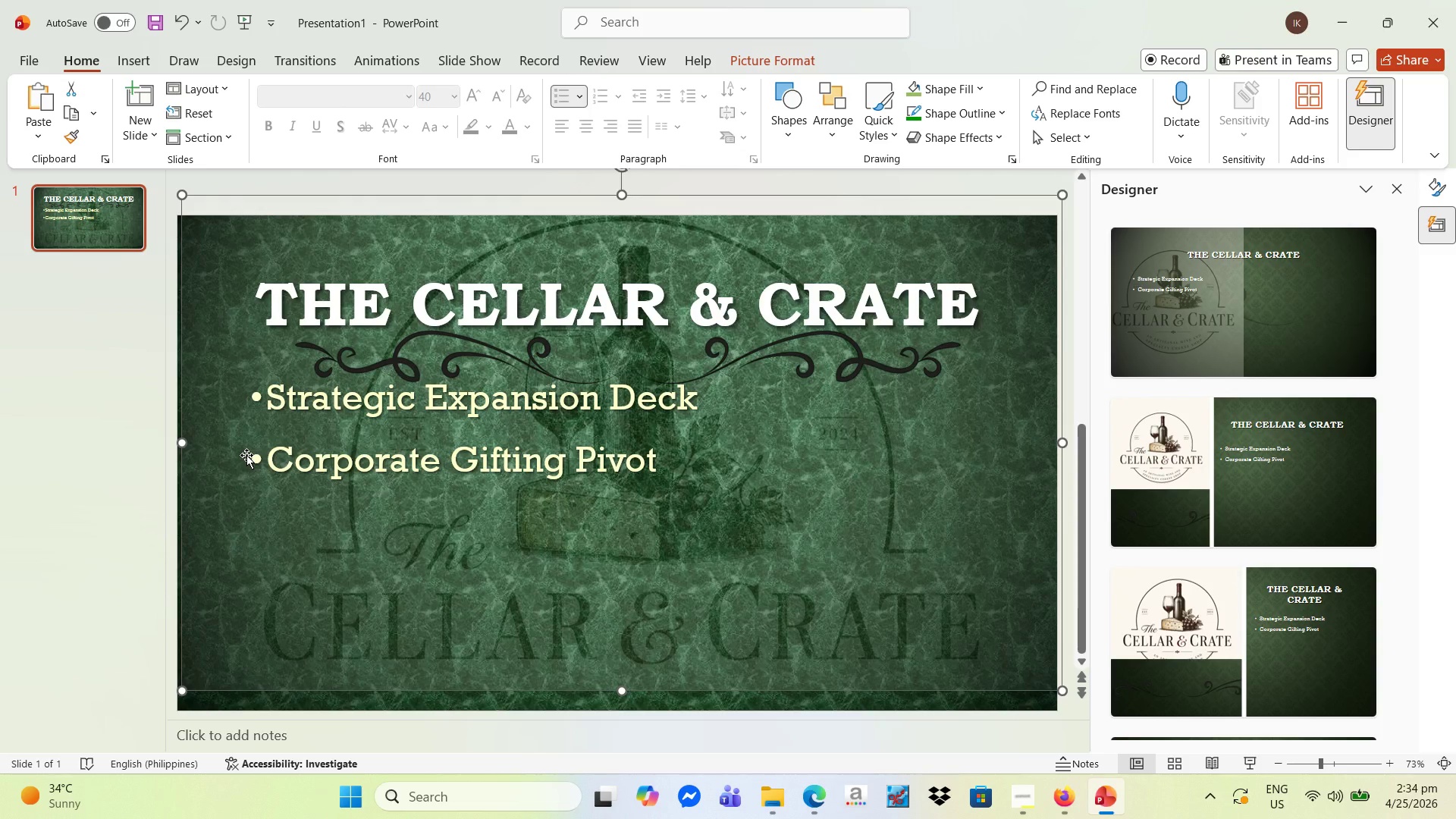 
left_click_drag(start_coordinate=[226, 450], to_coordinate=[221, 470])
 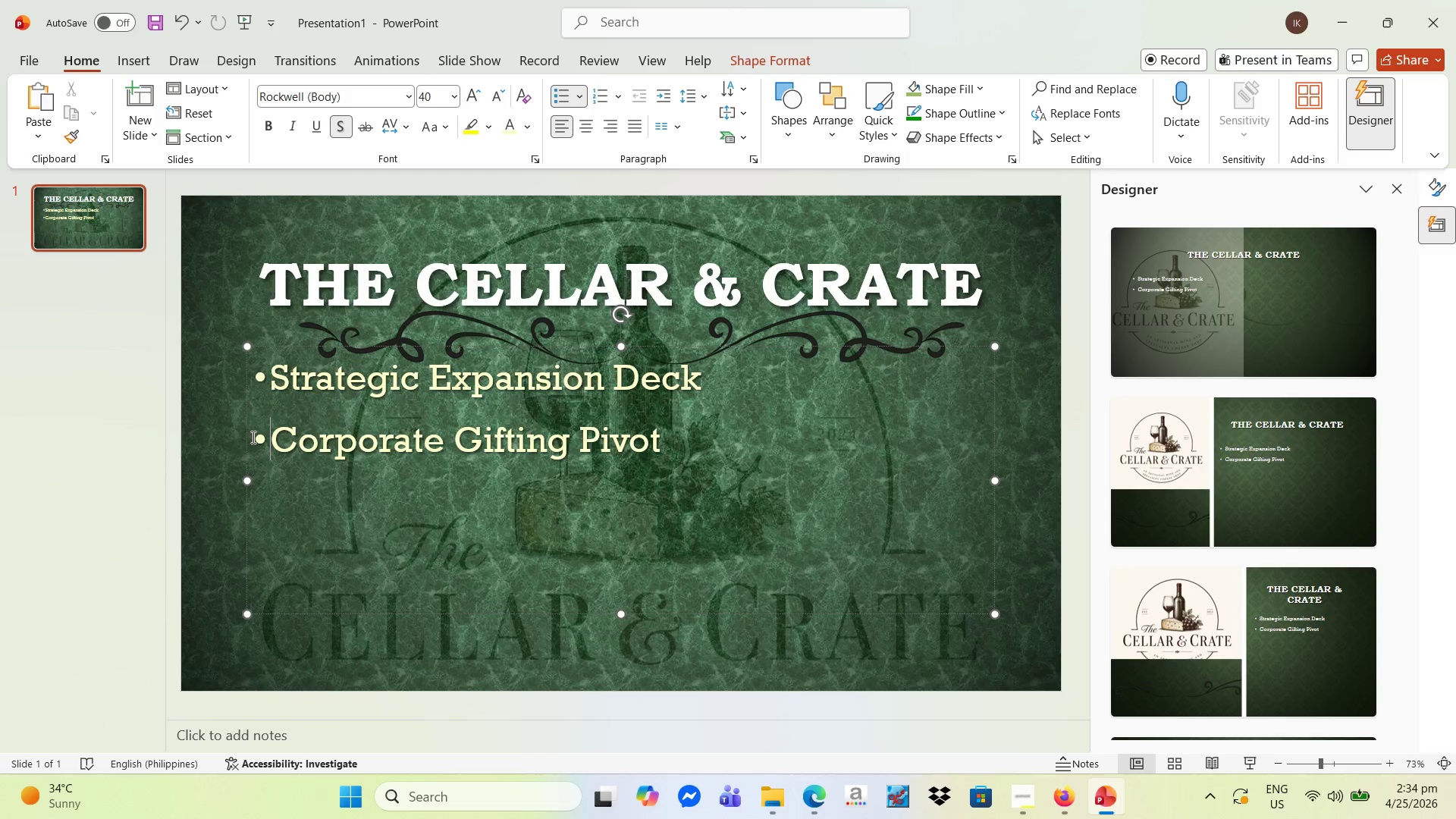 
left_click_drag(start_coordinate=[245, 435], to_coordinate=[240, 479])
 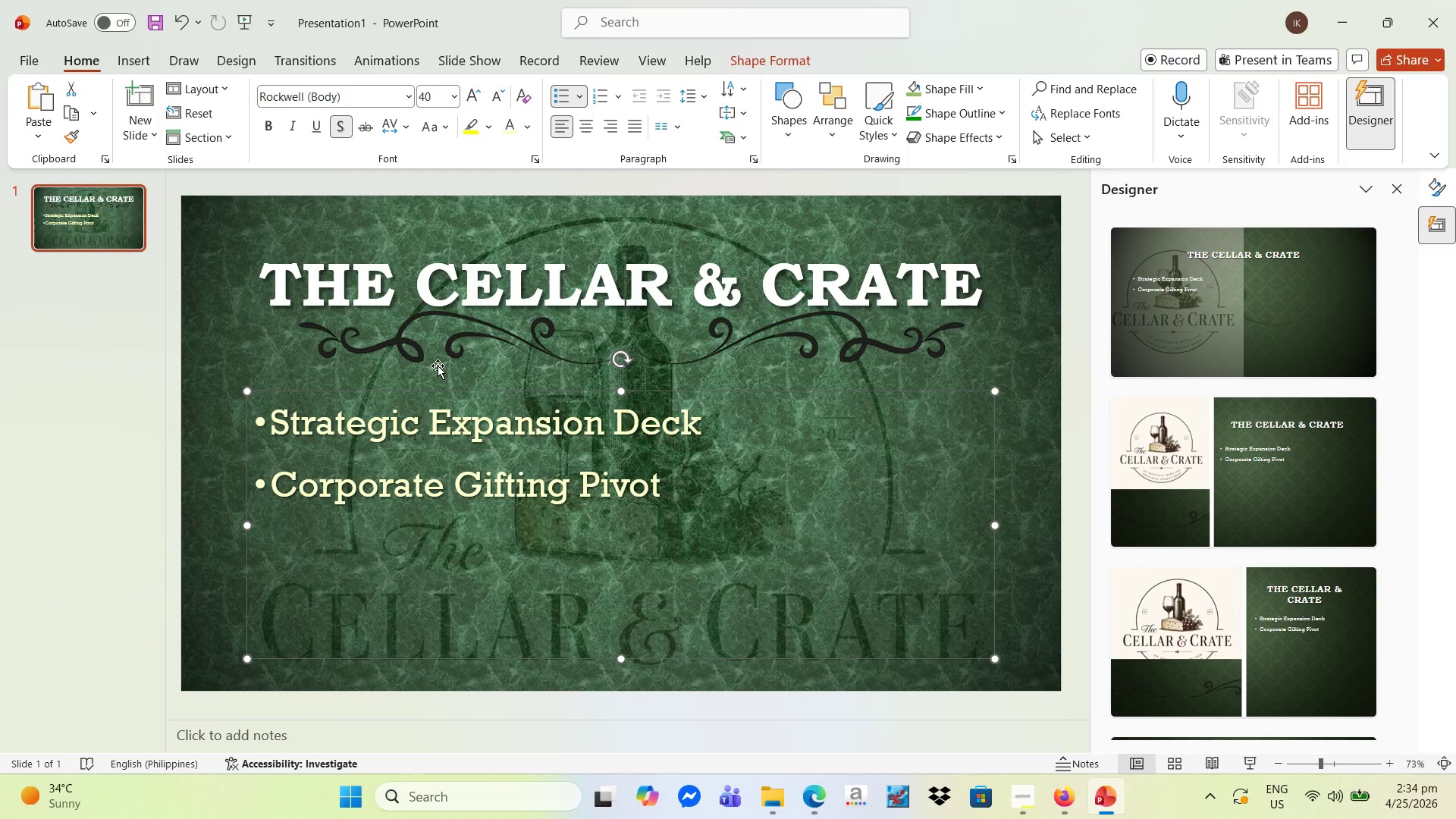 
left_click([437, 359])
 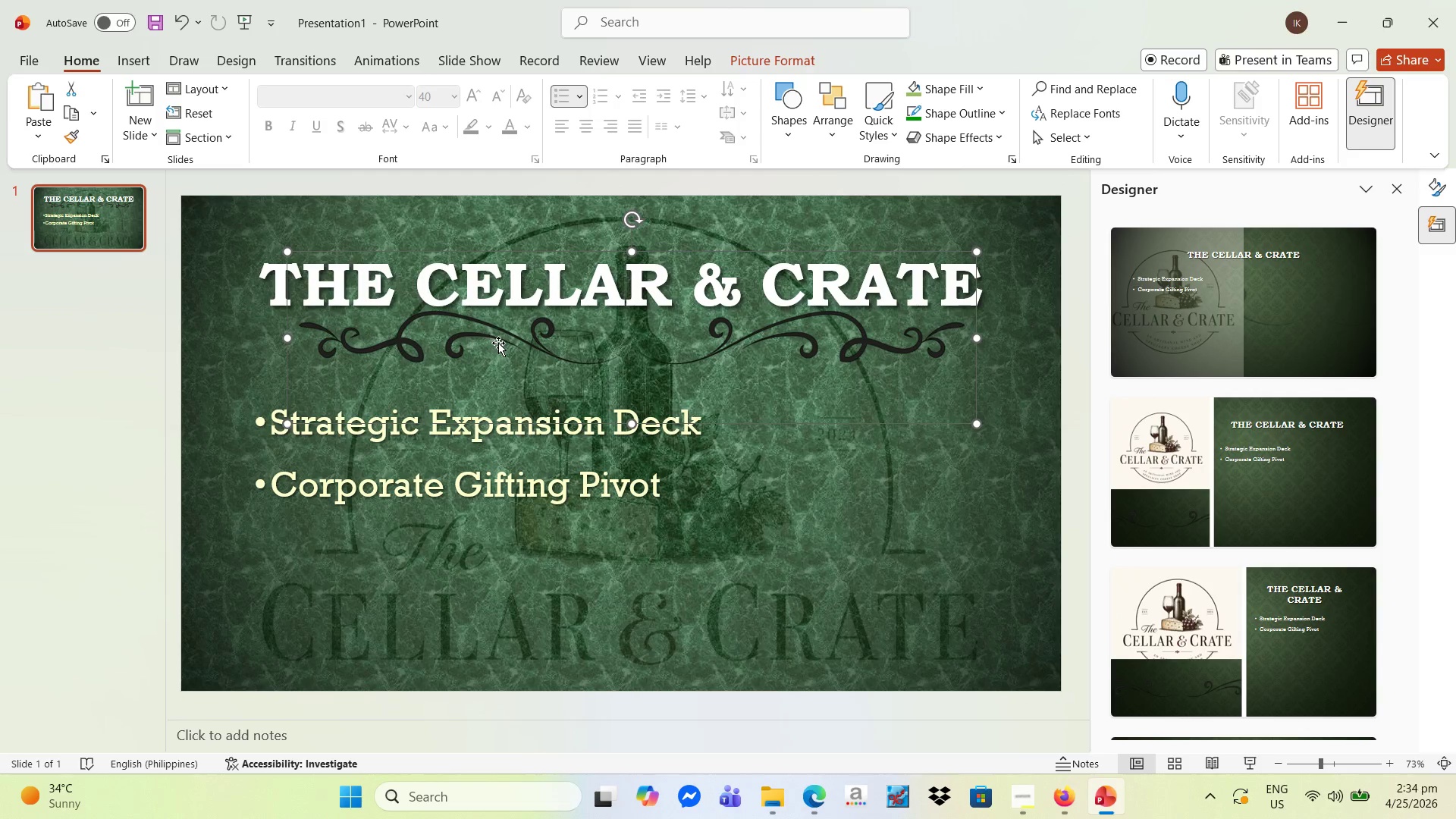 
left_click([510, 341])
 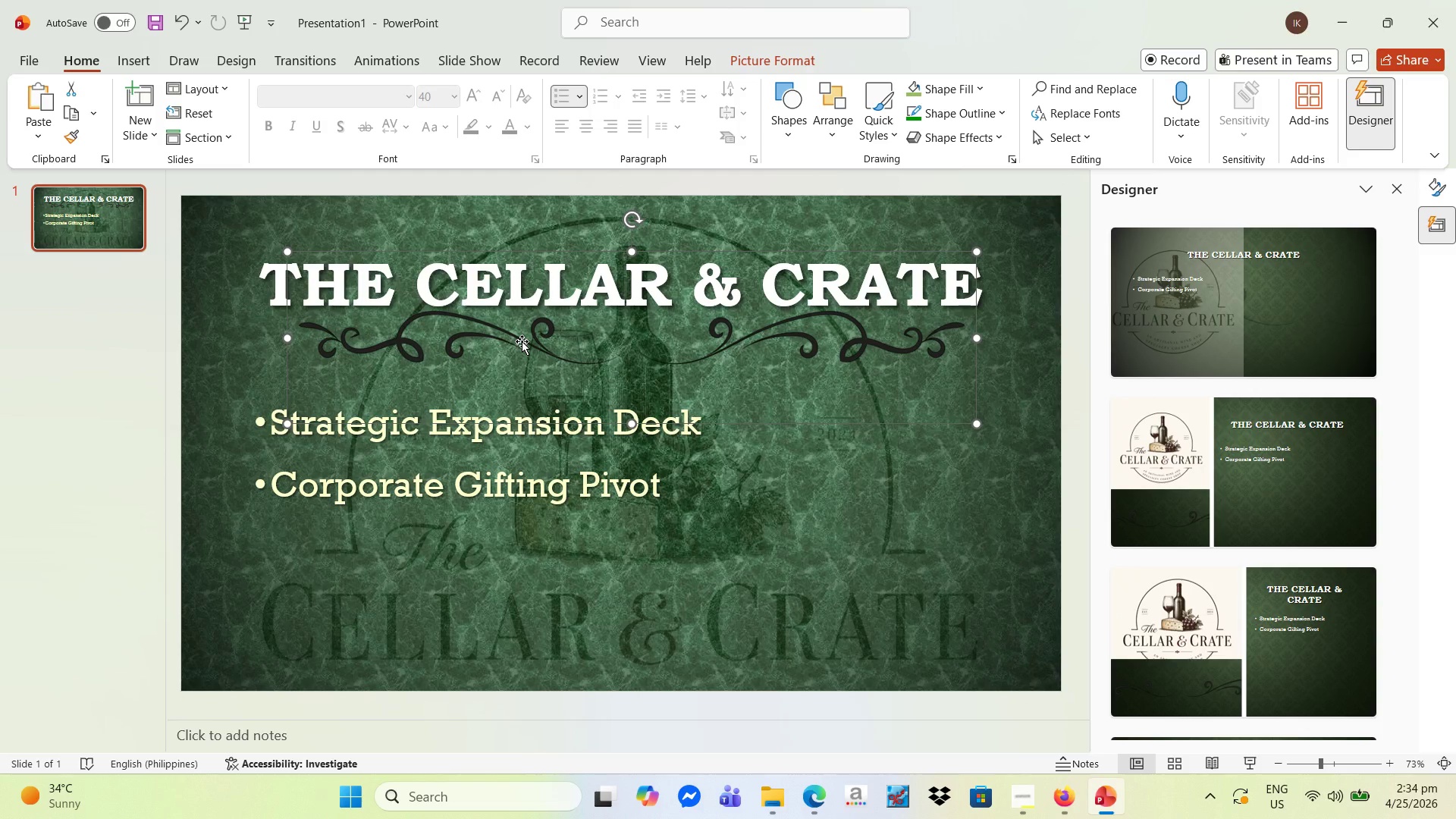 
left_click_drag(start_coordinate=[522, 341], to_coordinate=[518, 355])
 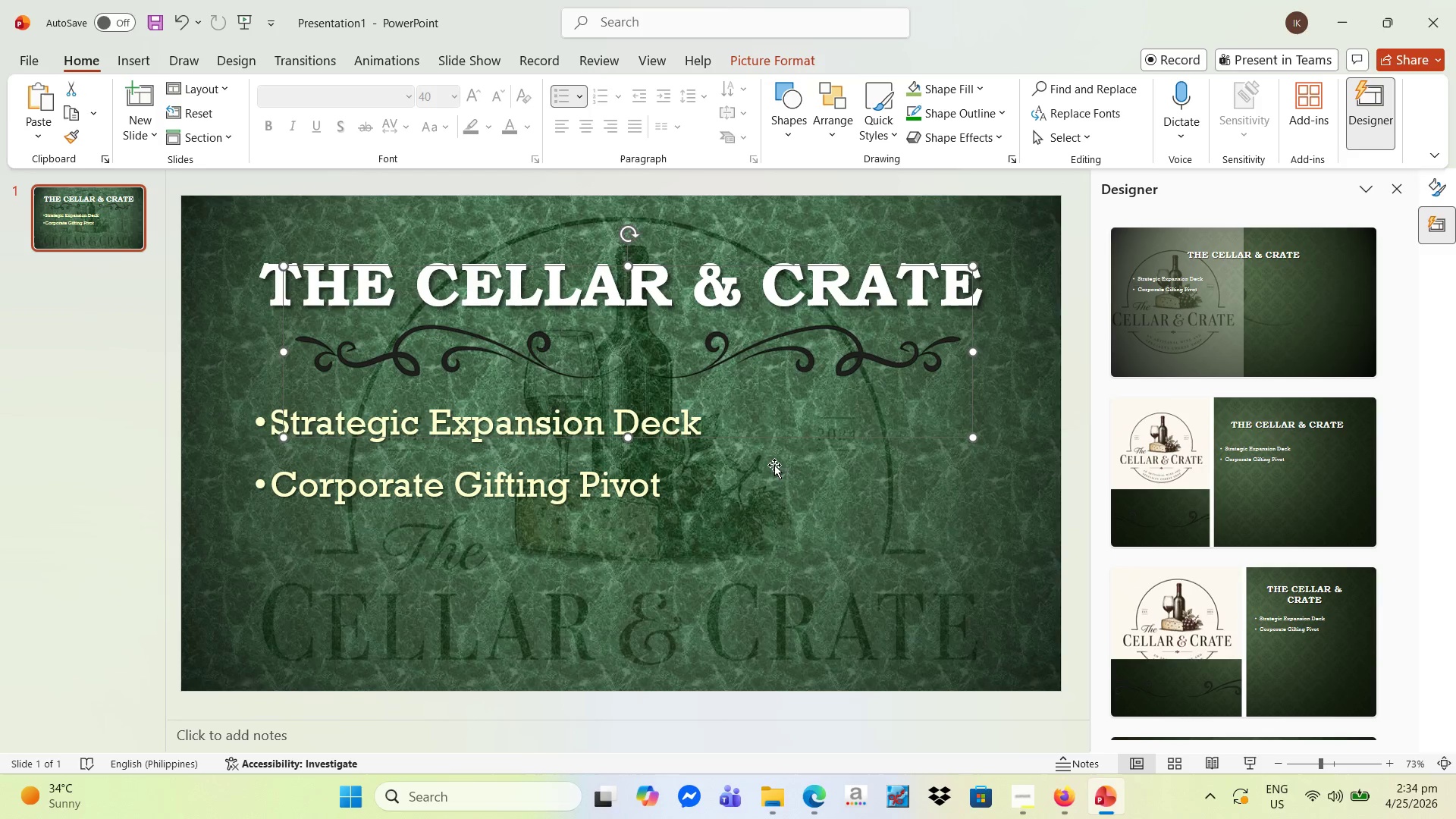 
left_click([786, 465])
 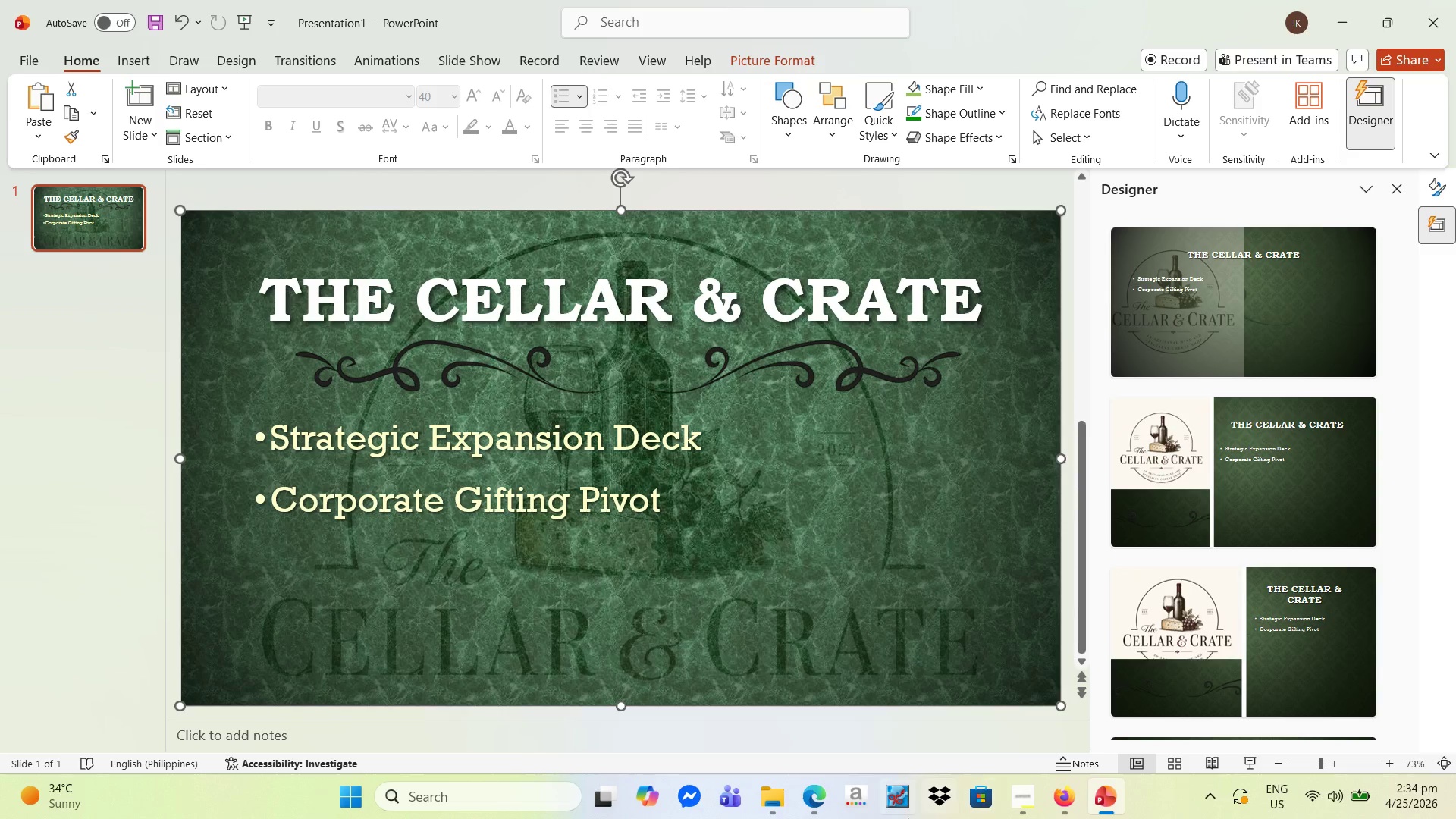 
wait(7.09)
 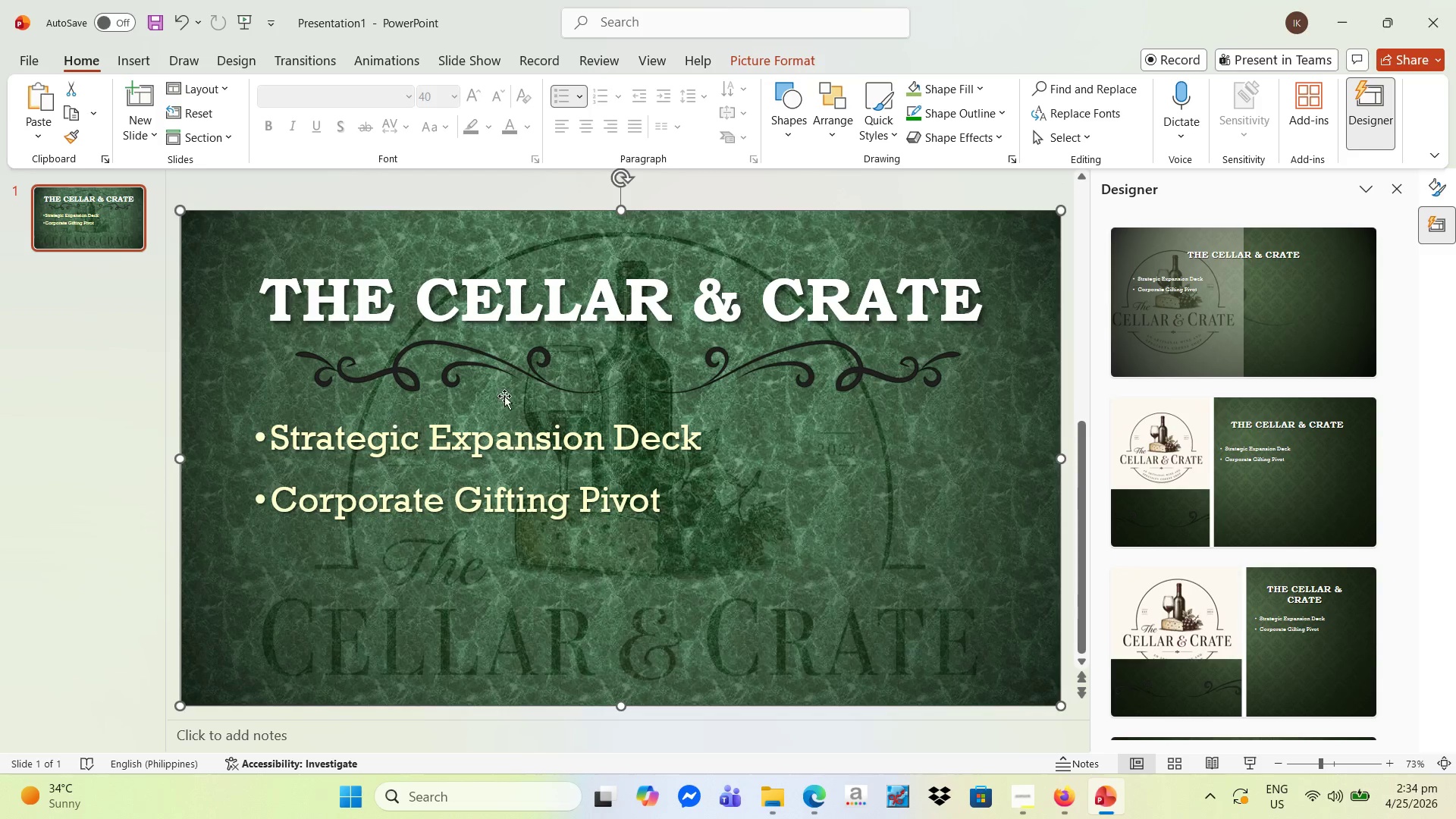 
left_click([808, 799])
 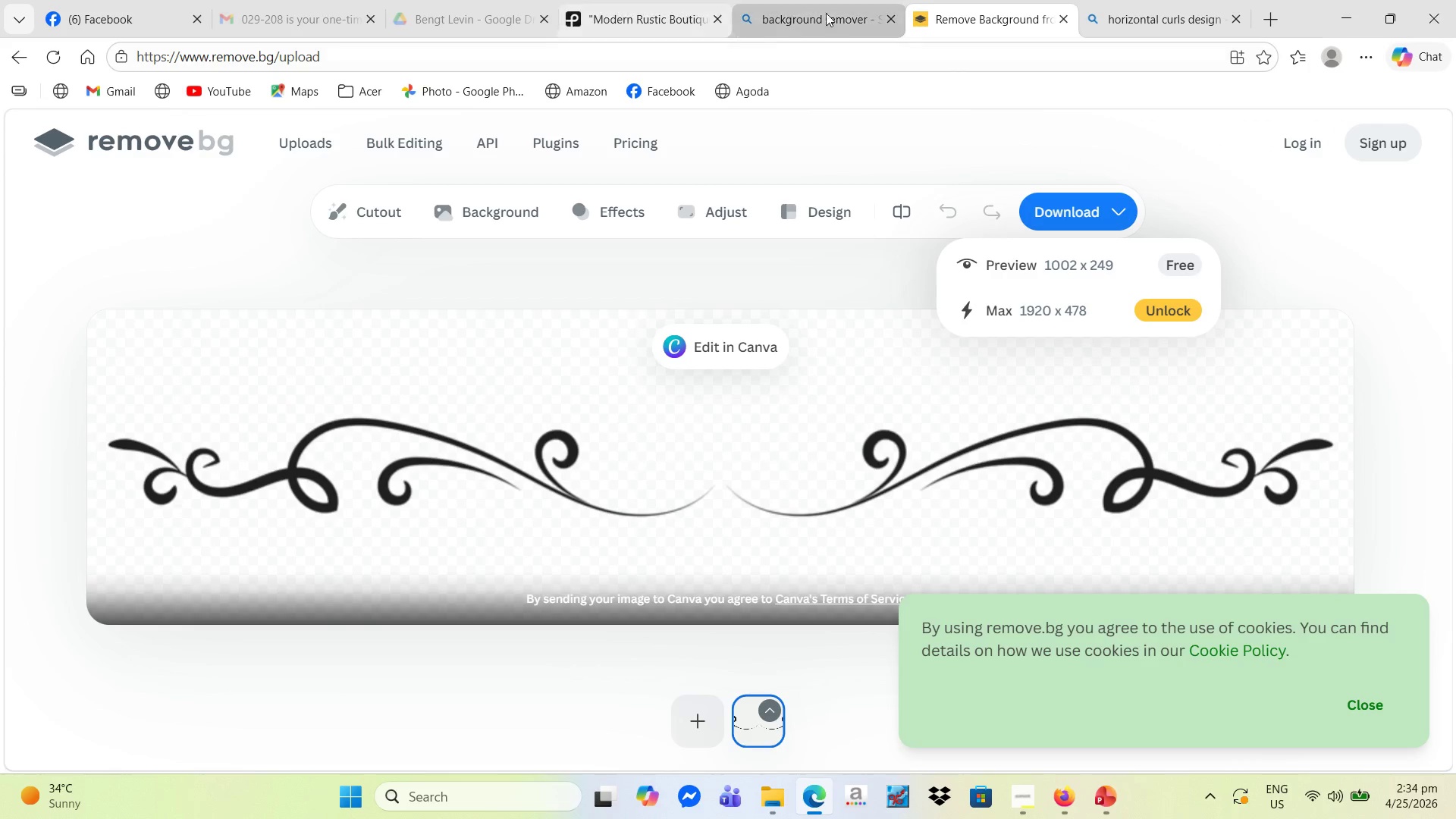 
left_click([829, 16])
 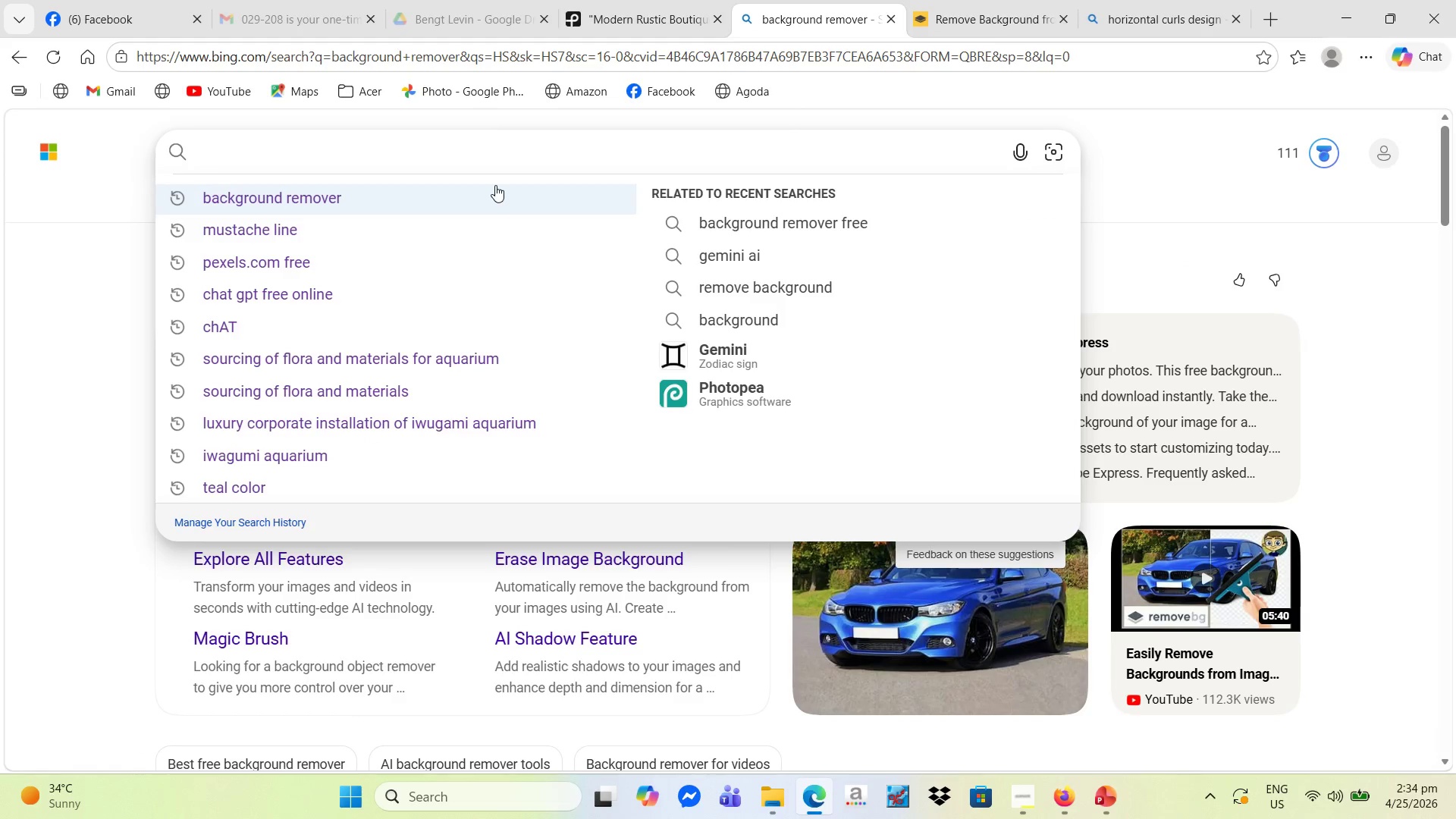 
type(forest)
 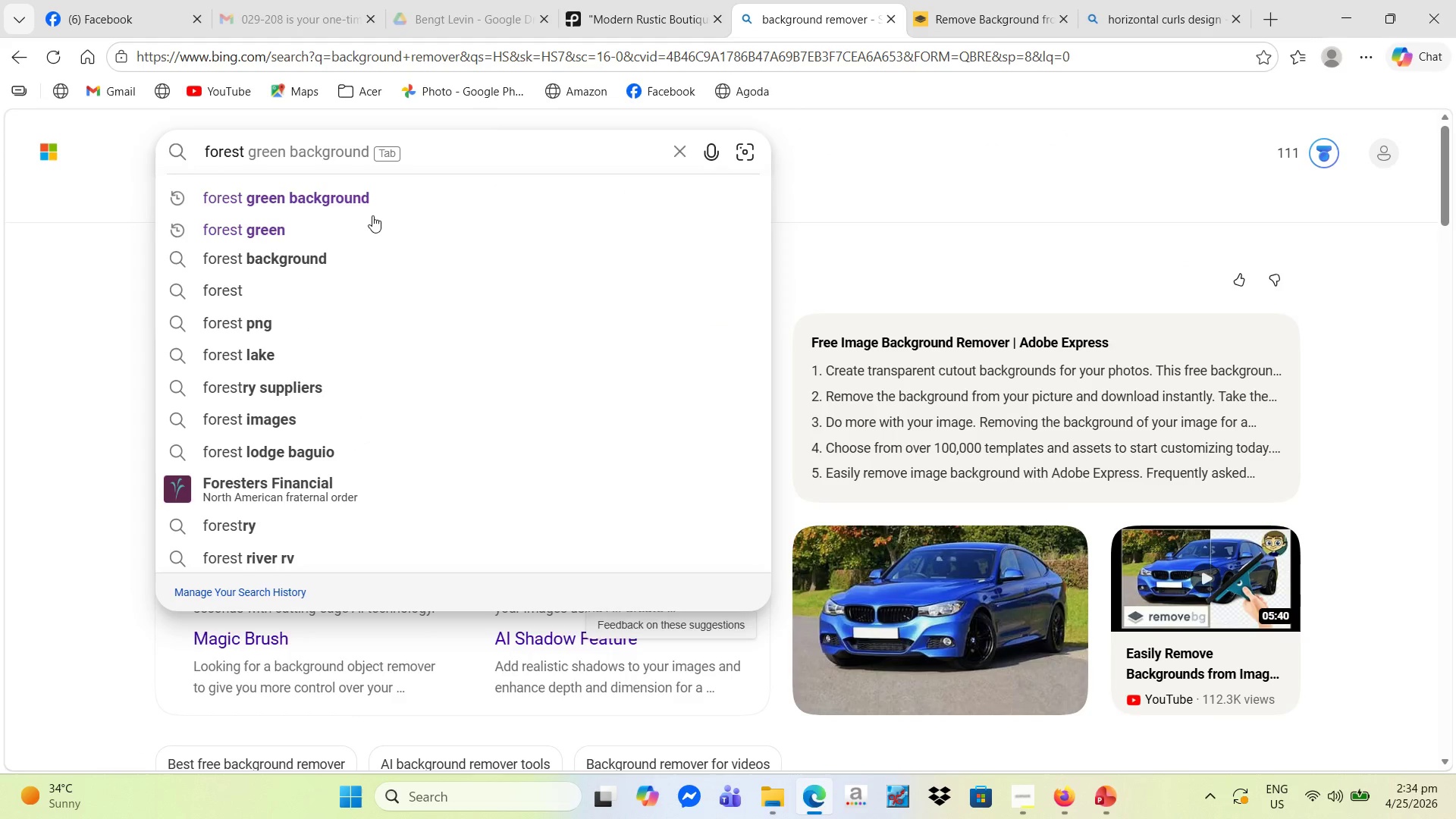 
left_click([351, 198])
 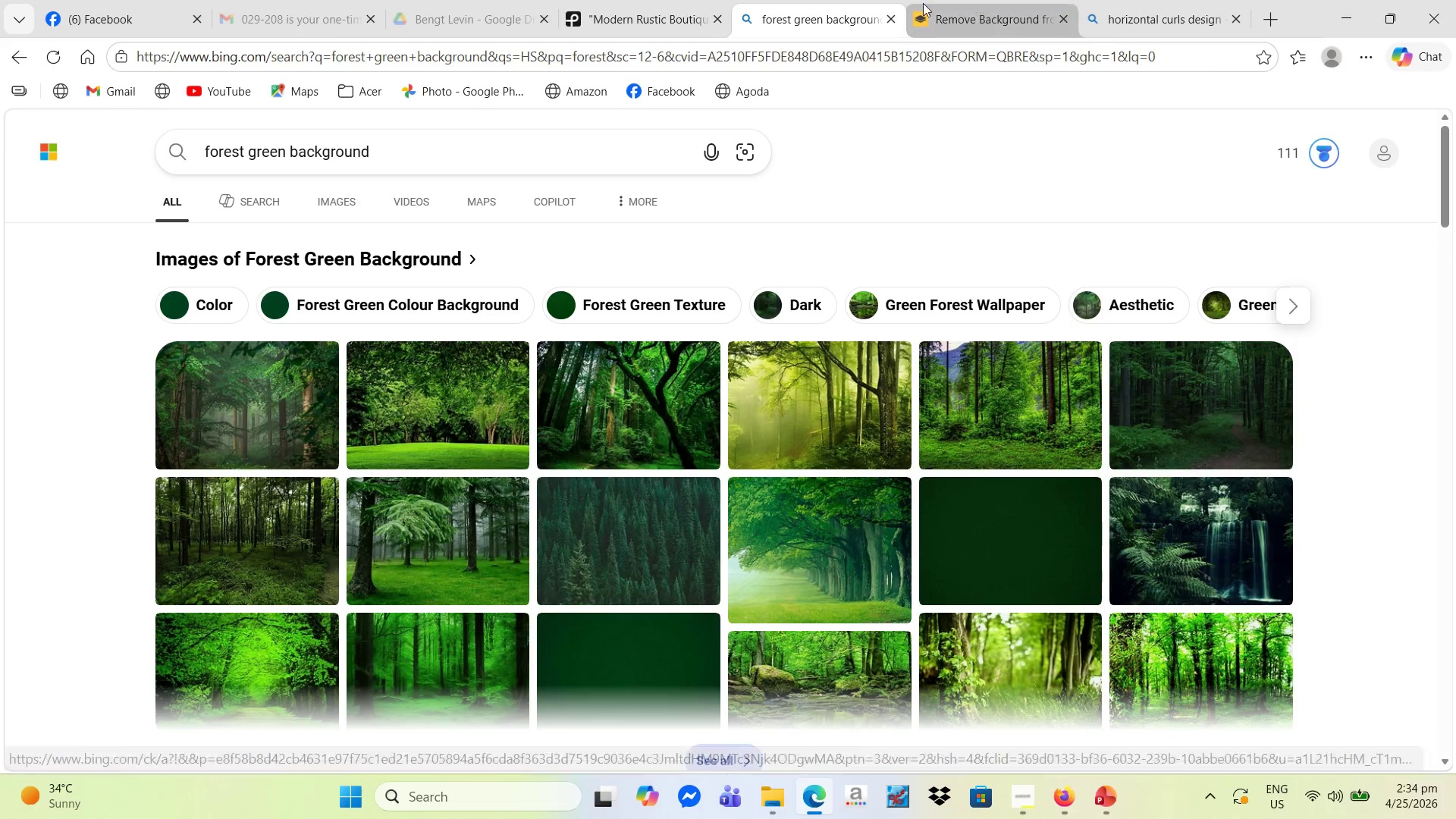 
wait(8.92)
 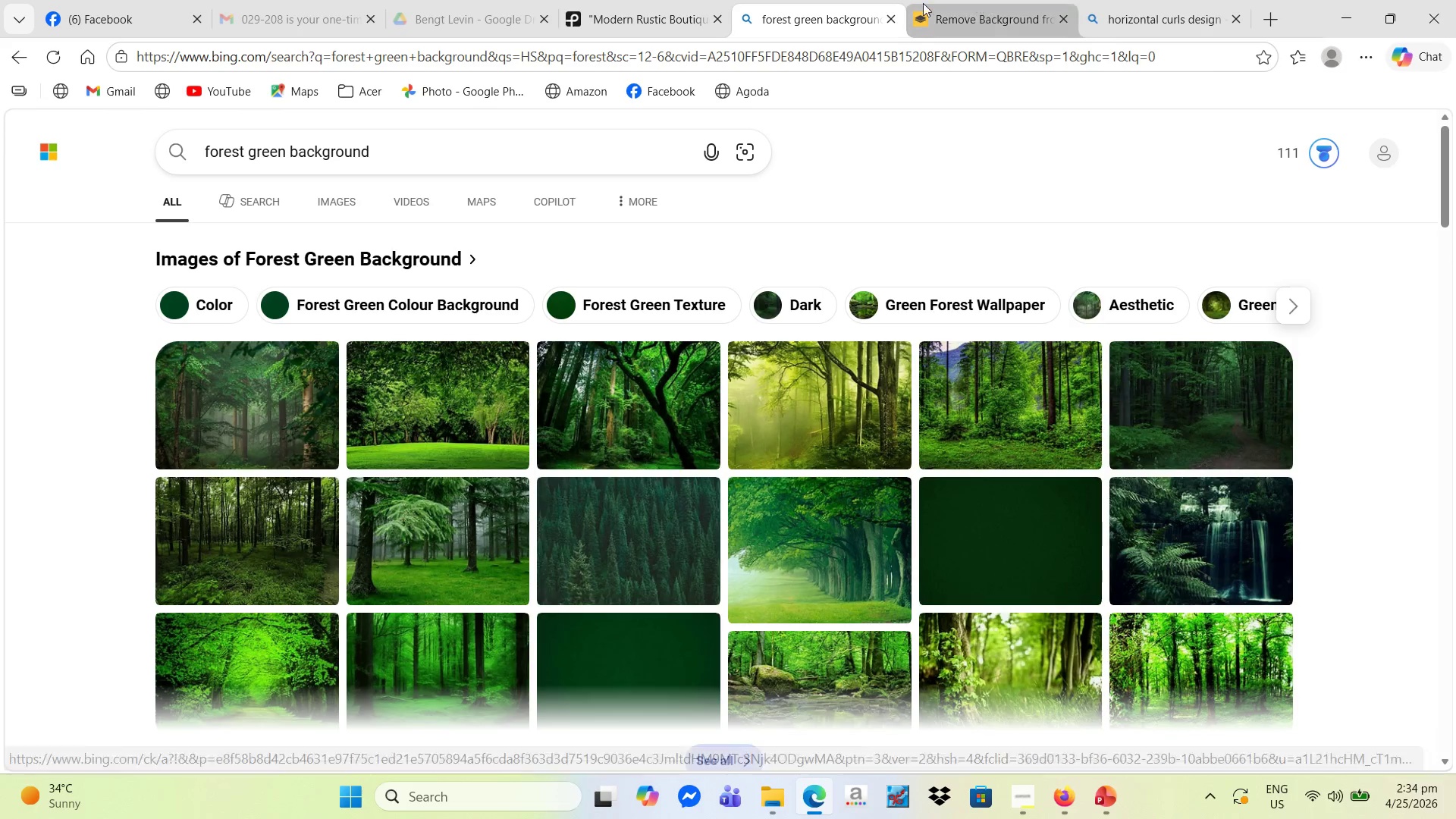 
left_click_drag(start_coordinate=[267, 432], to_coordinate=[705, 482])
 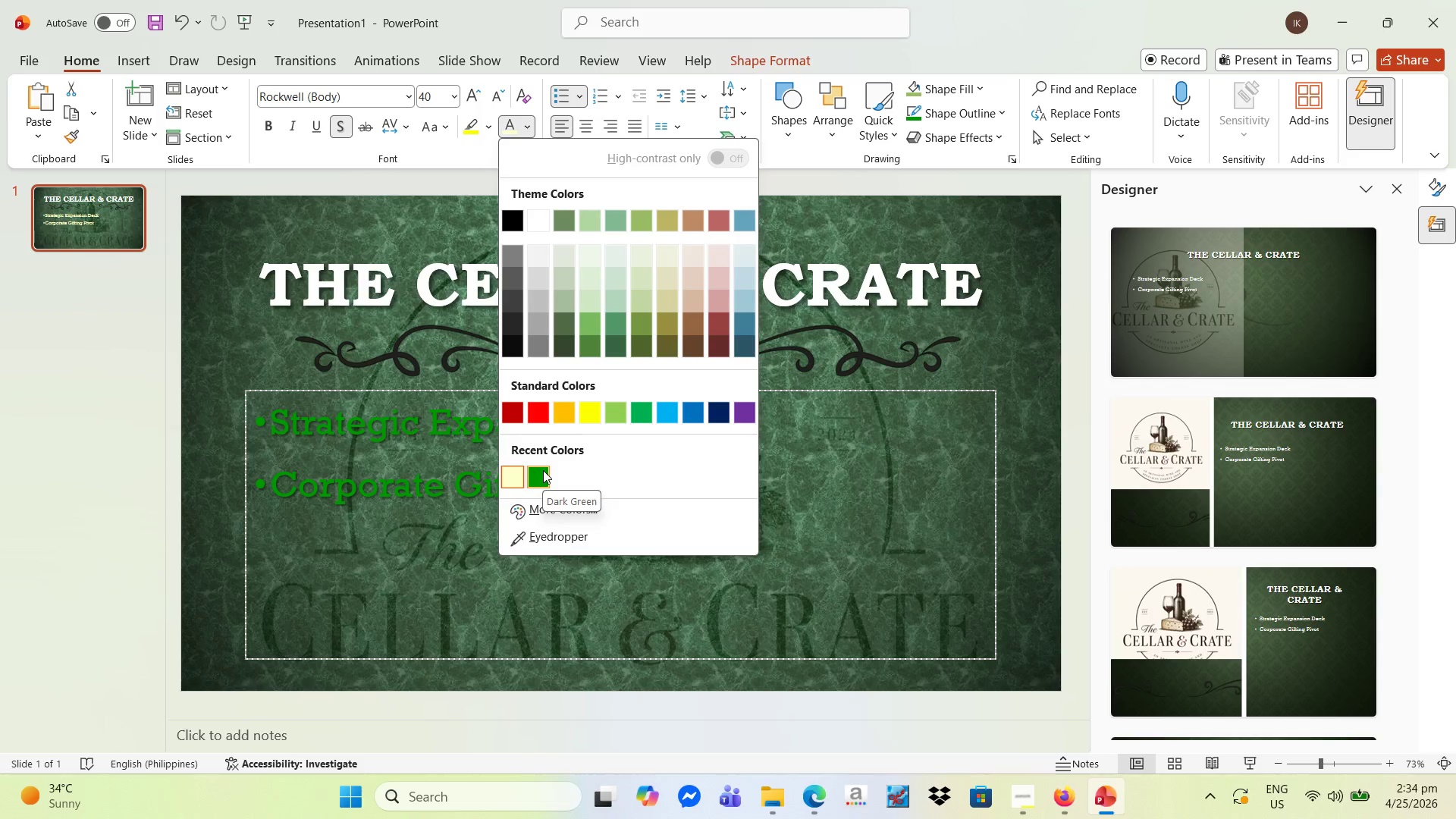 
left_click([543, 470])
 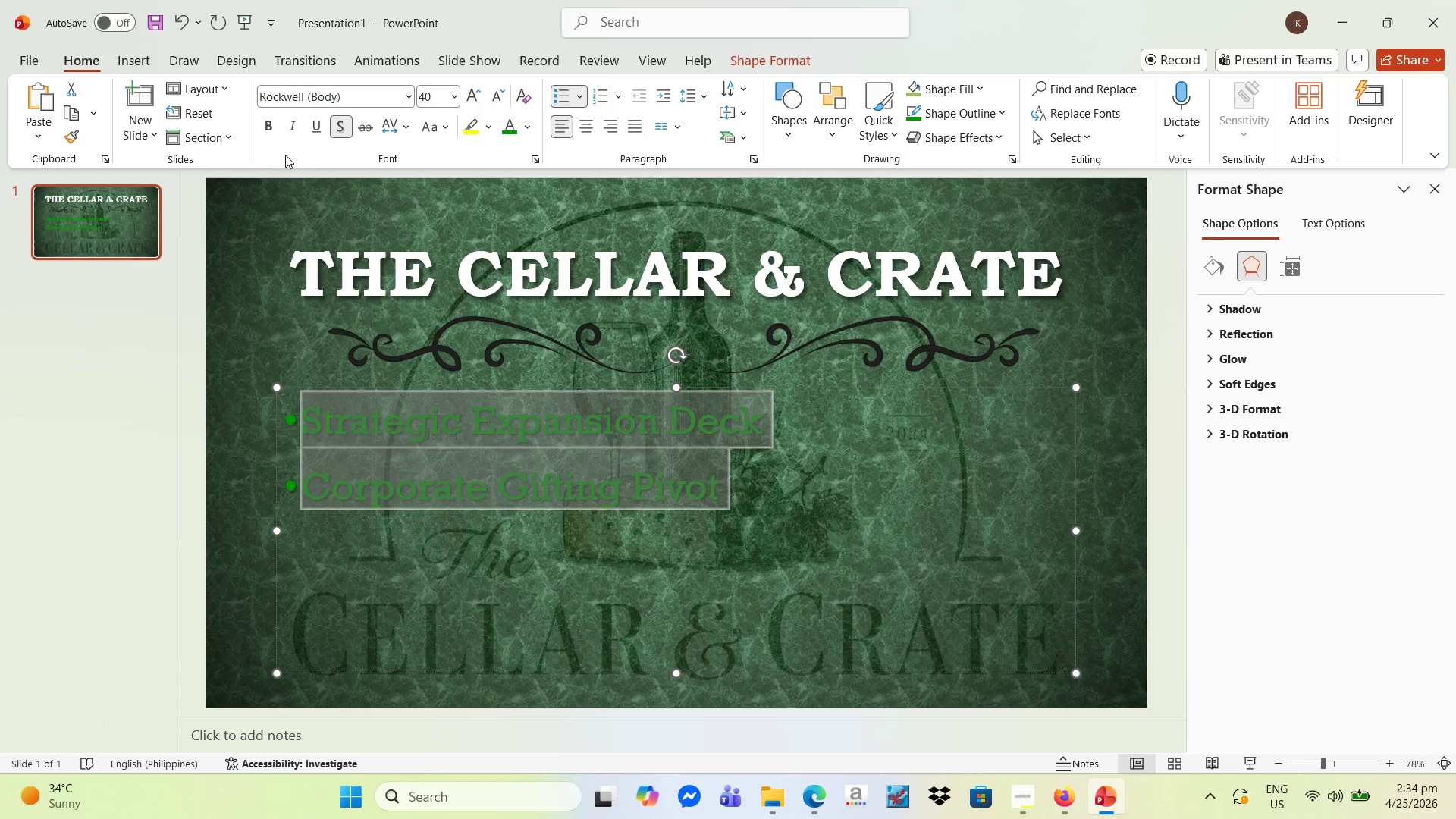 
left_click([265, 125])
 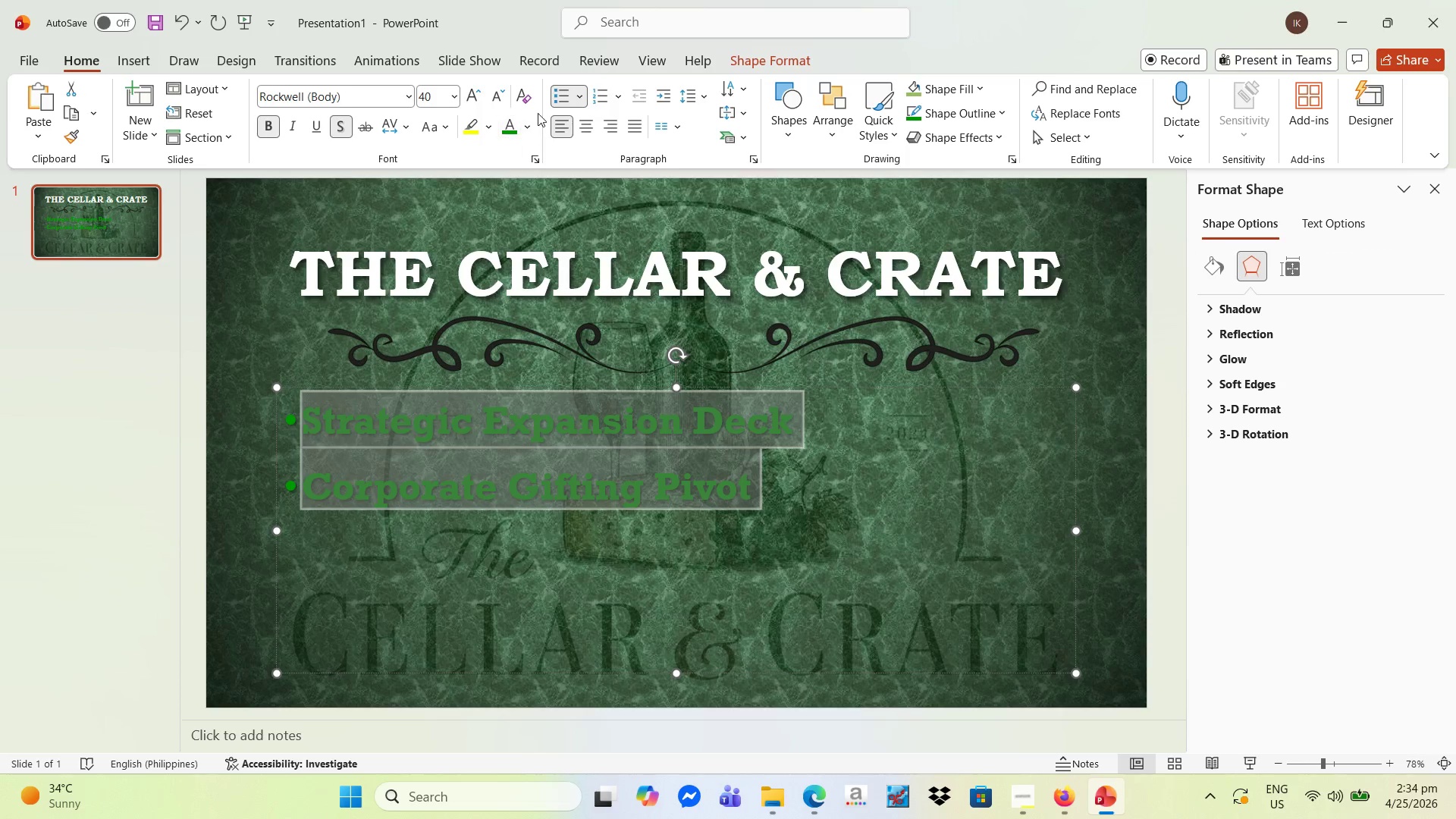 
left_click([475, 93])
 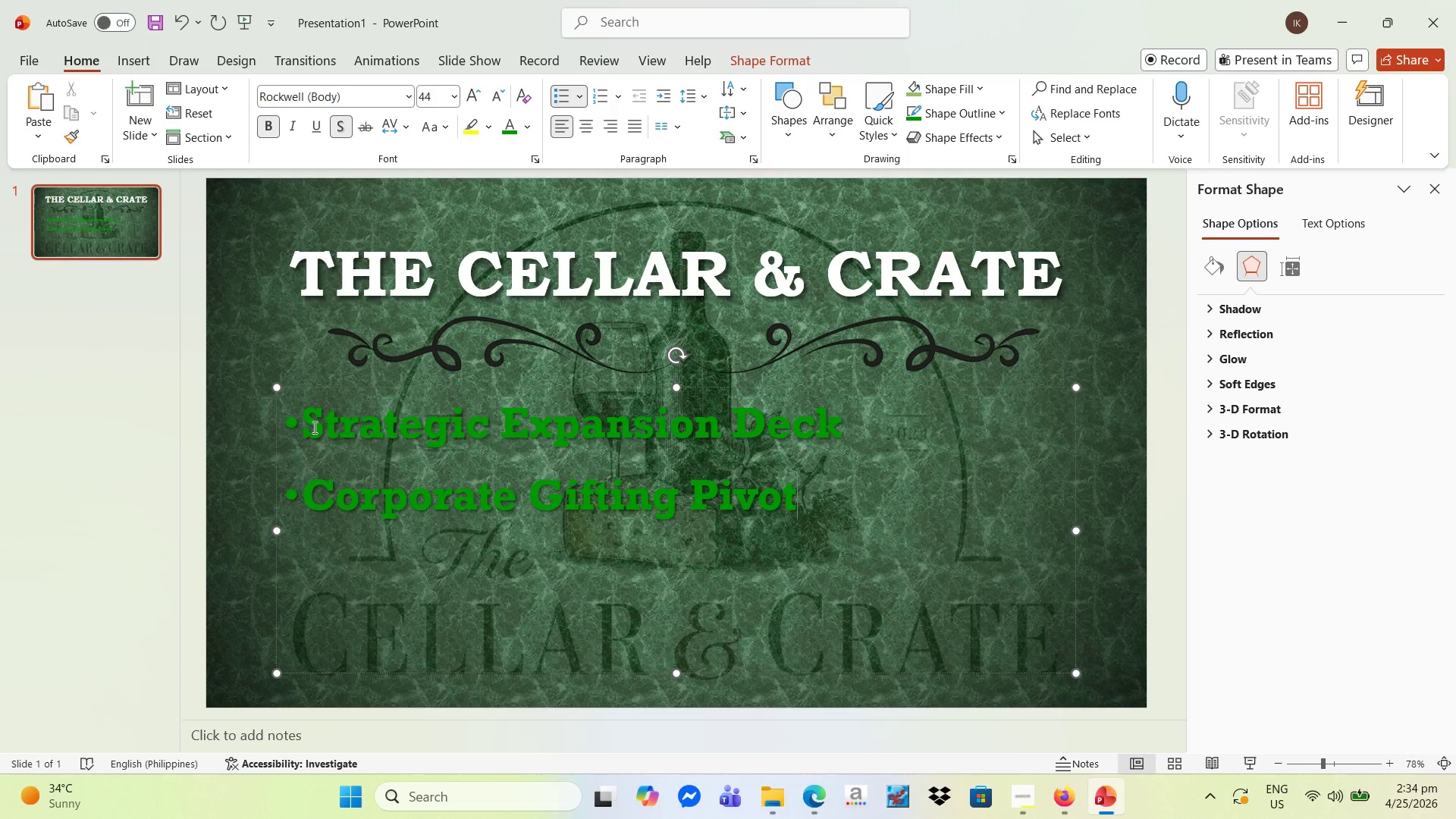 
left_click_drag(start_coordinate=[307, 425], to_coordinate=[802, 641])
 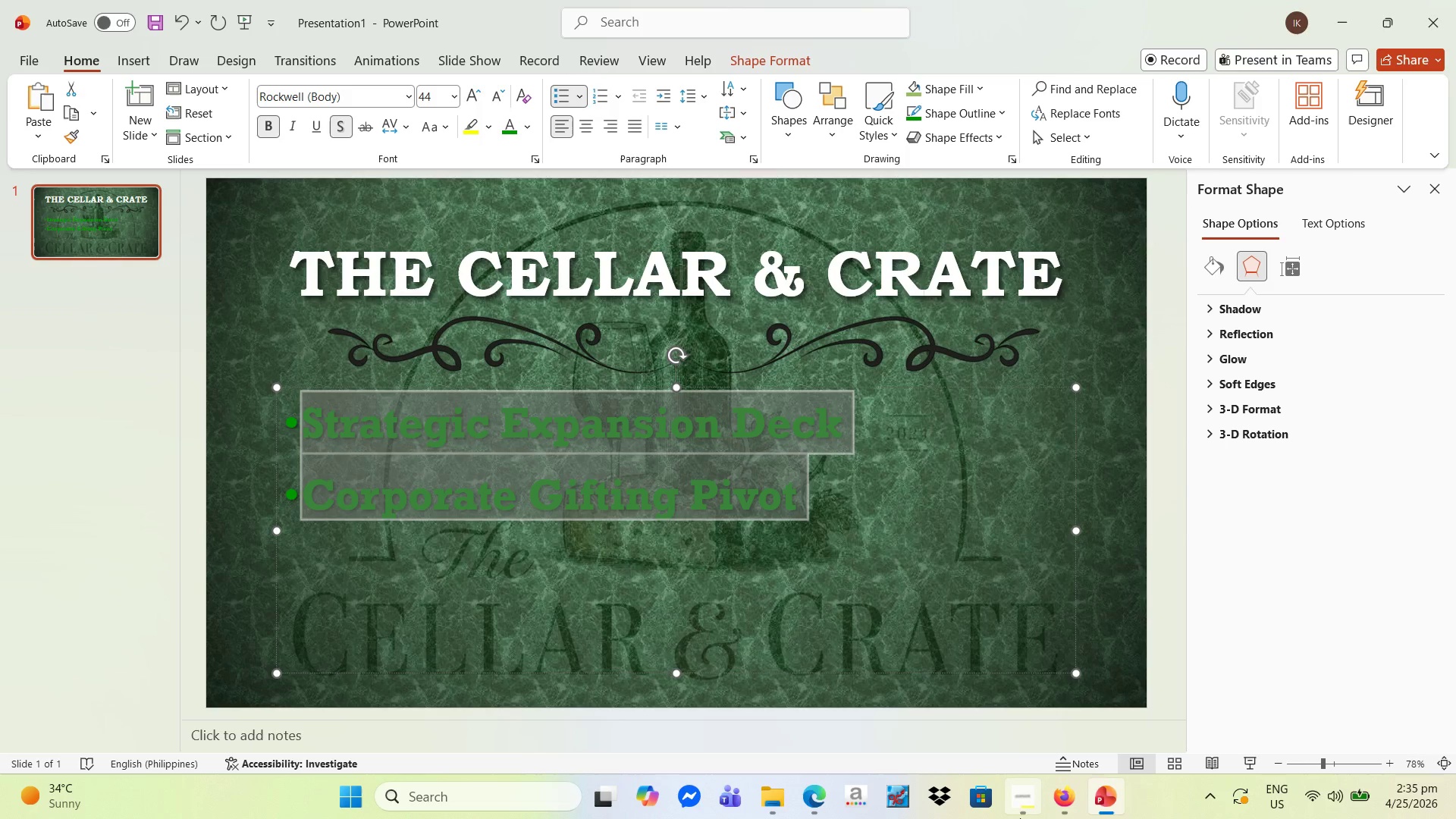 
left_click([811, 801])
 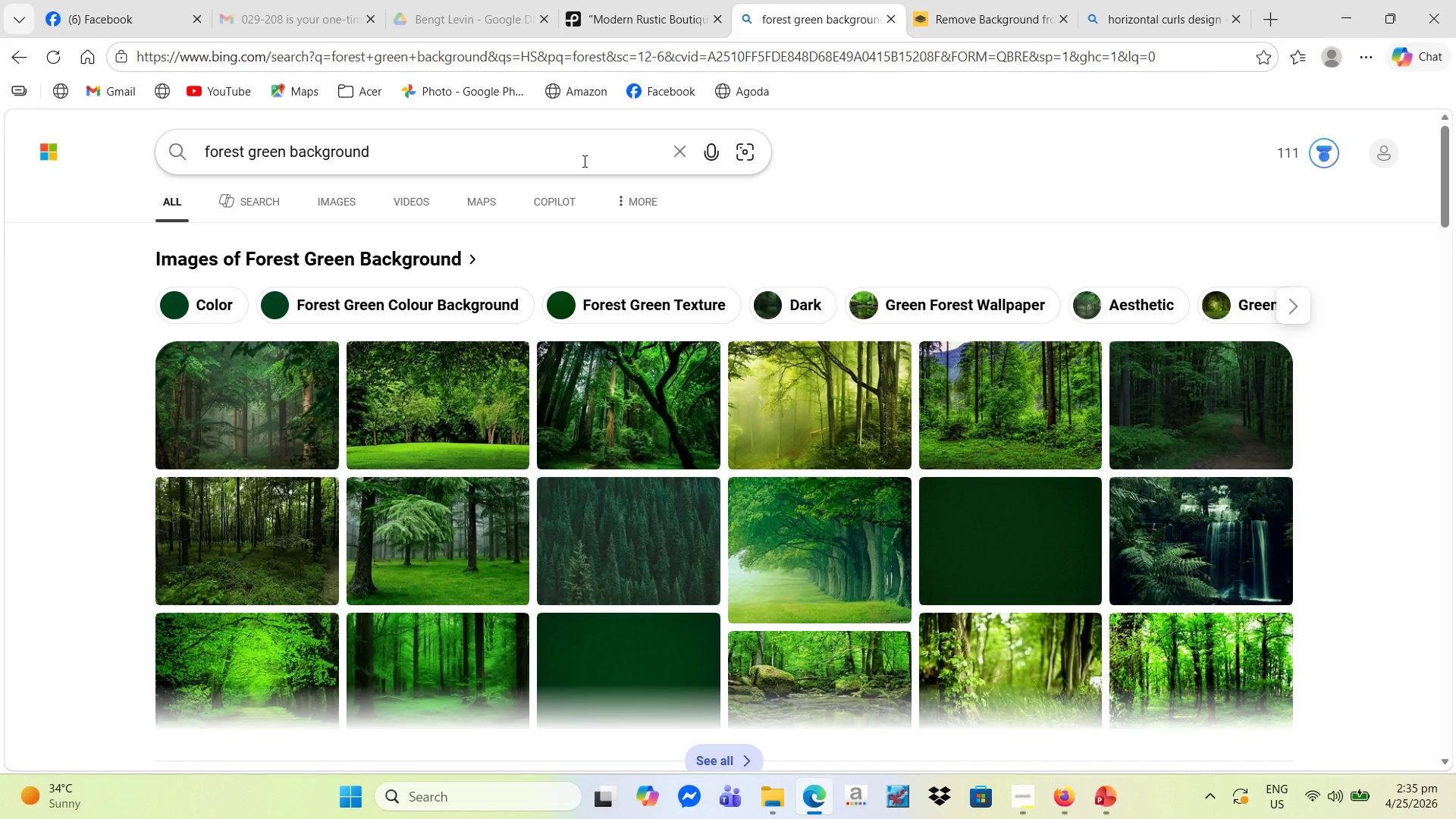 
left_click([680, 149])
 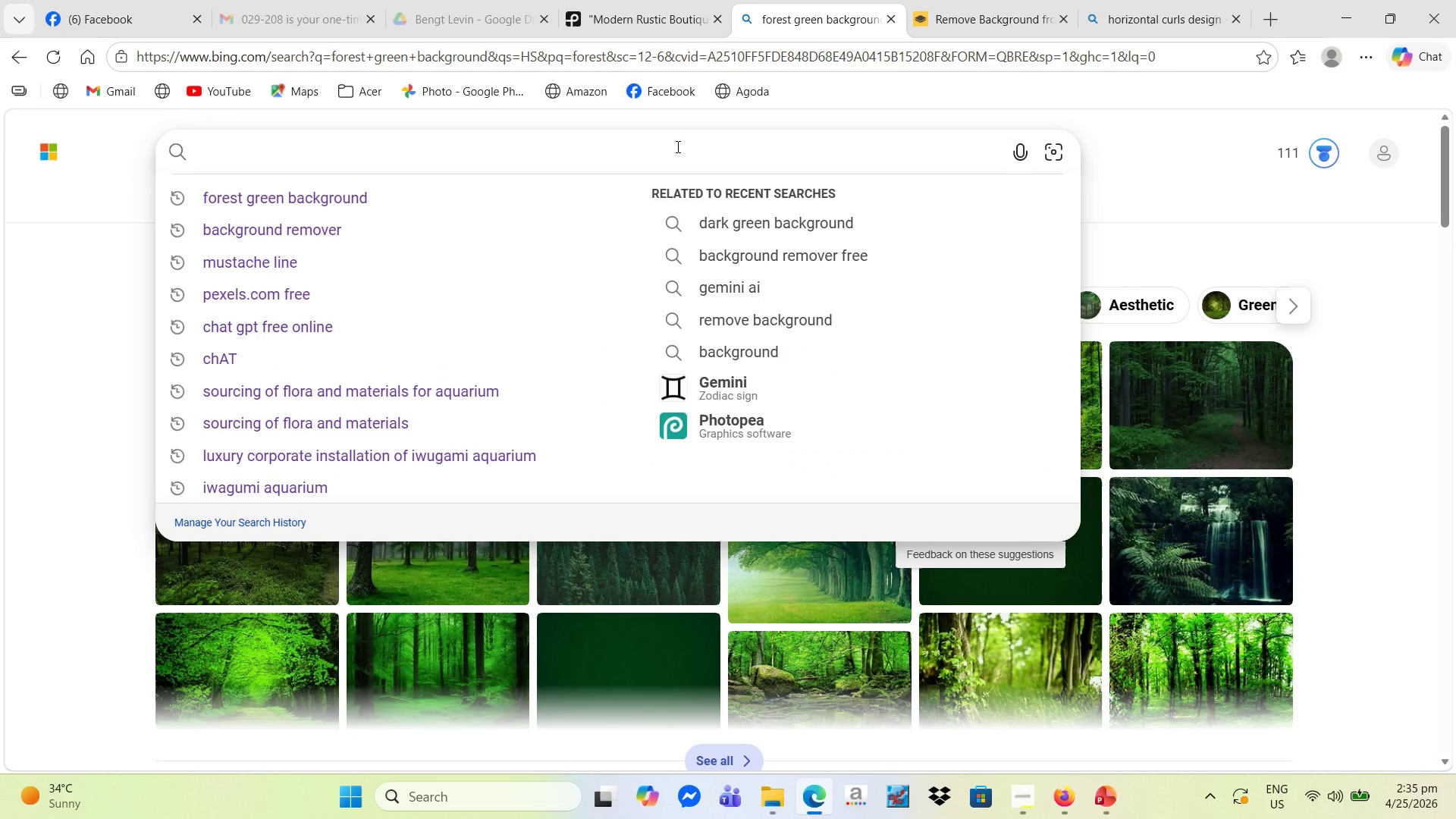 
type(salte)
key(Backspace)
key(Backspace)
key(Backspace)
key(Backspace)
type(late c0l)
key(Backspace)
key(Backspace)
 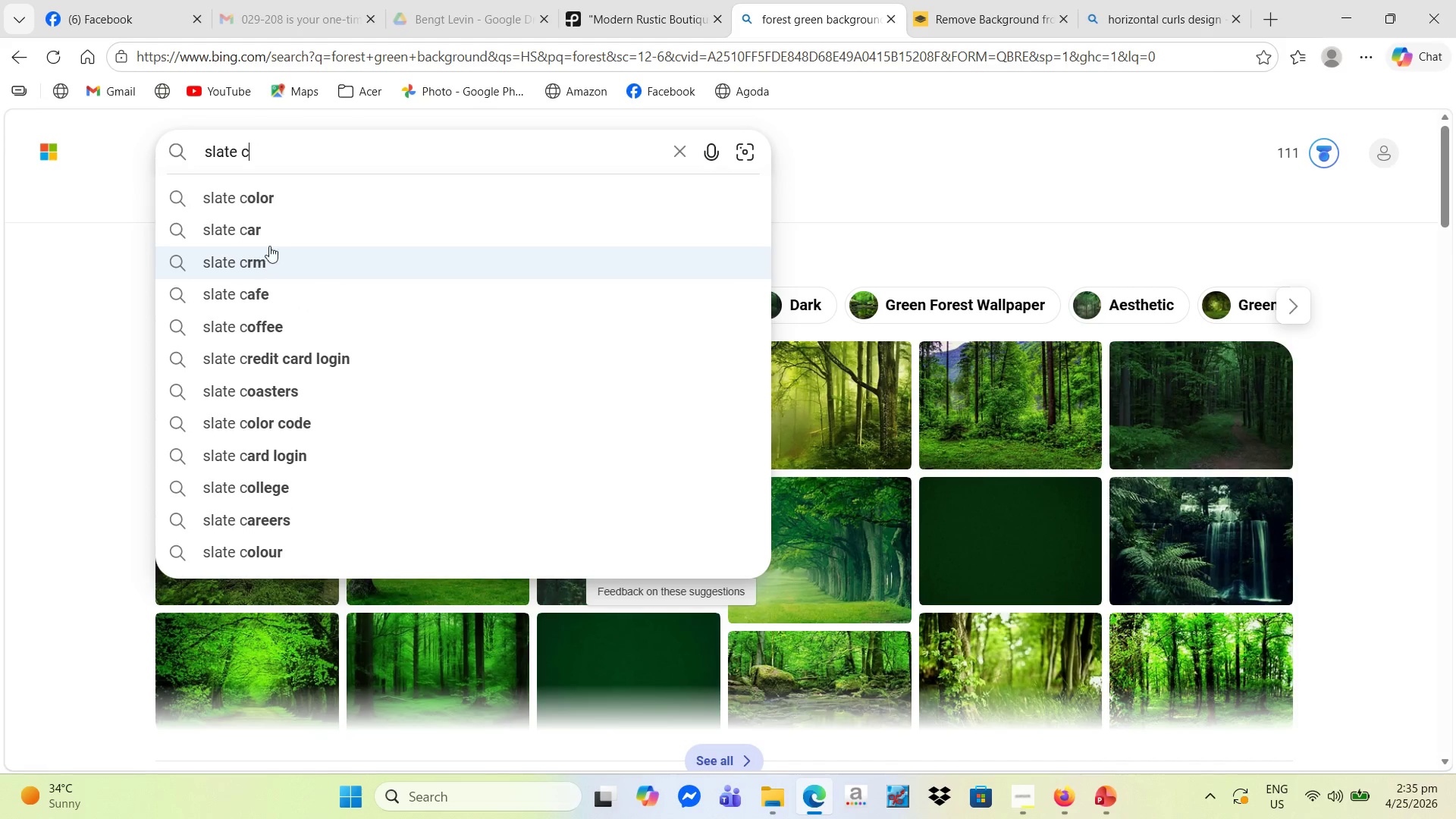 
left_click([284, 198])
 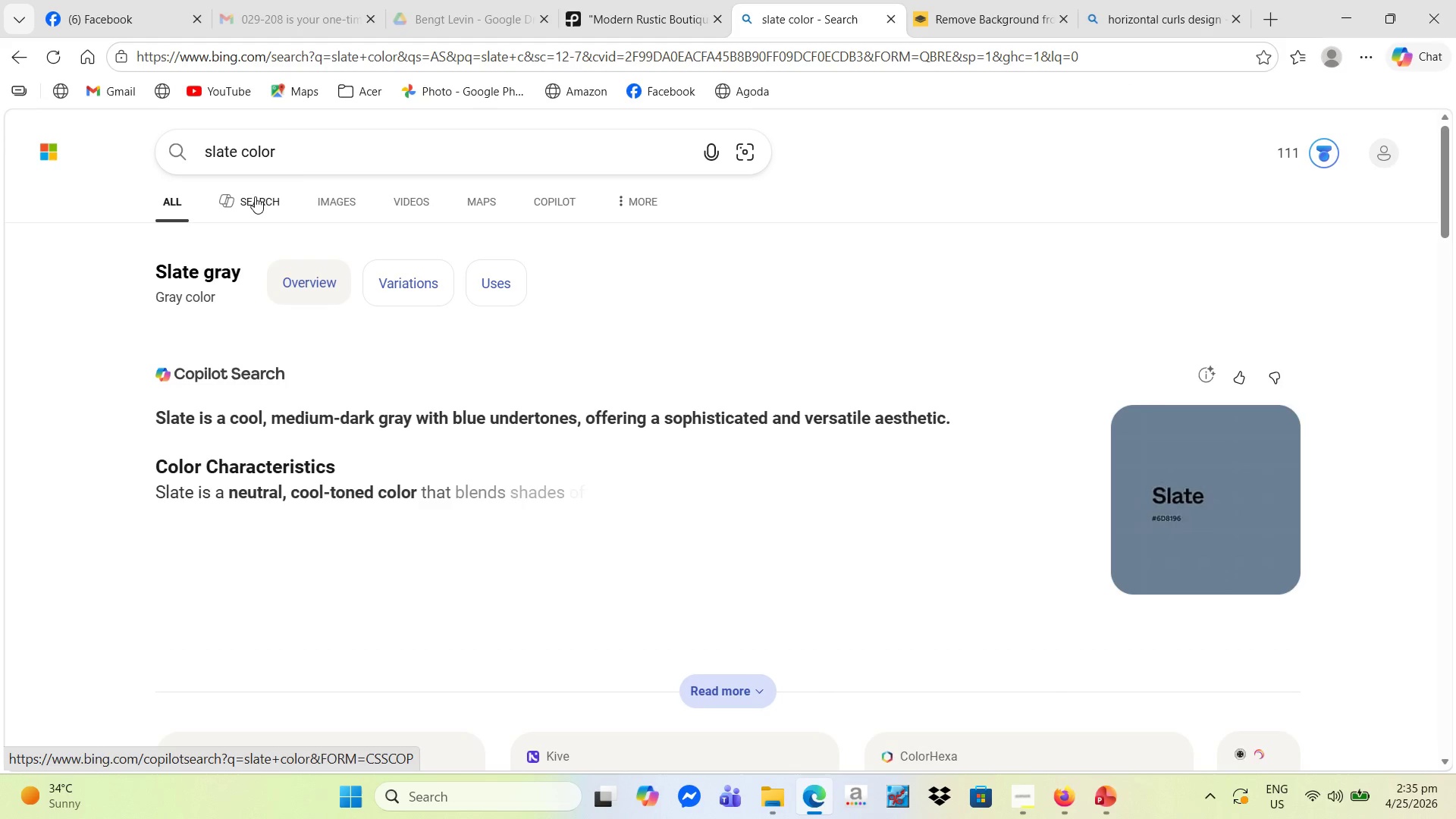 
mouse_move([704, 438])
 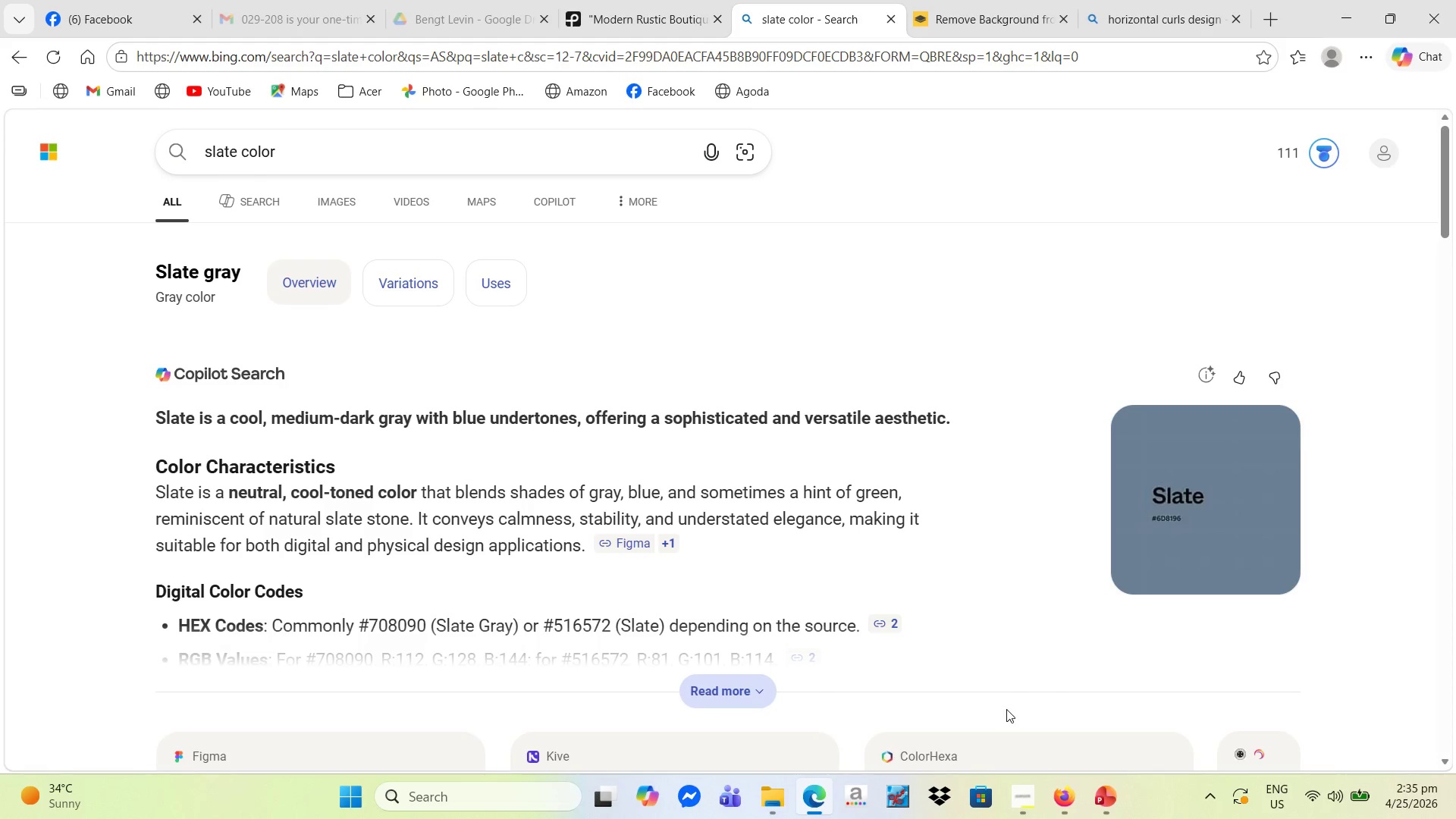 
wait(8.51)
 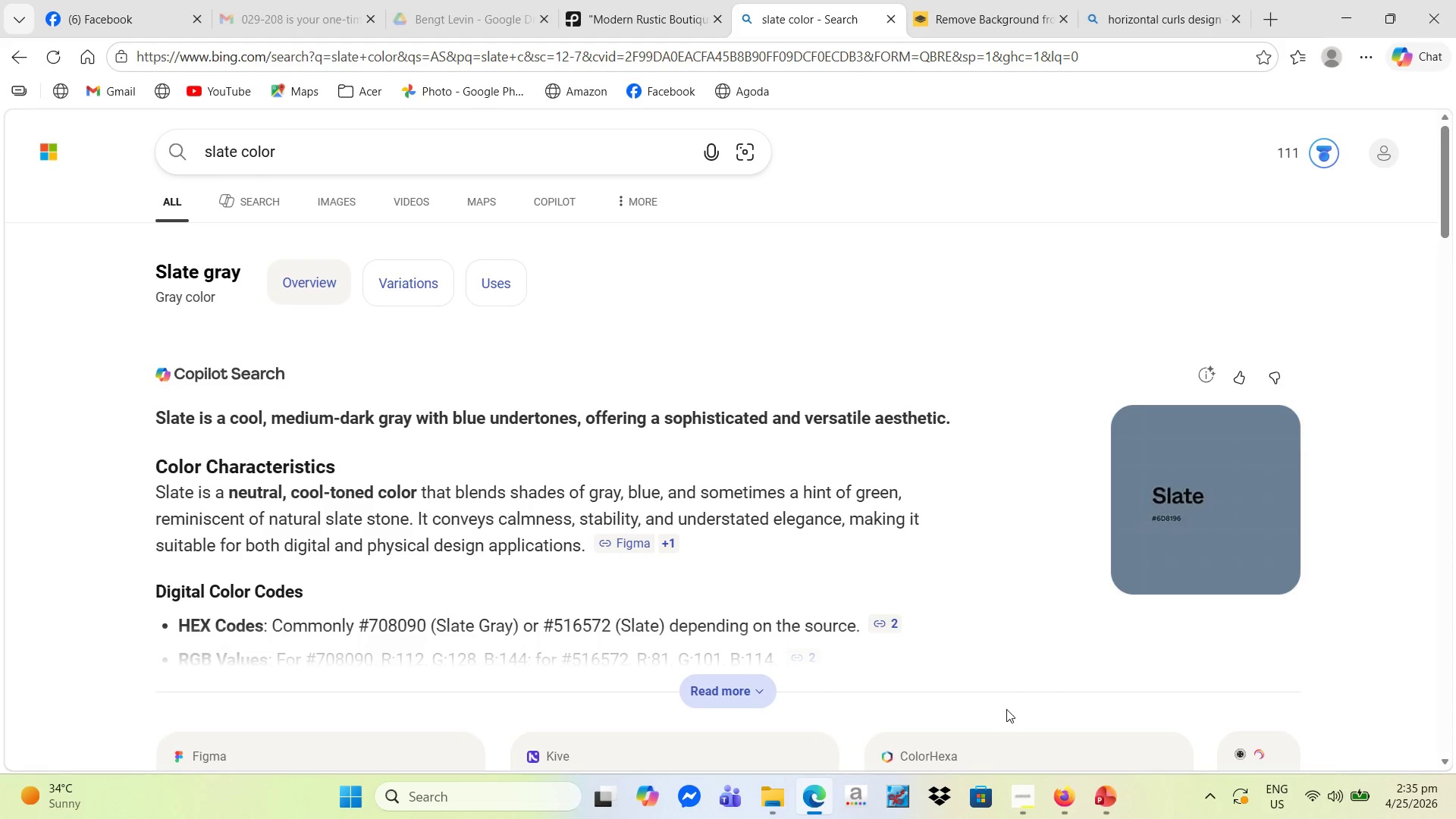 
left_click([528, 128])
 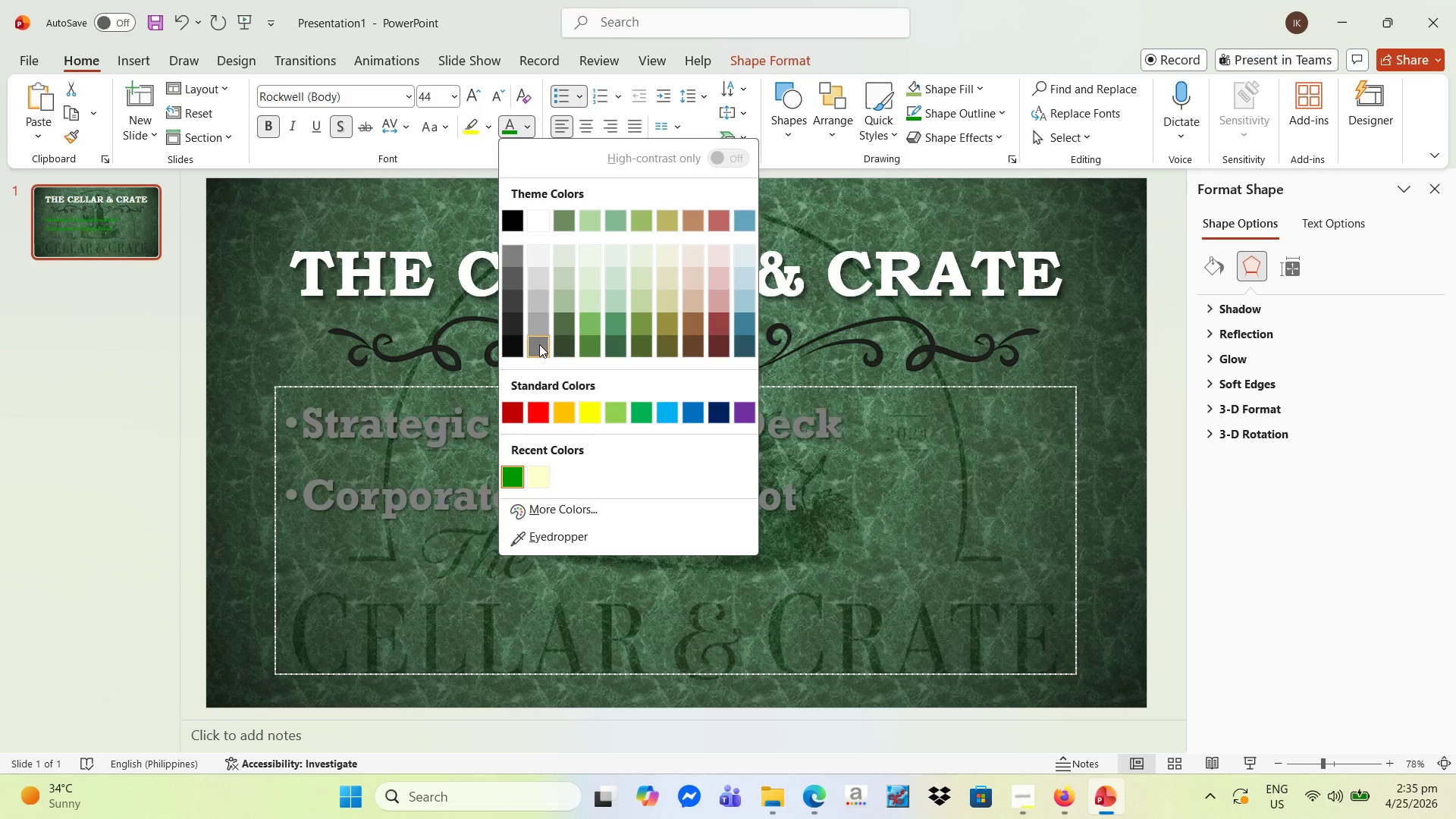 
mouse_move([538, 326])
 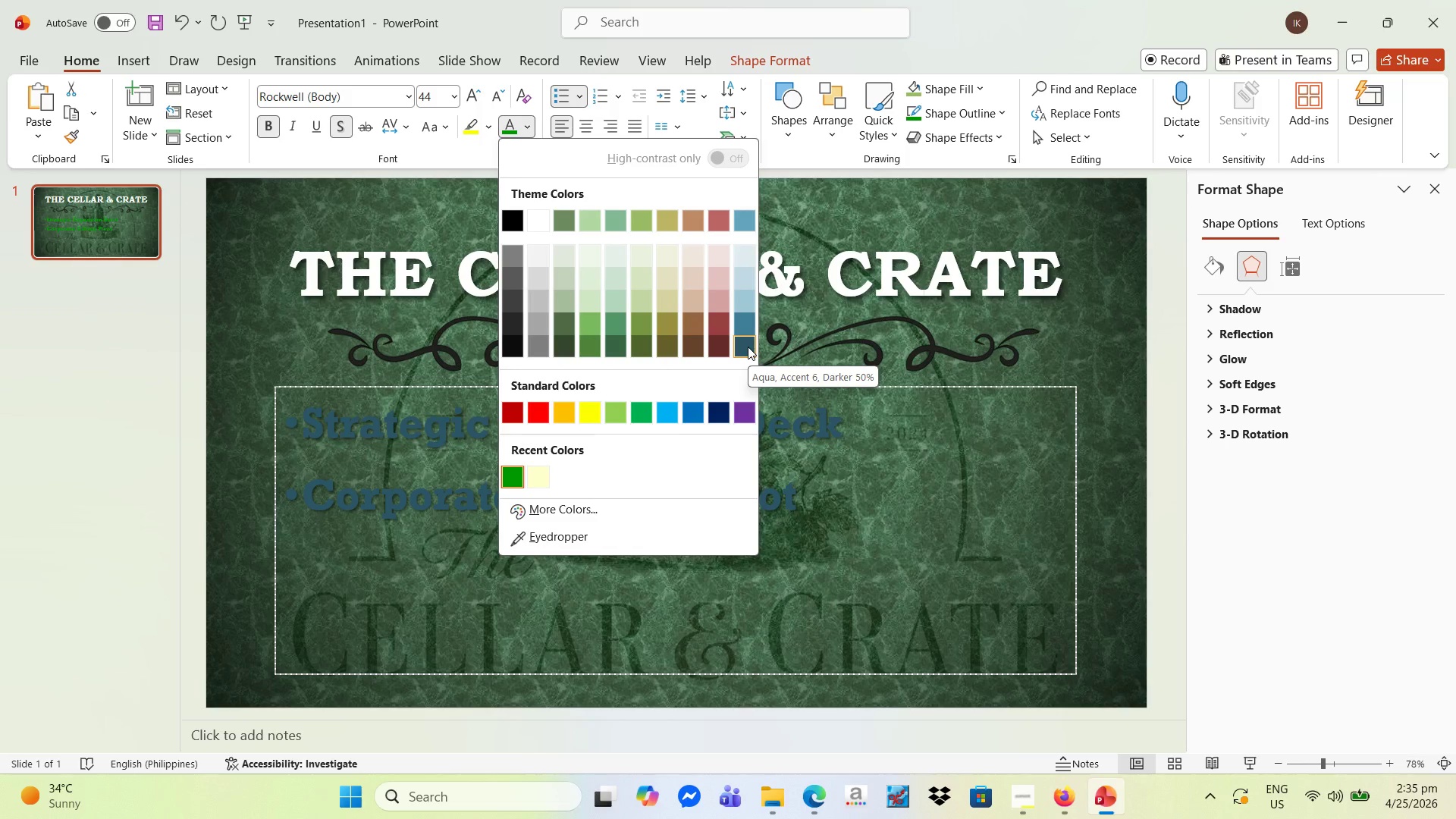 
left_click([748, 347])
 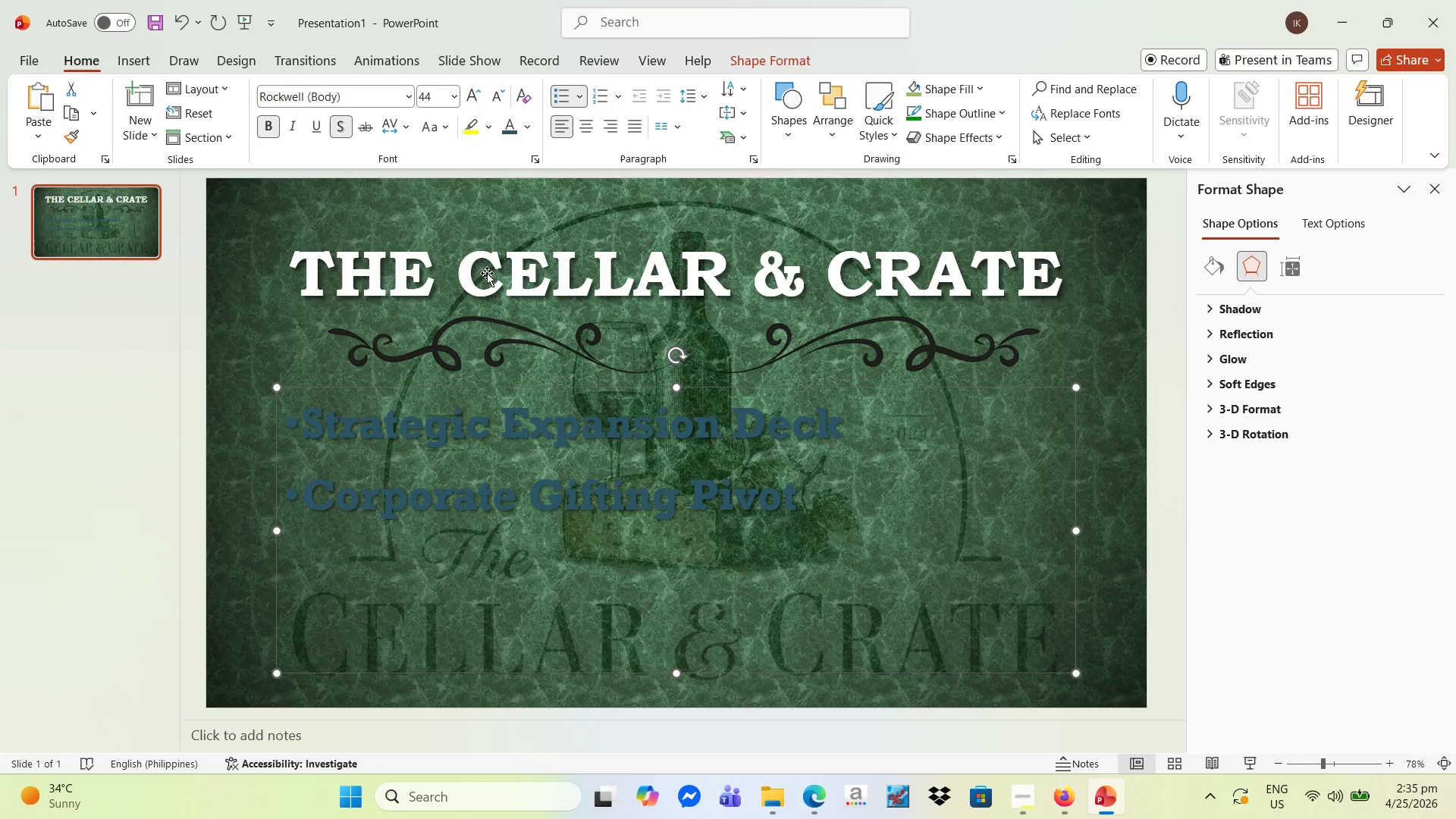 
wait(5.62)
 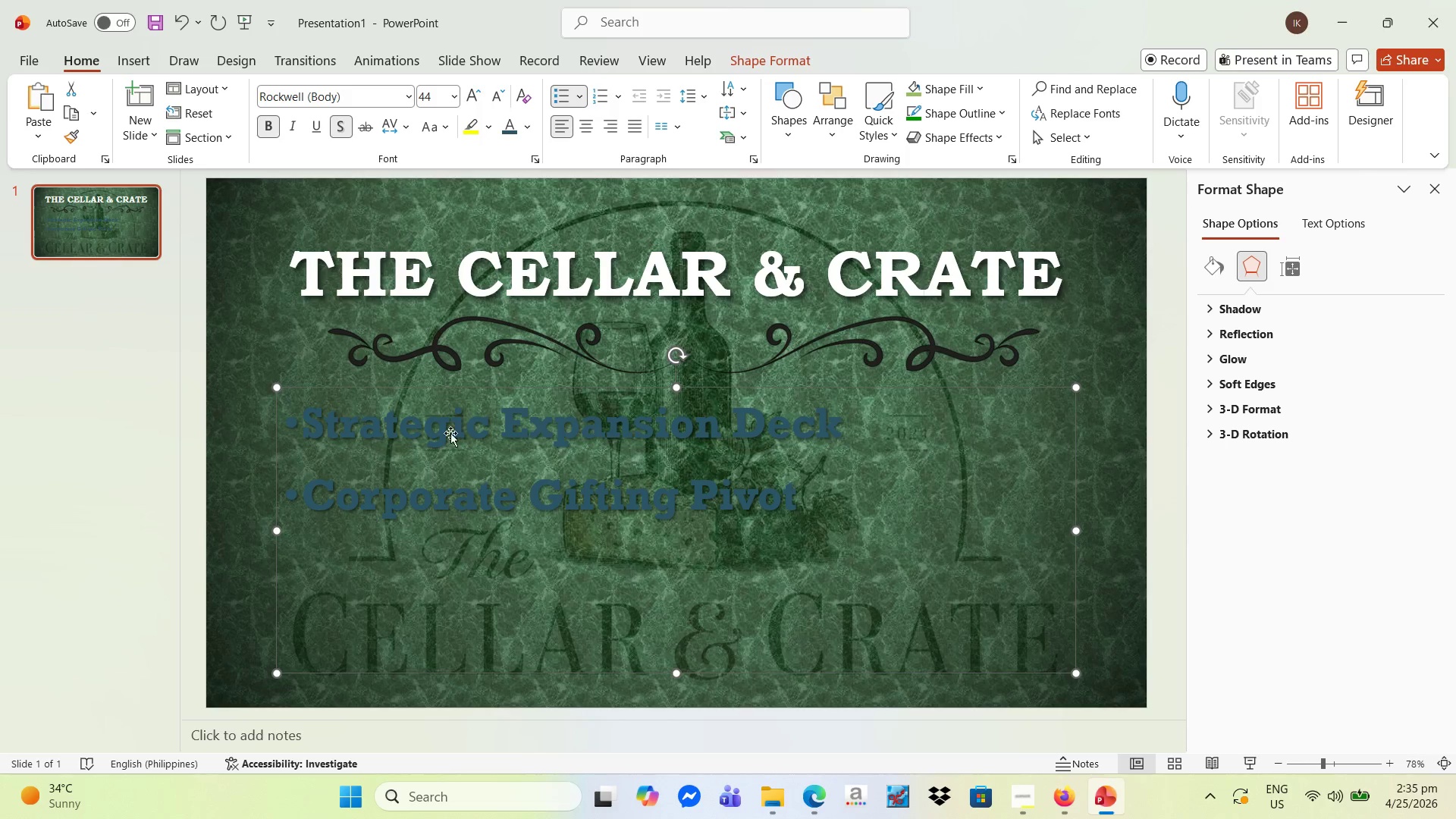 
left_click_drag(start_coordinate=[300, 422], to_coordinate=[792, 557])
 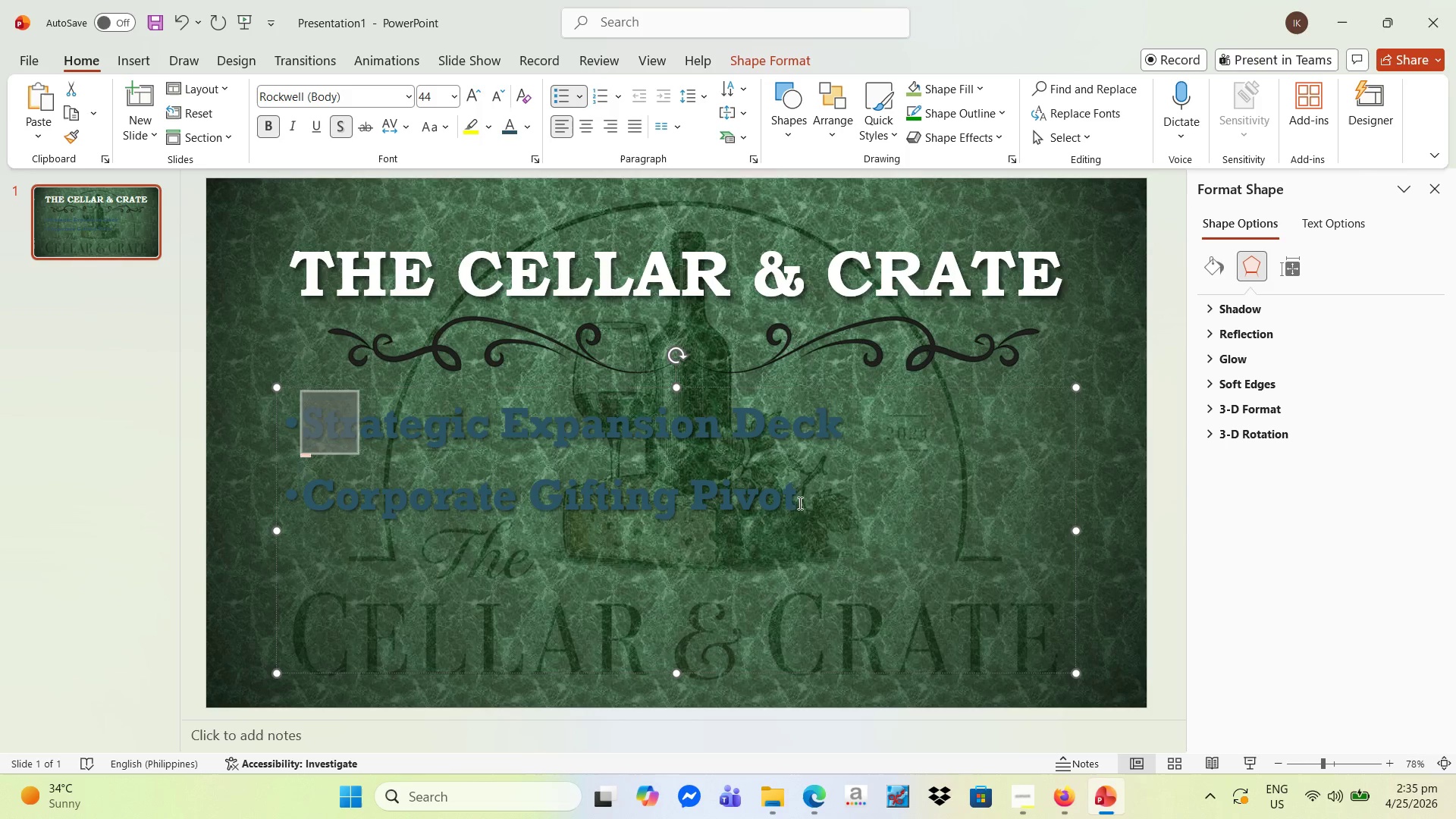 
left_click([799, 501])
 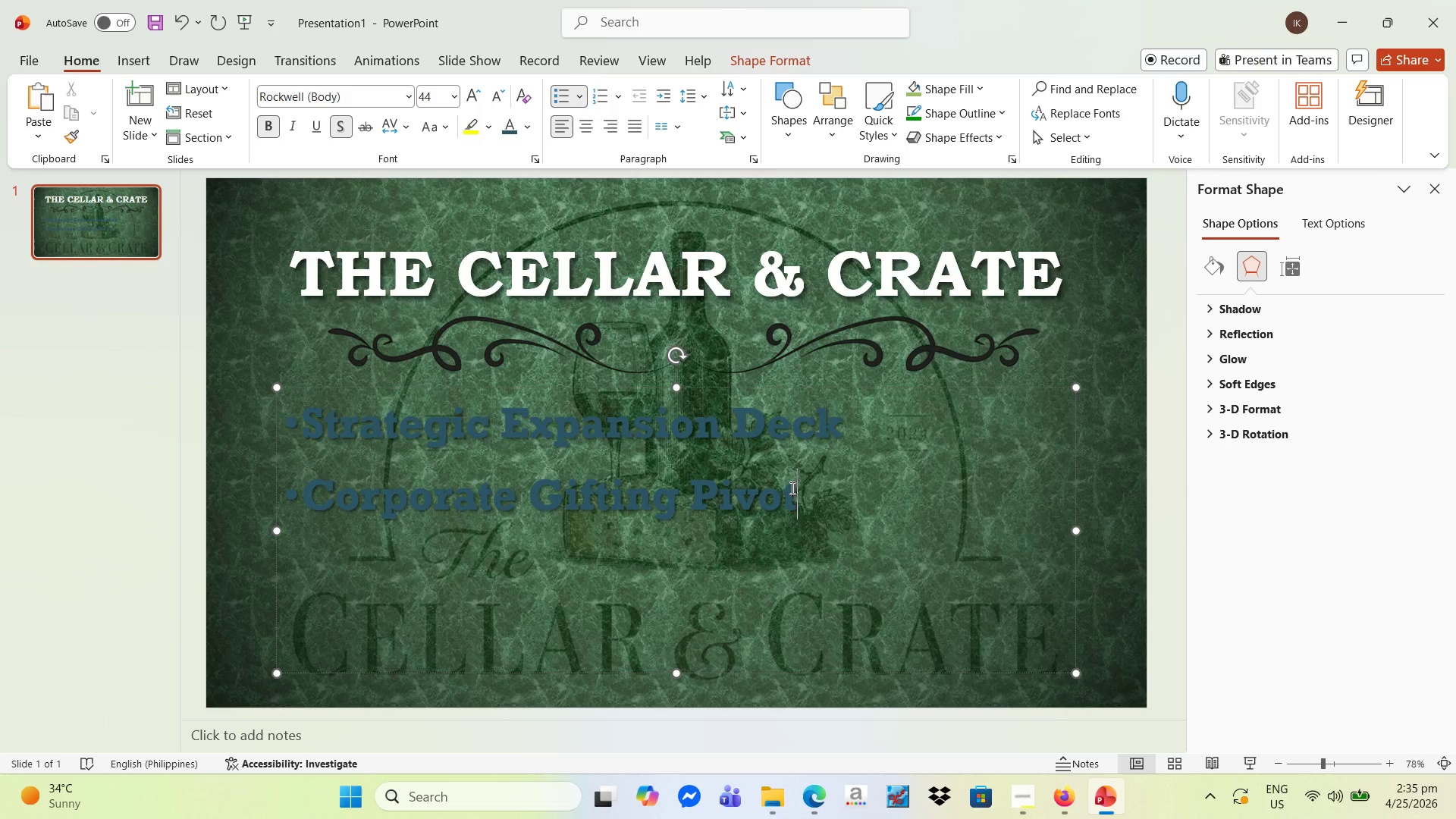 
left_click_drag(start_coordinate=[793, 491], to_coordinate=[308, 410])
 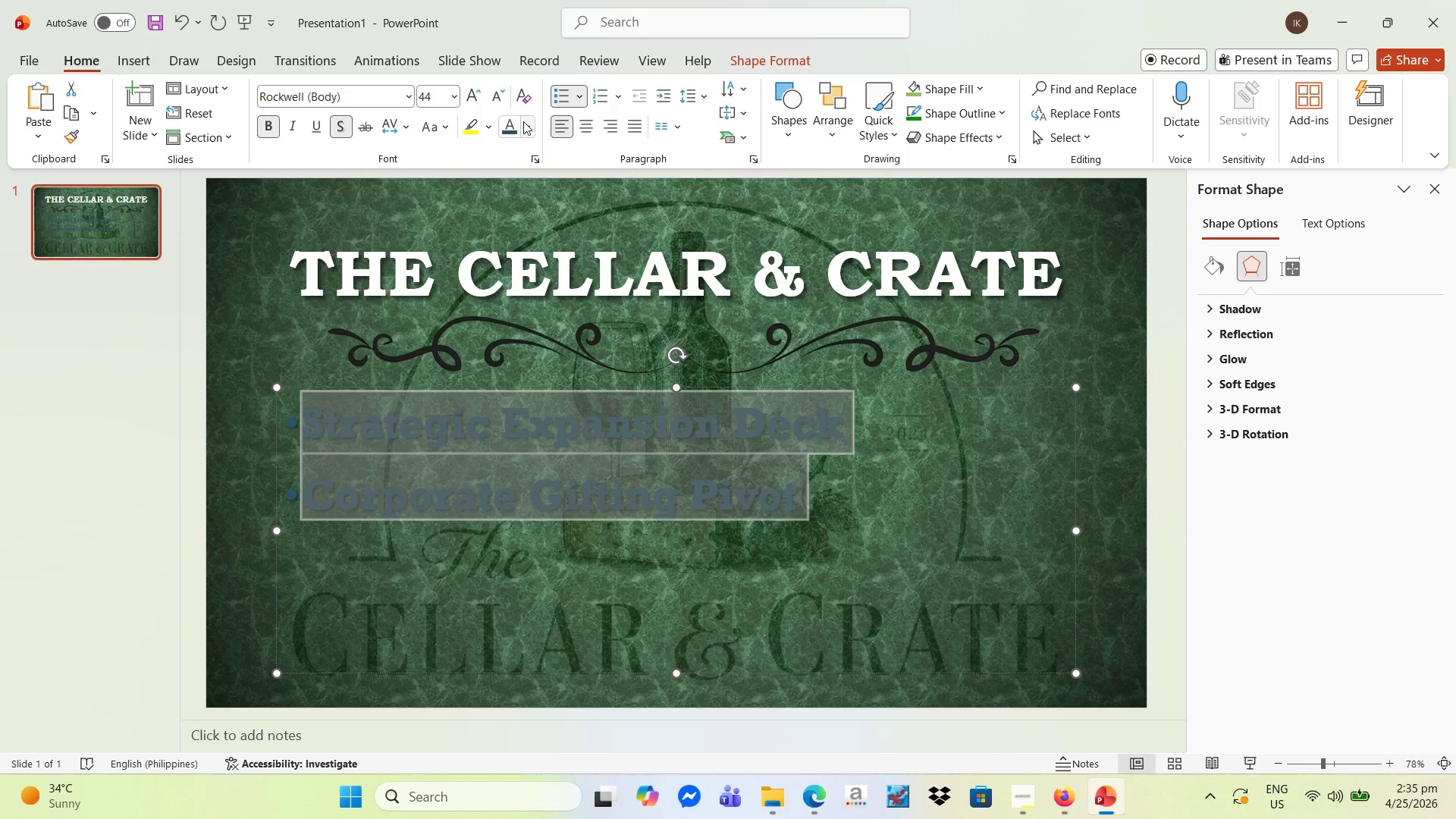 
left_click([532, 120])
 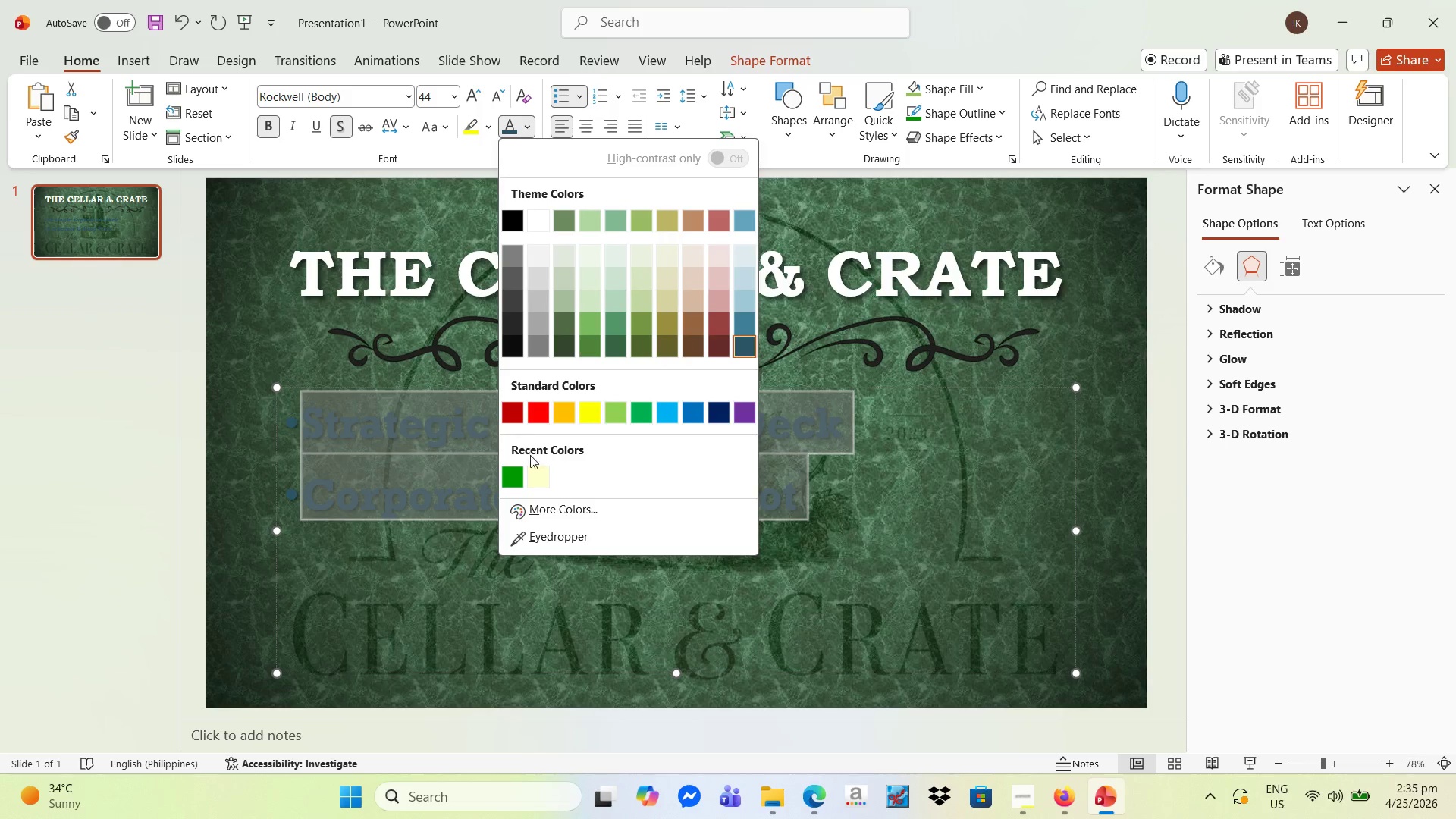 
left_click([535, 477])
 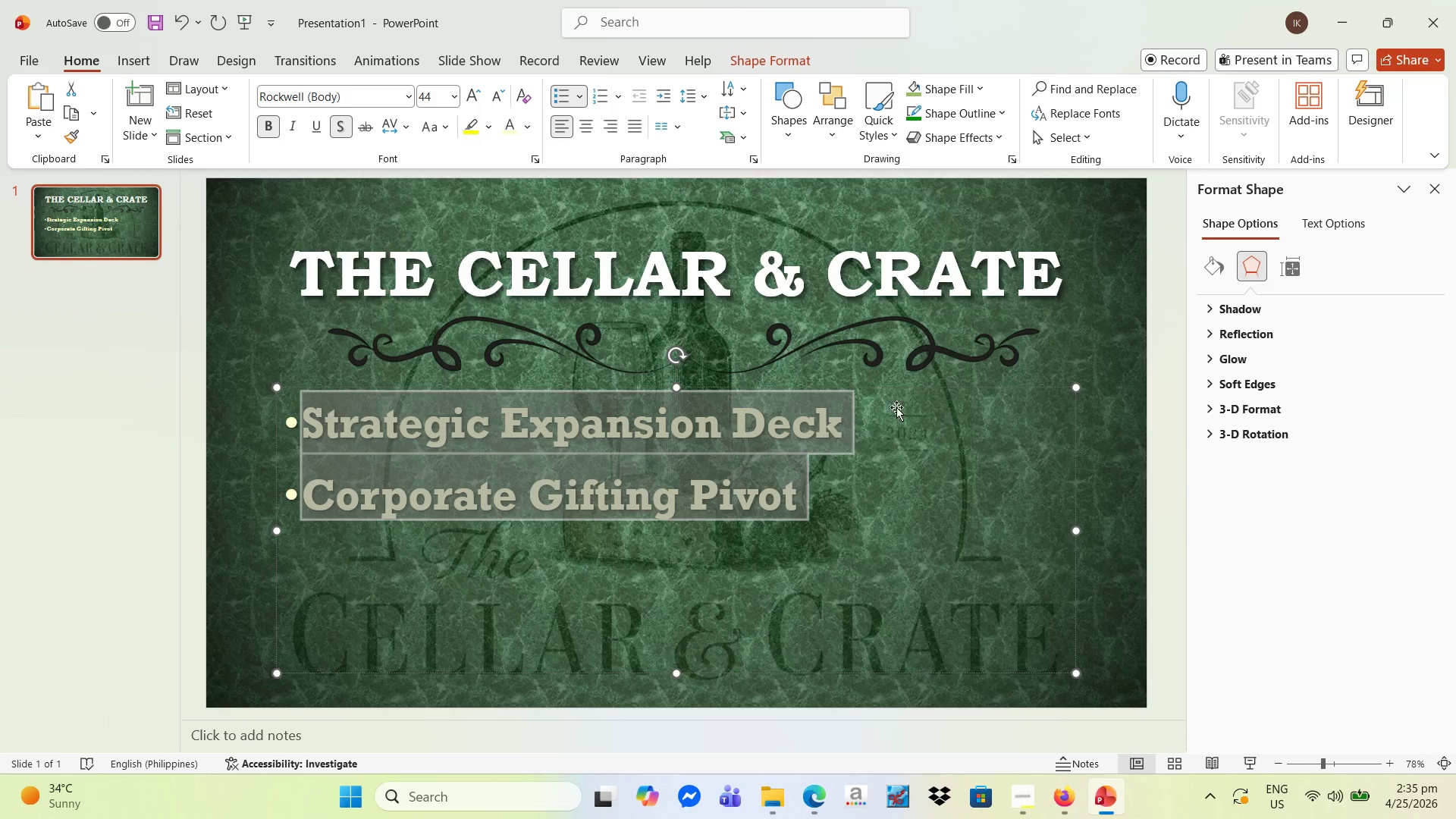 
left_click([931, 394])
 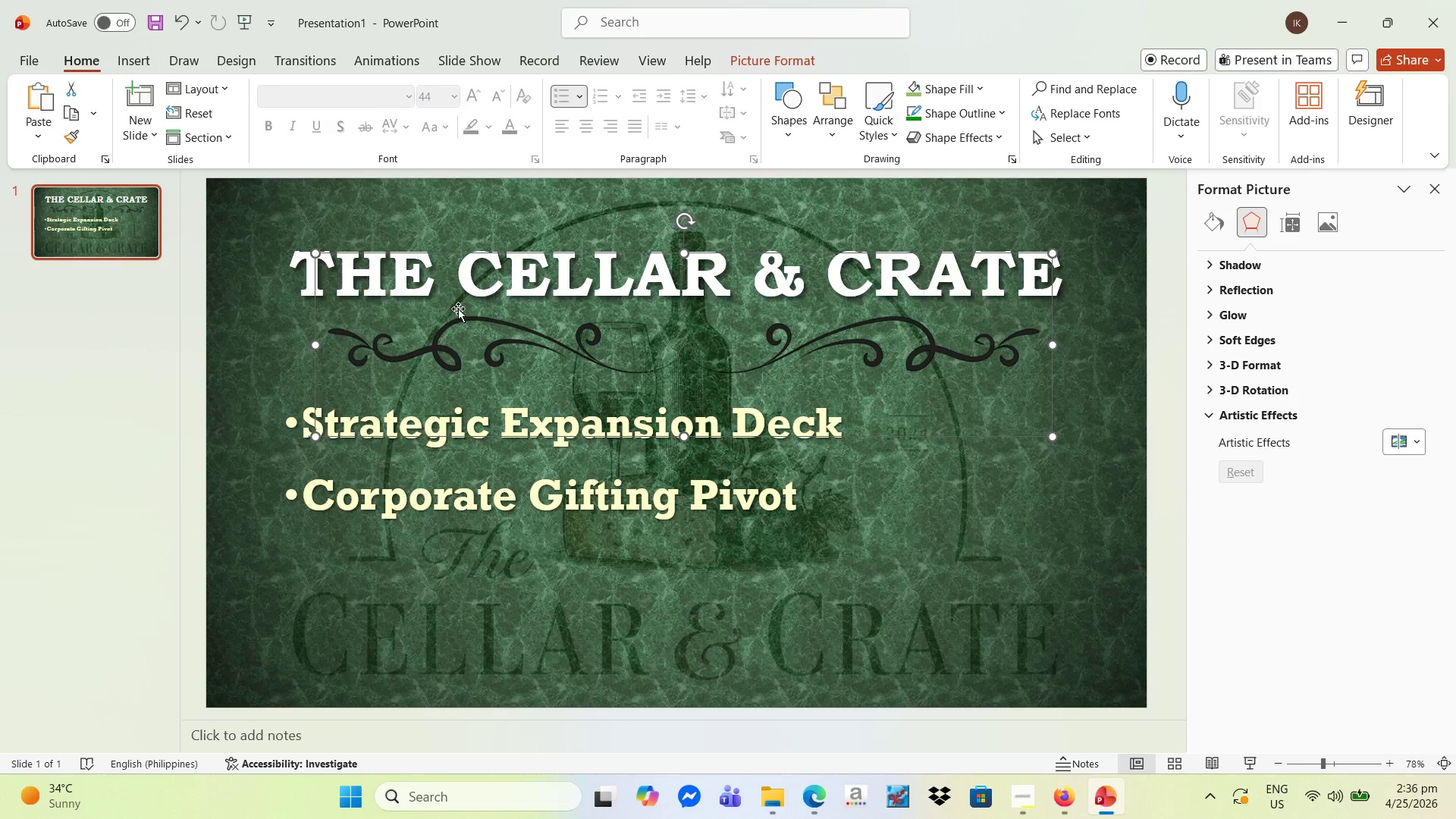 
left_click([475, 337])
 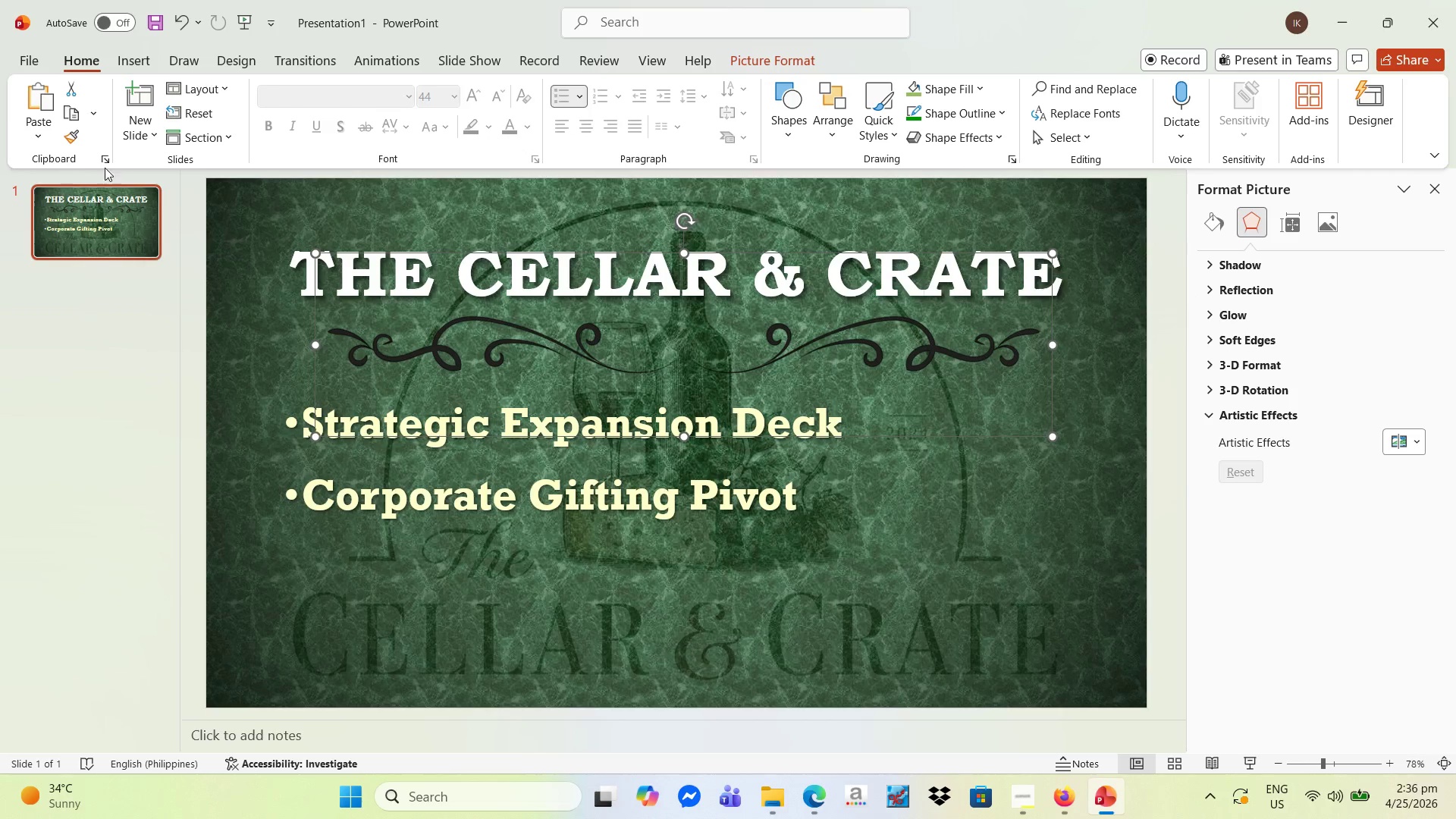 
left_click([133, 133])
 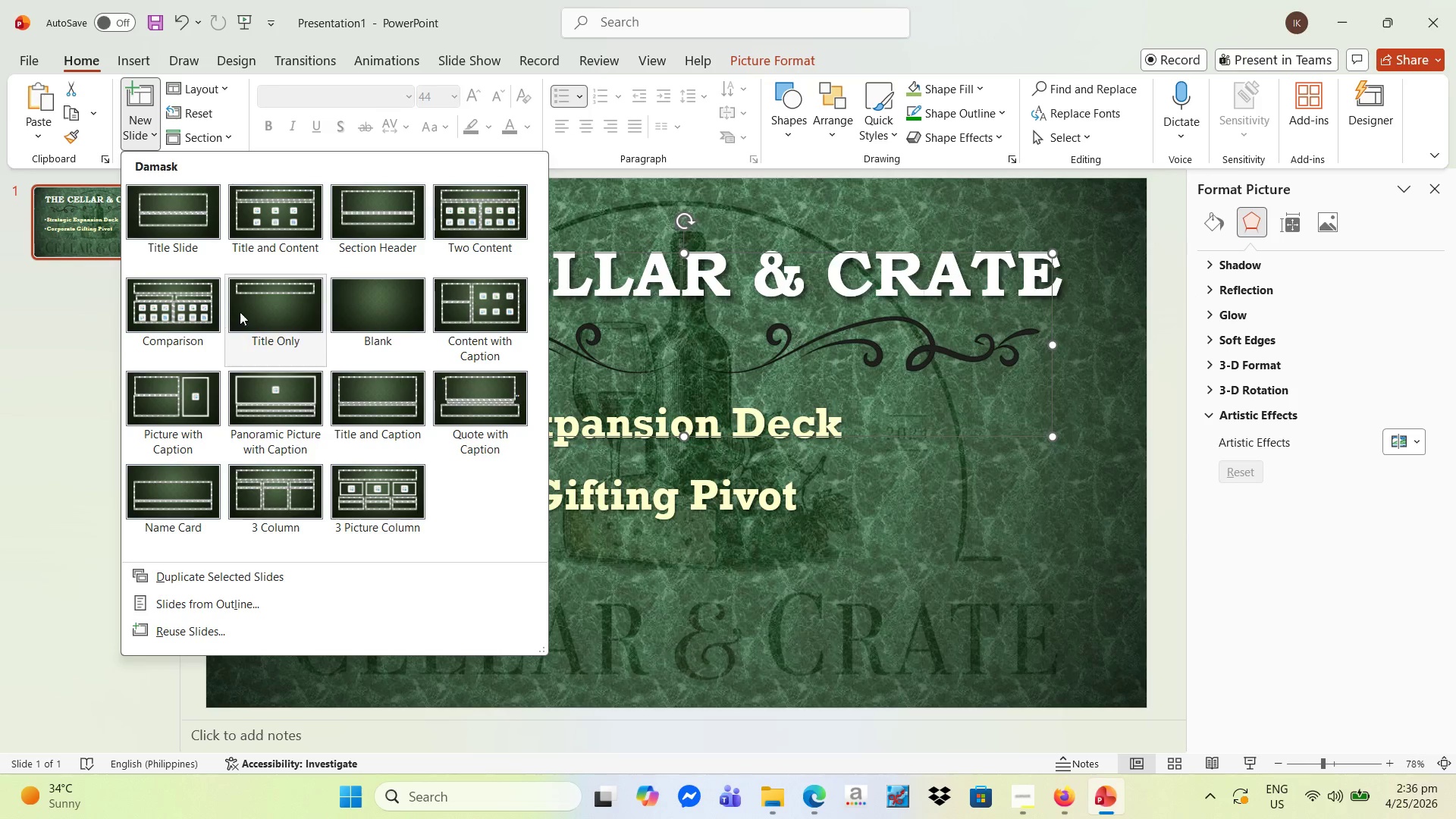 
mouse_move([378, 312])
 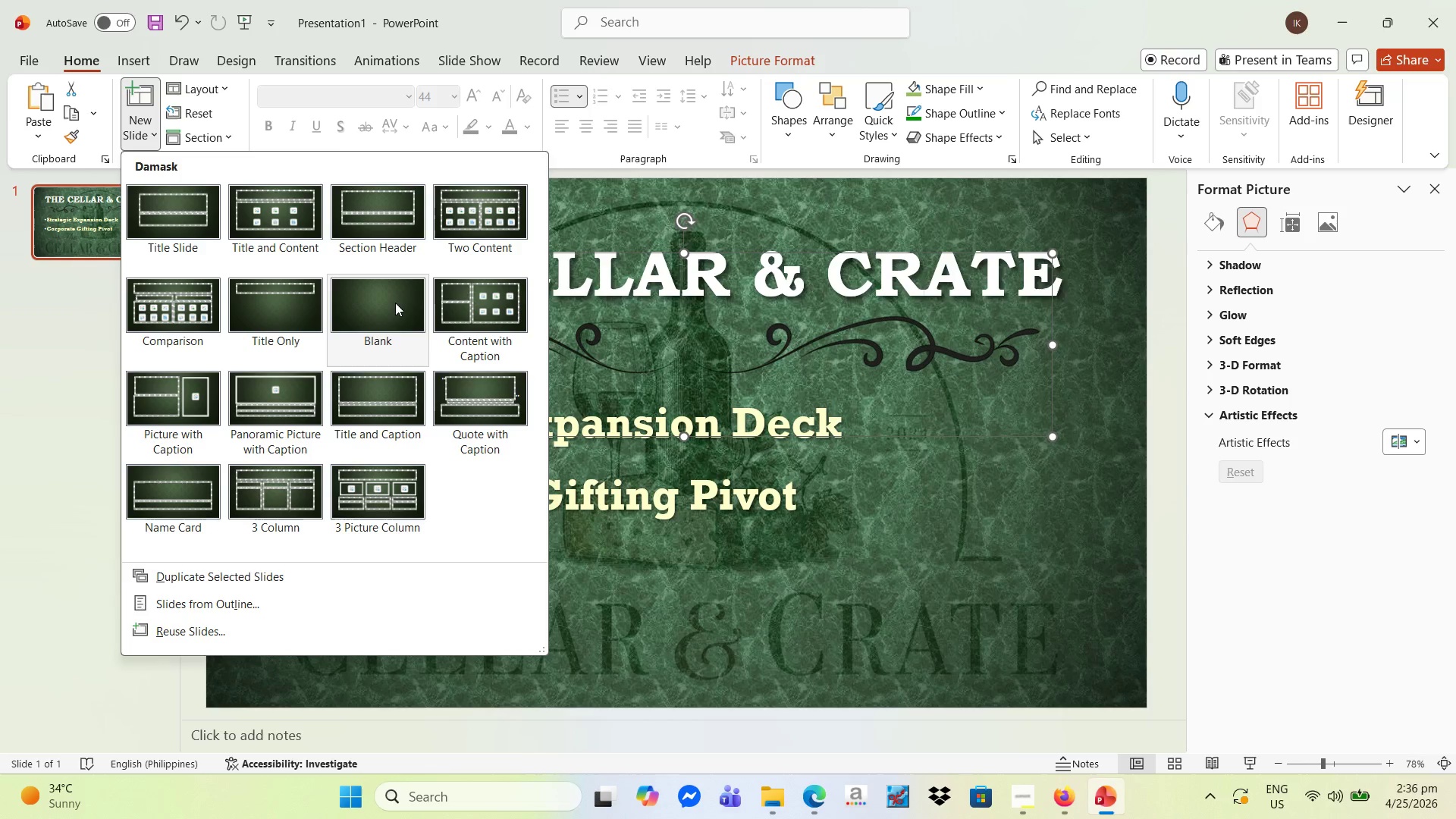 
left_click([394, 303])
 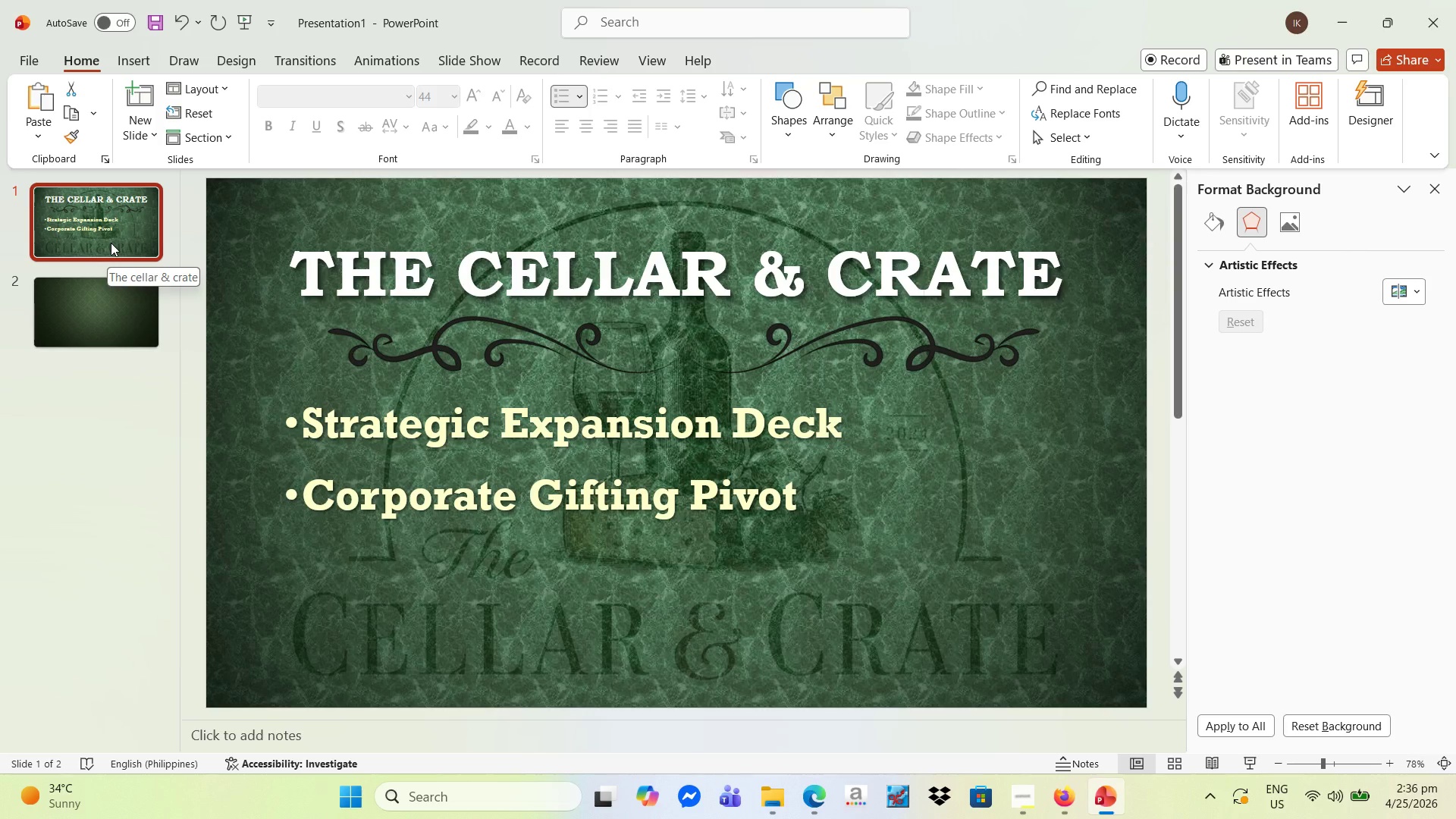 
wait(8.59)
 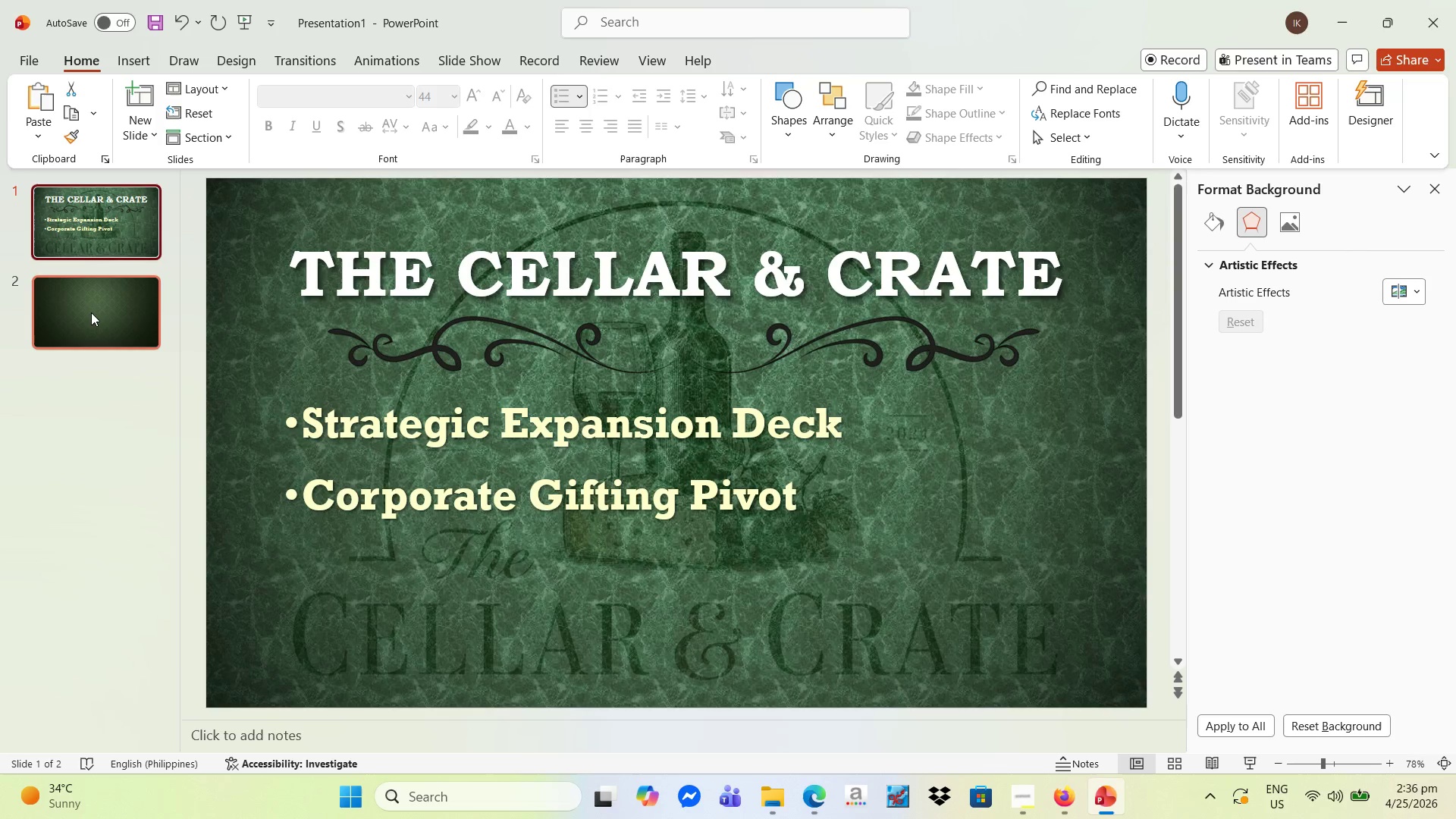 
key(Control+C)
 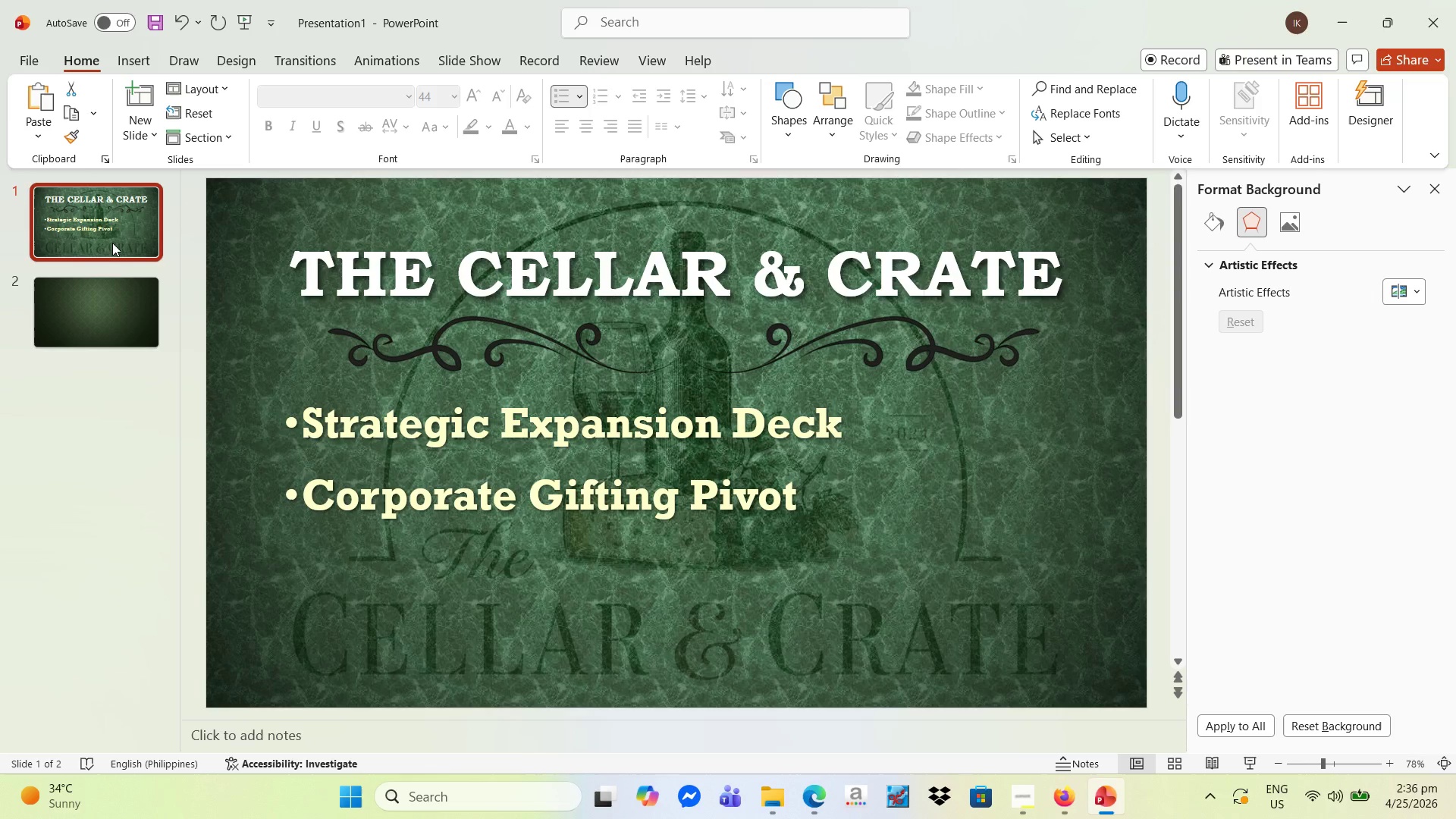 
key(Control+V)
 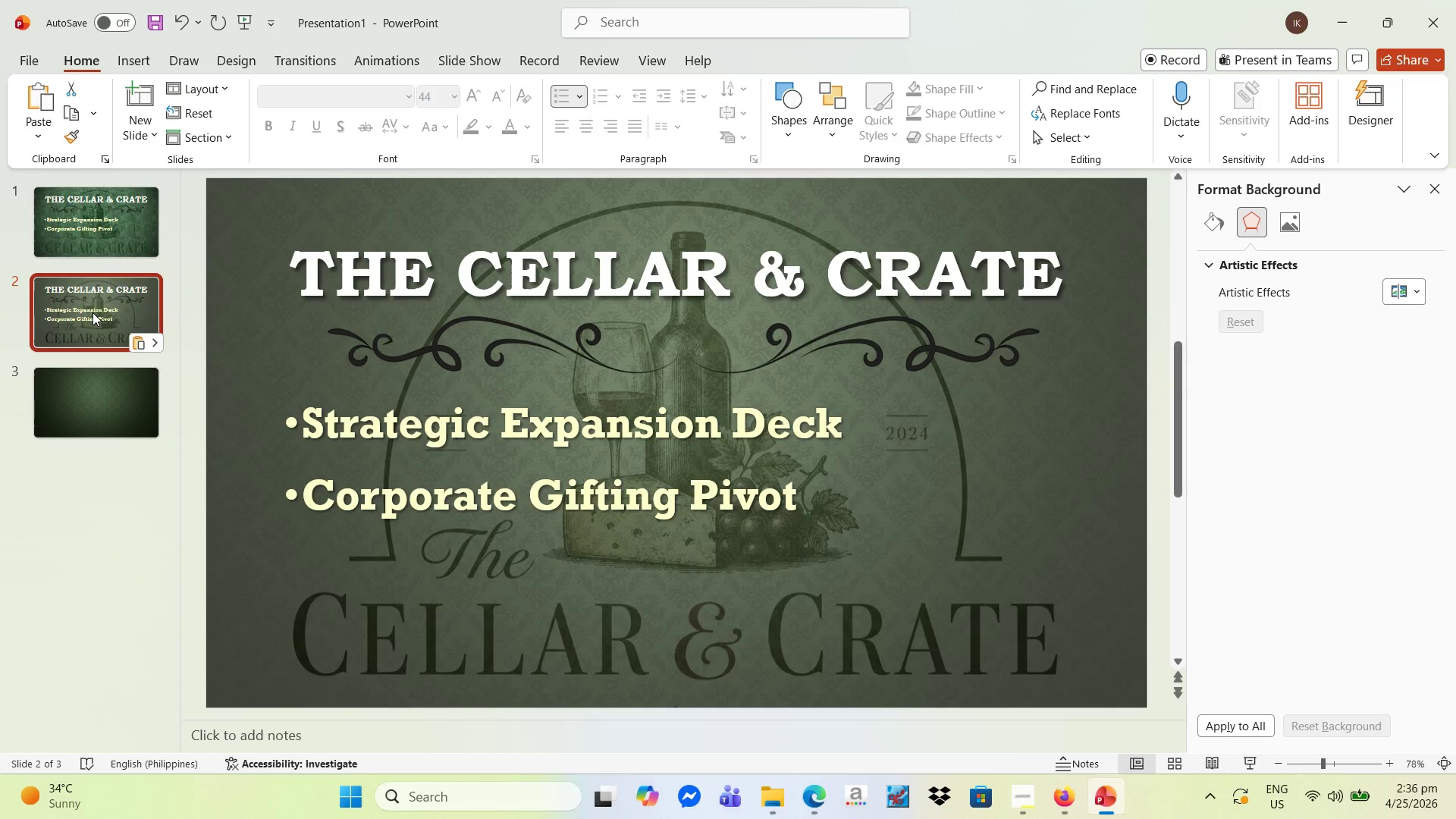 
left_click([93, 312])
 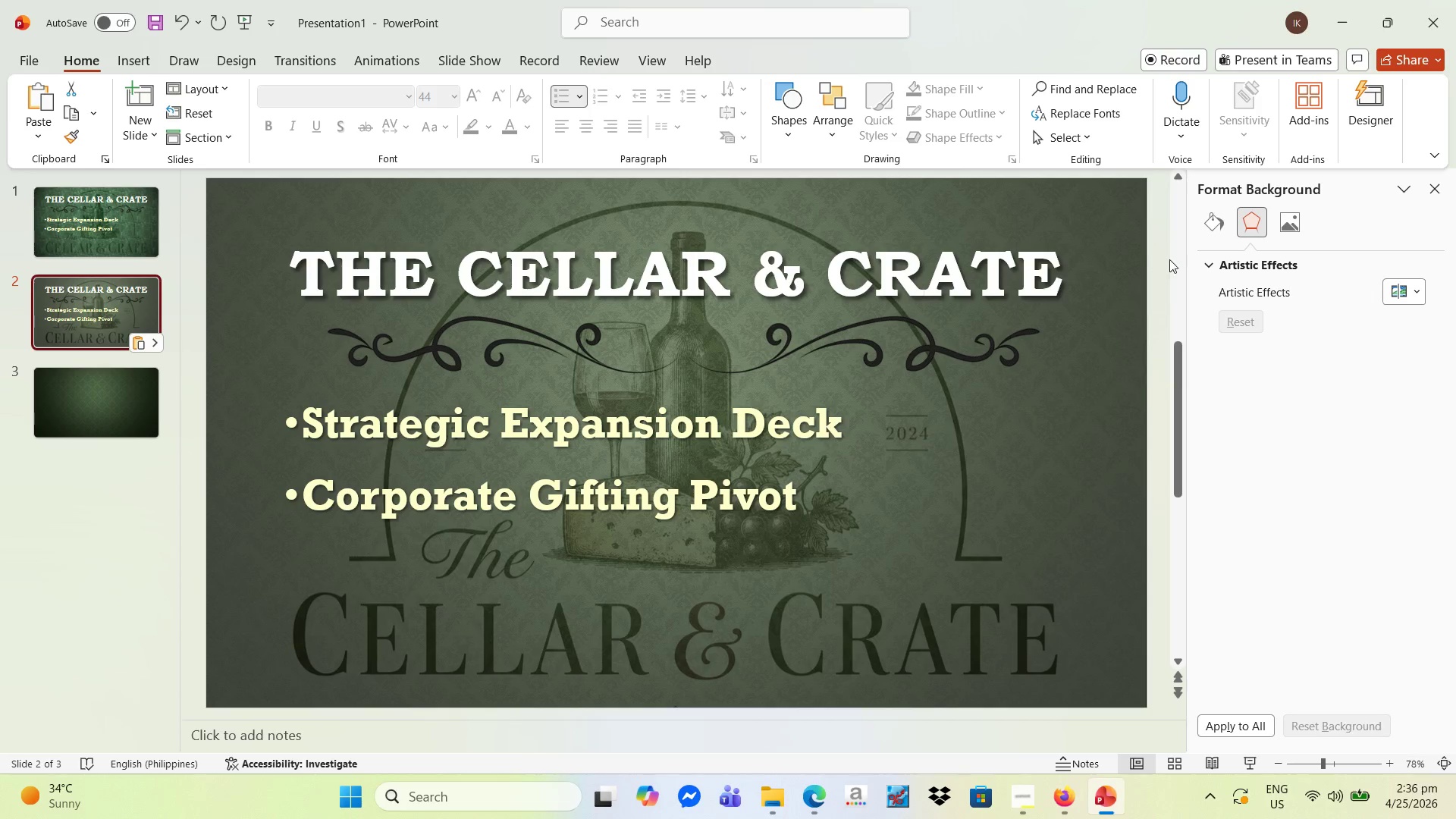 
left_click([1215, 227])
 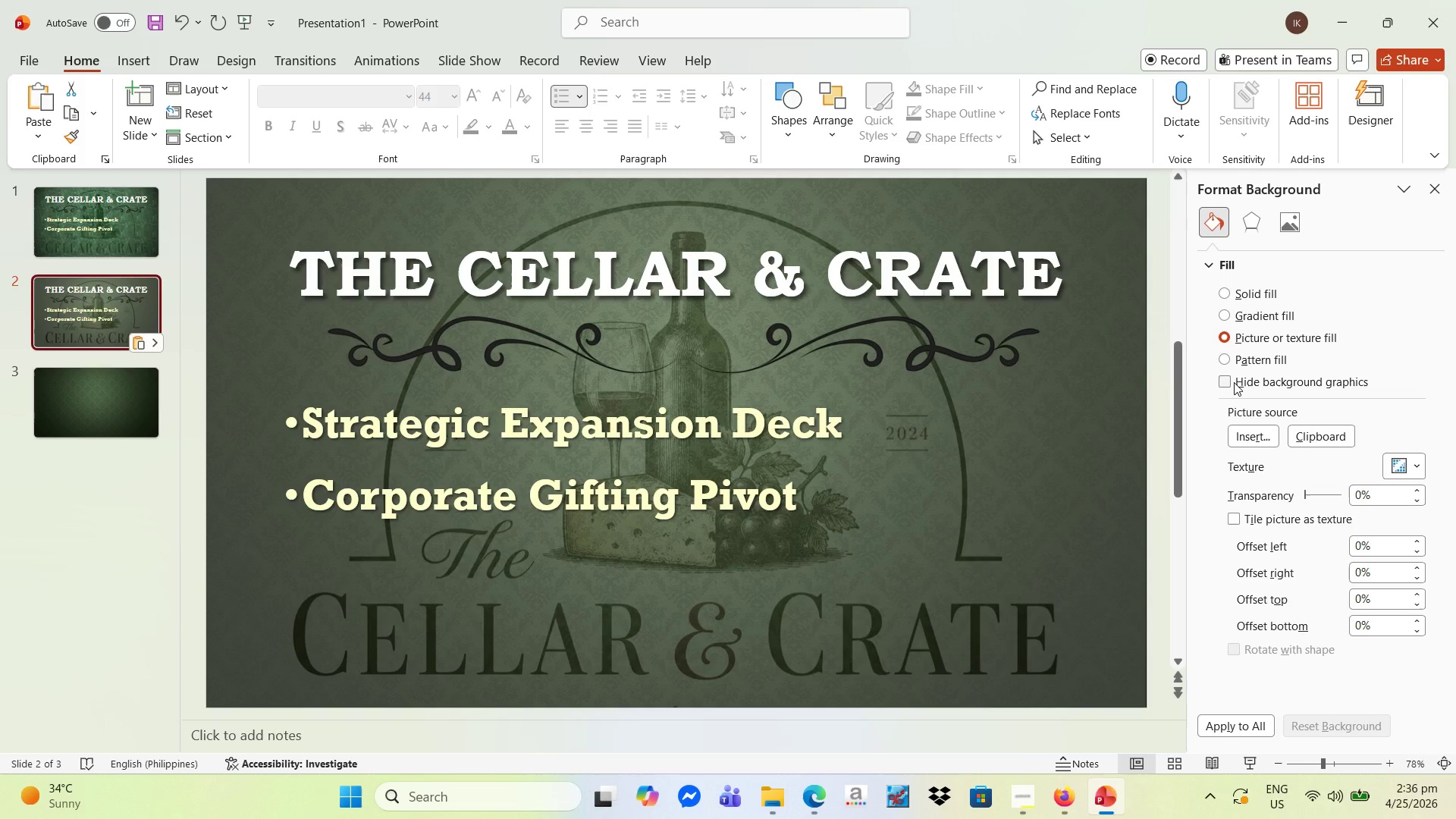 
wait(5.23)
 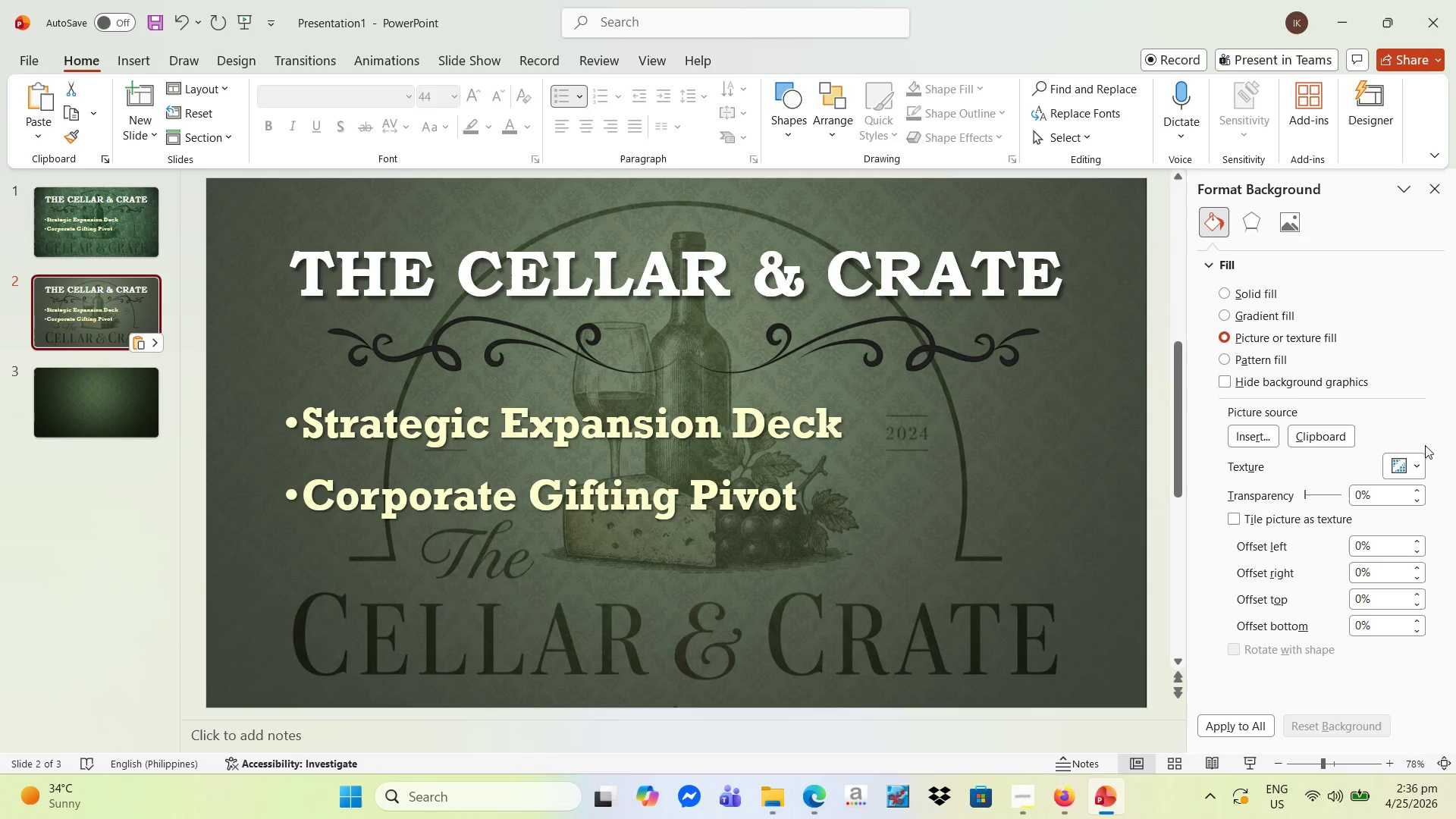 
left_click([1406, 463])
 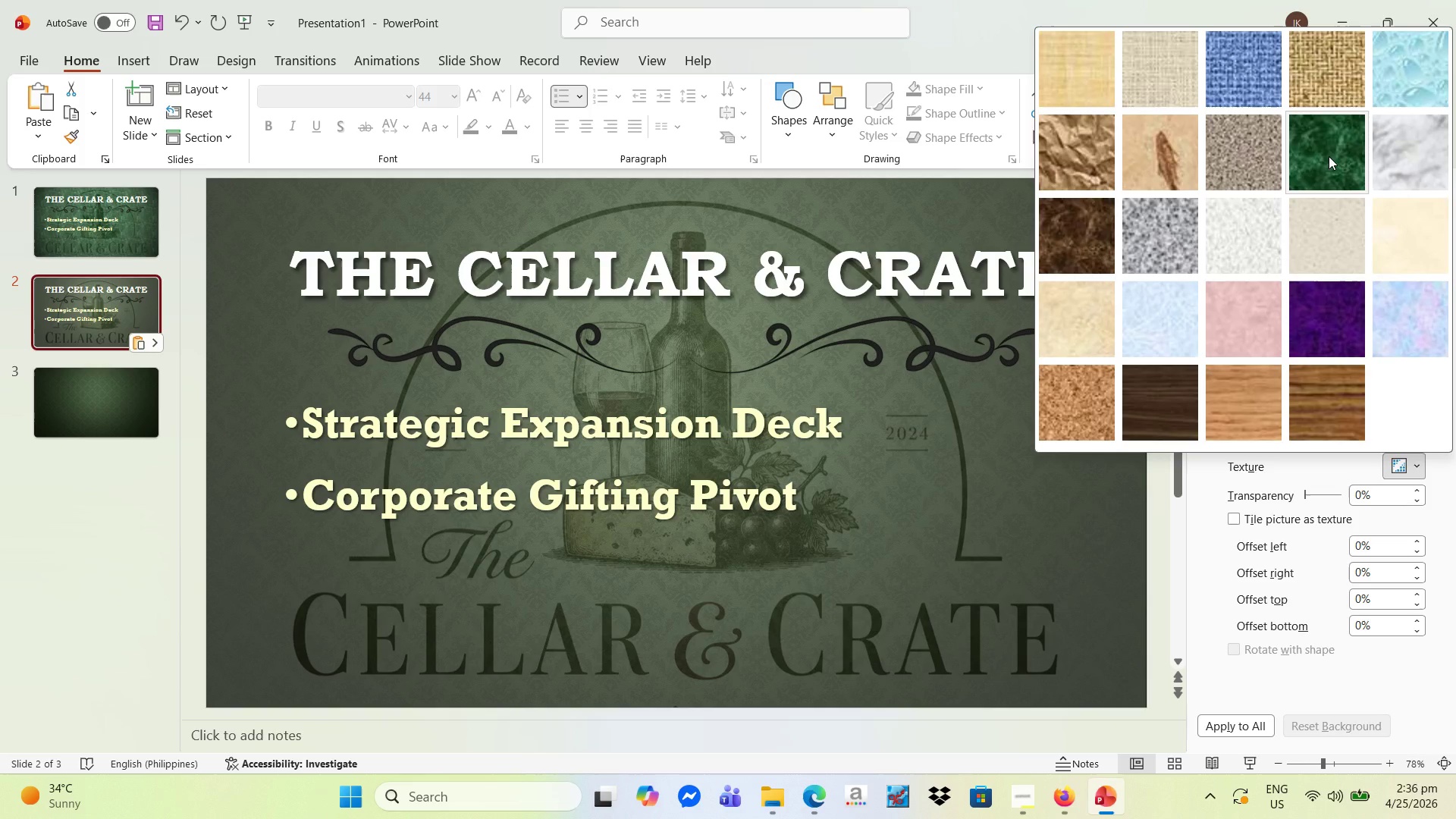 
left_click([1329, 156])
 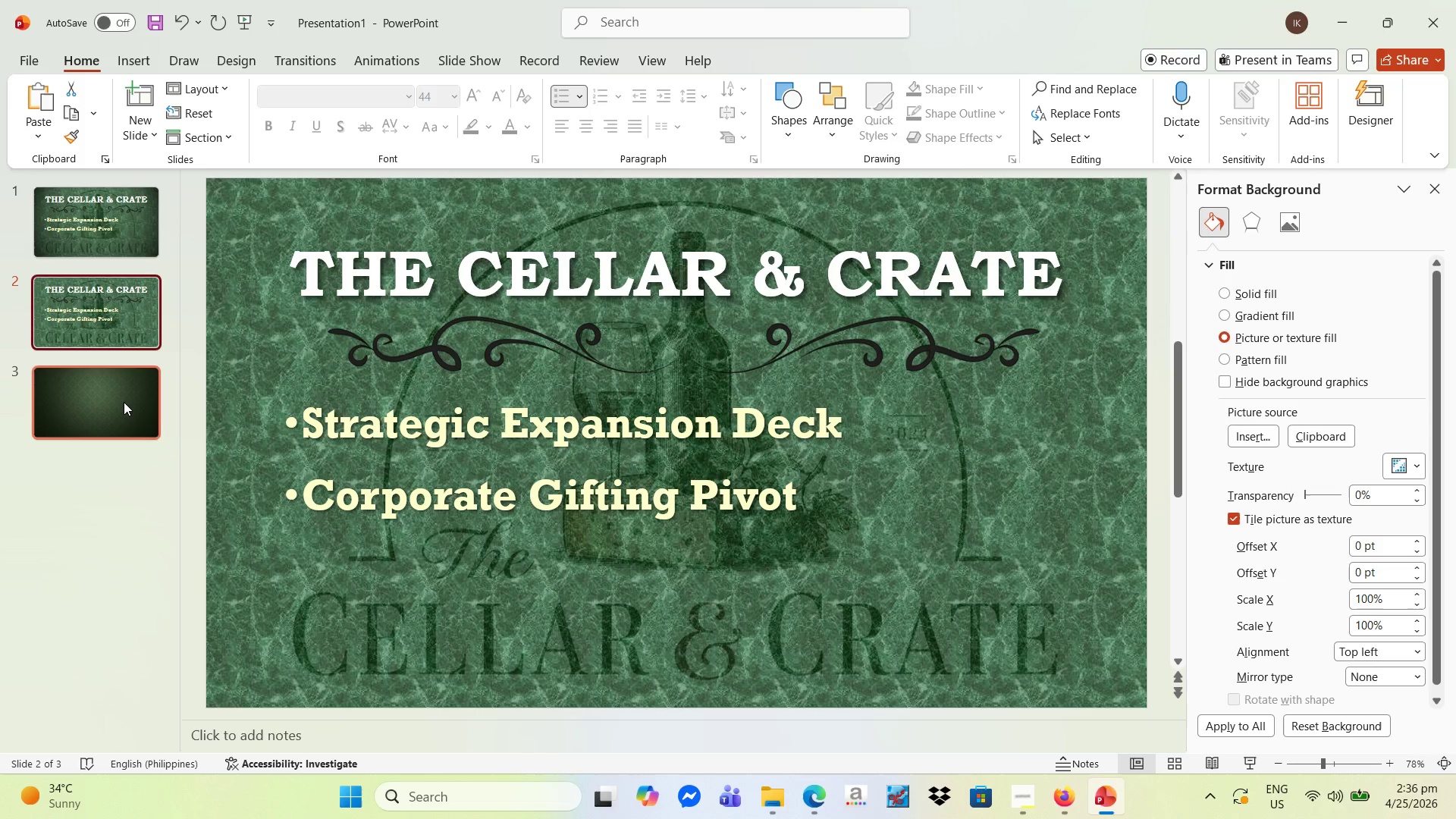 
left_click([124, 402])
 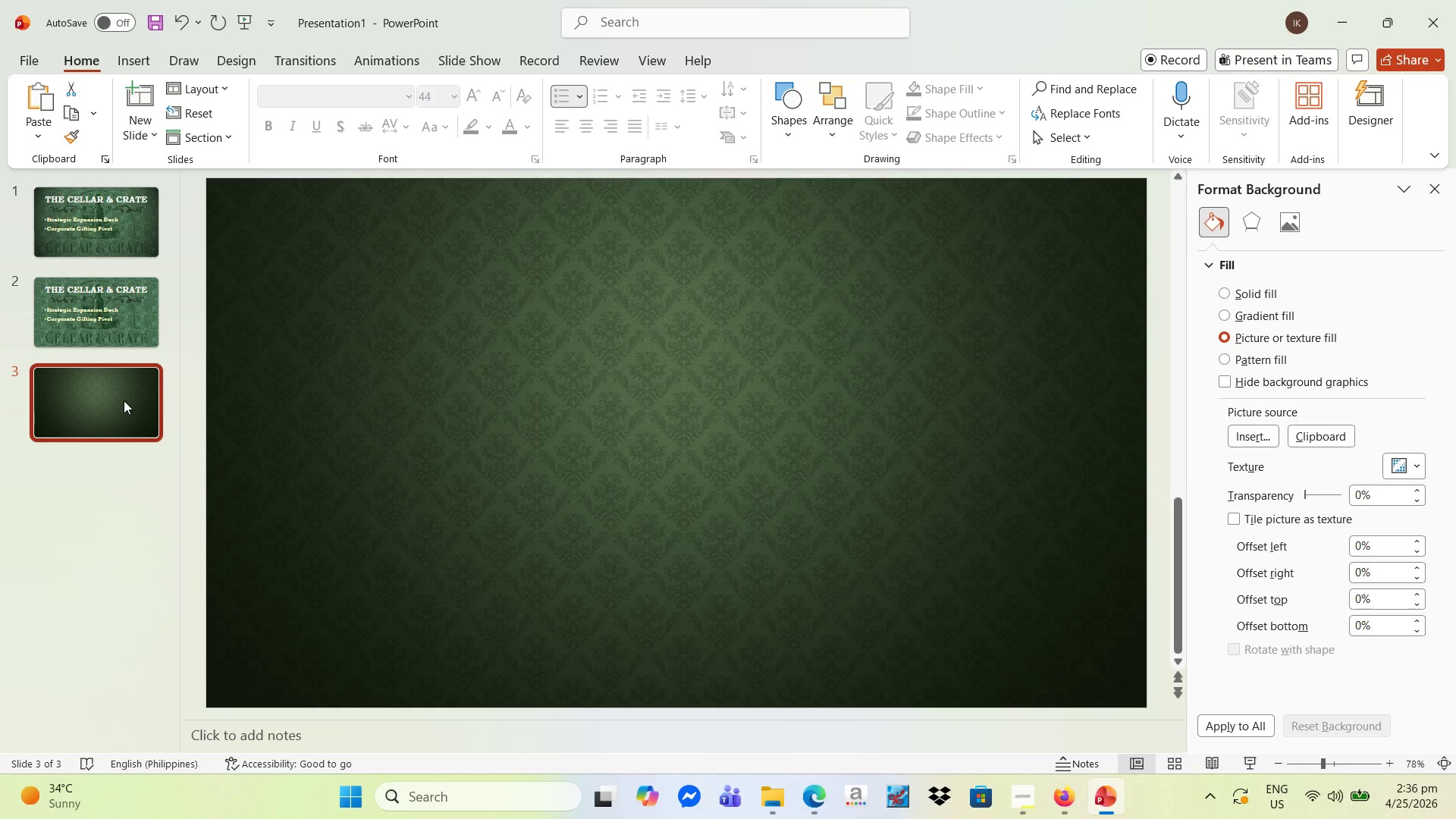 
key(Delete)
 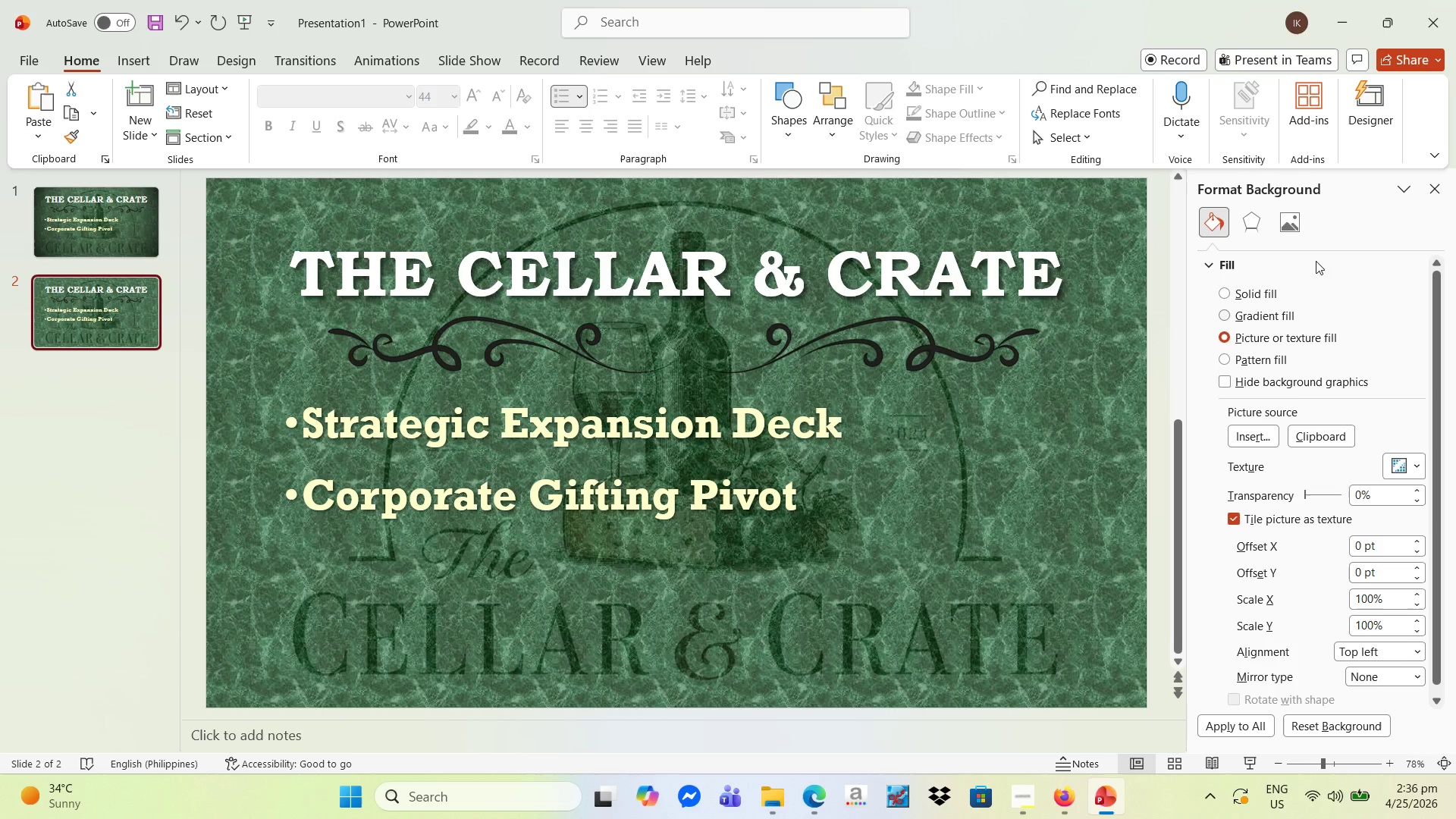 
left_click([1369, 103])
 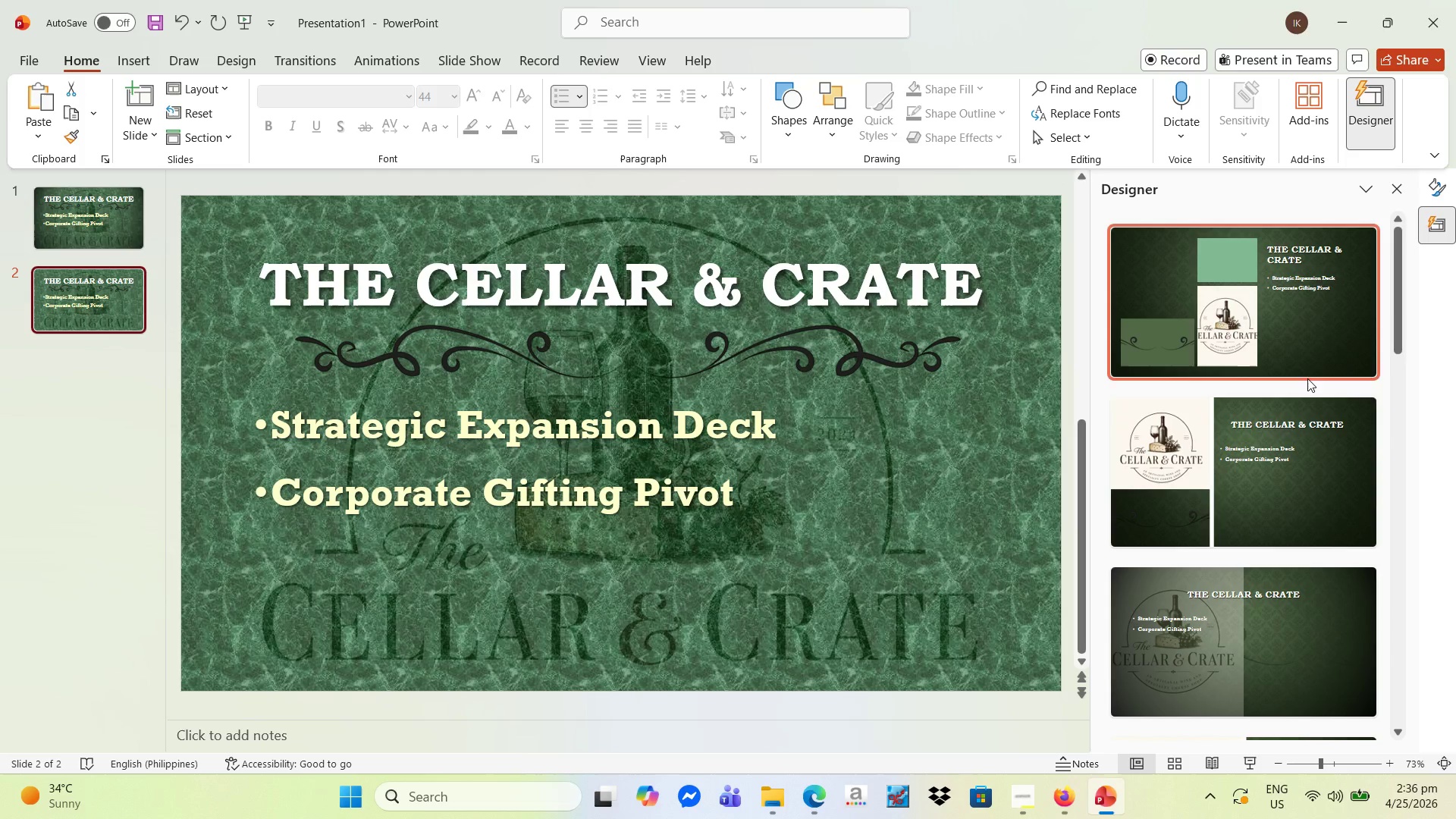 
wait(10.81)
 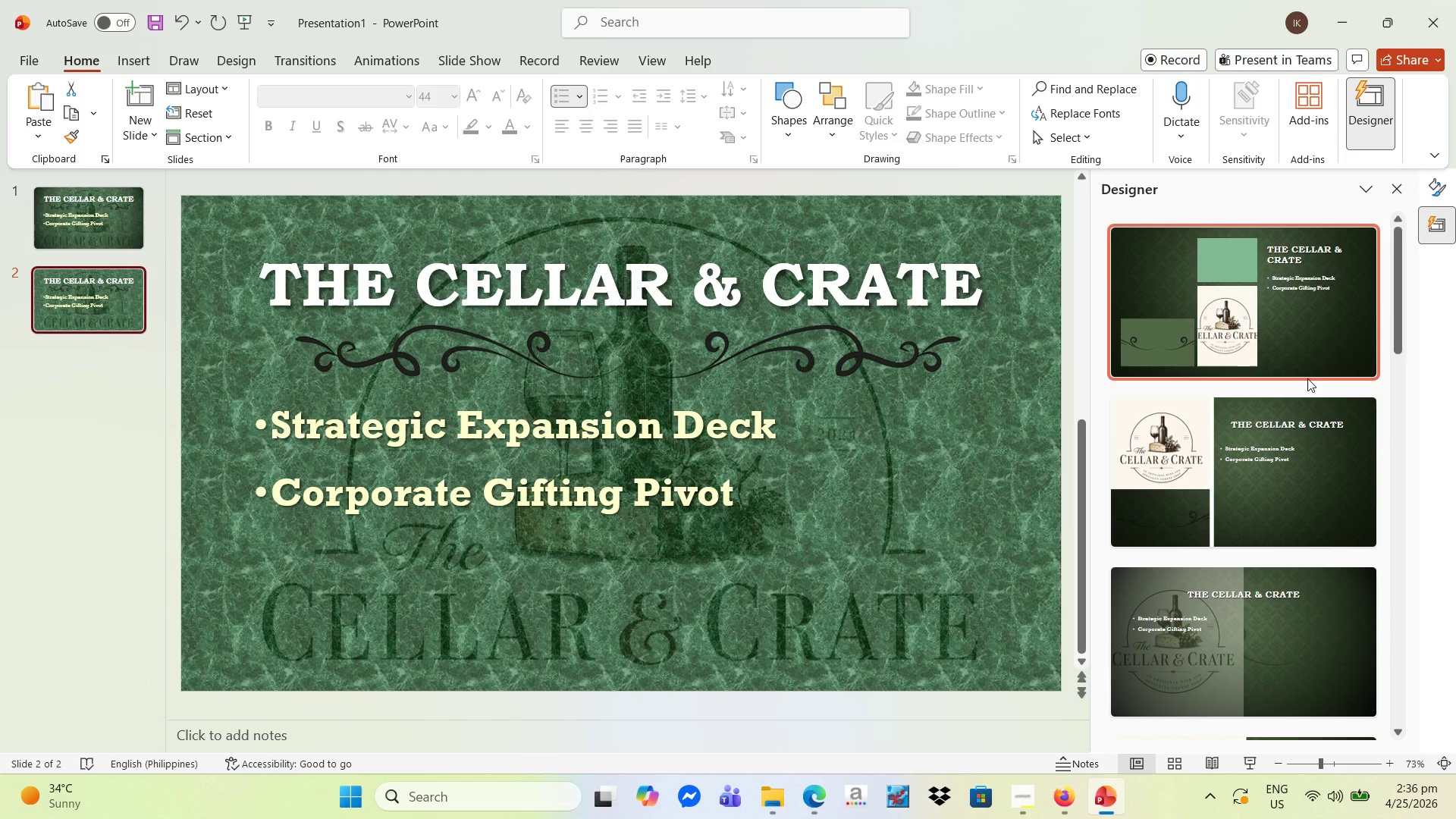 
scroll: coordinate [1296, 420], scroll_direction: down, amount: 3.0
 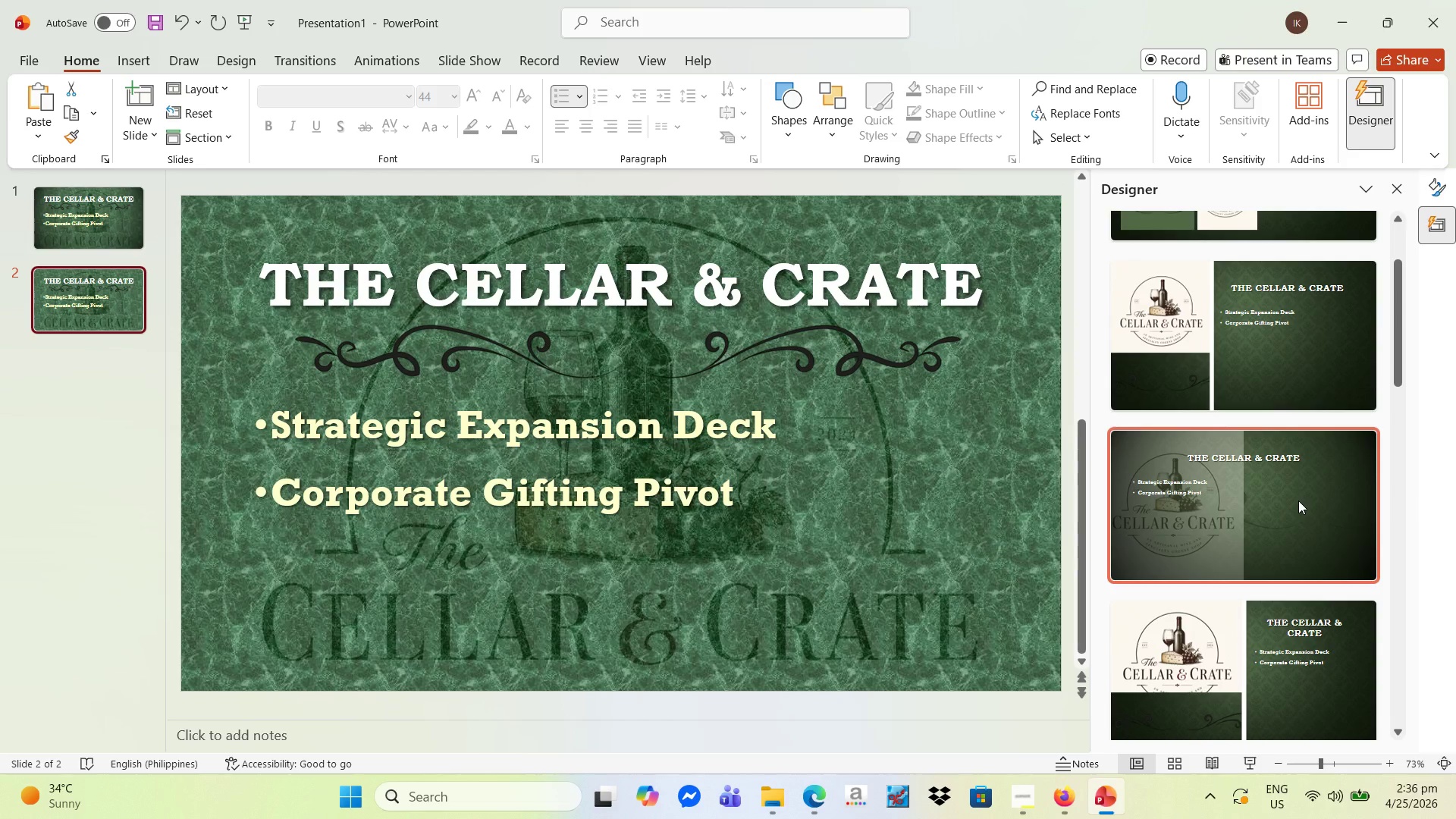 
wait(6.68)
 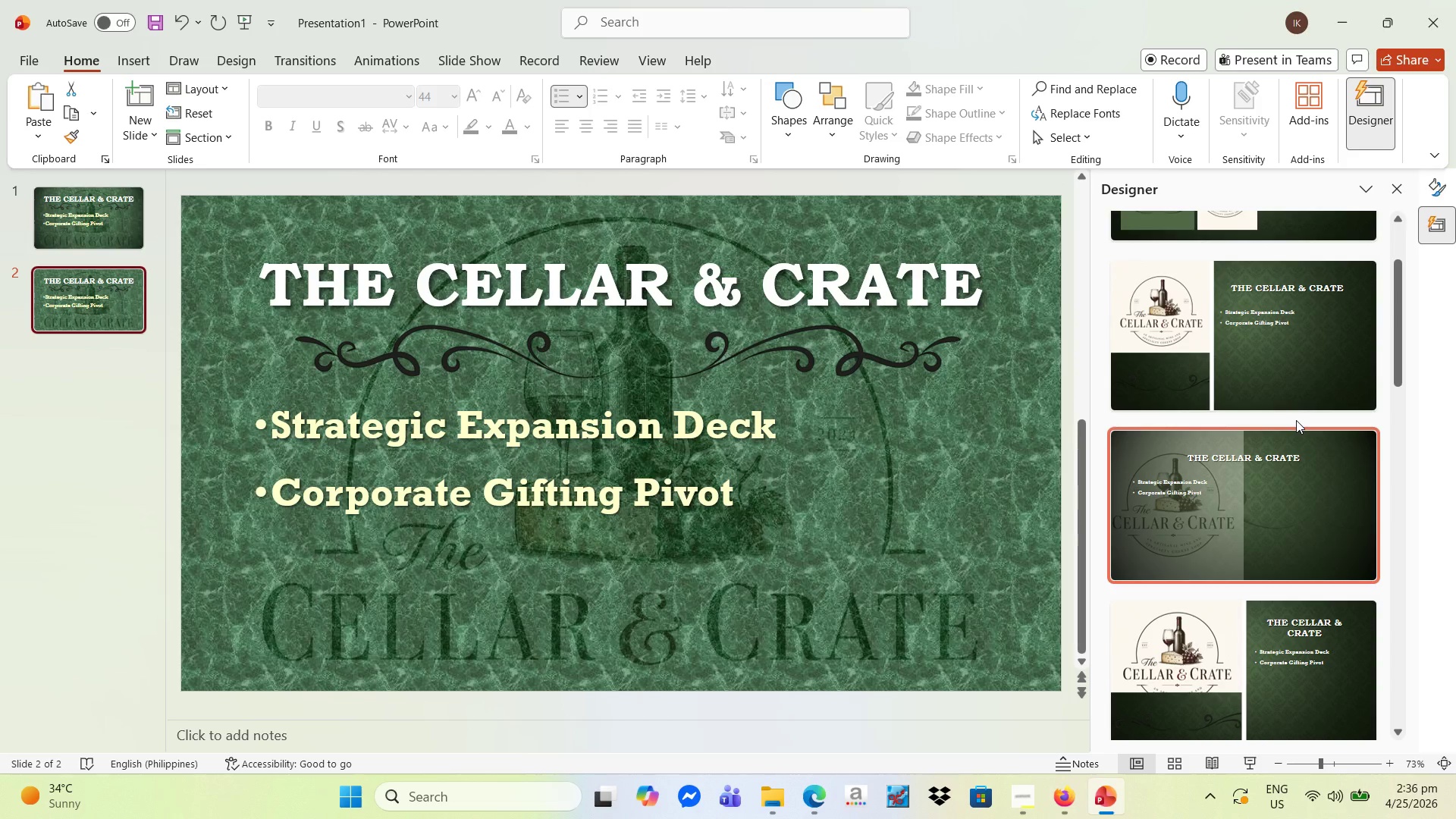 
scroll: coordinate [1304, 500], scroll_direction: down, amount: 13.0
 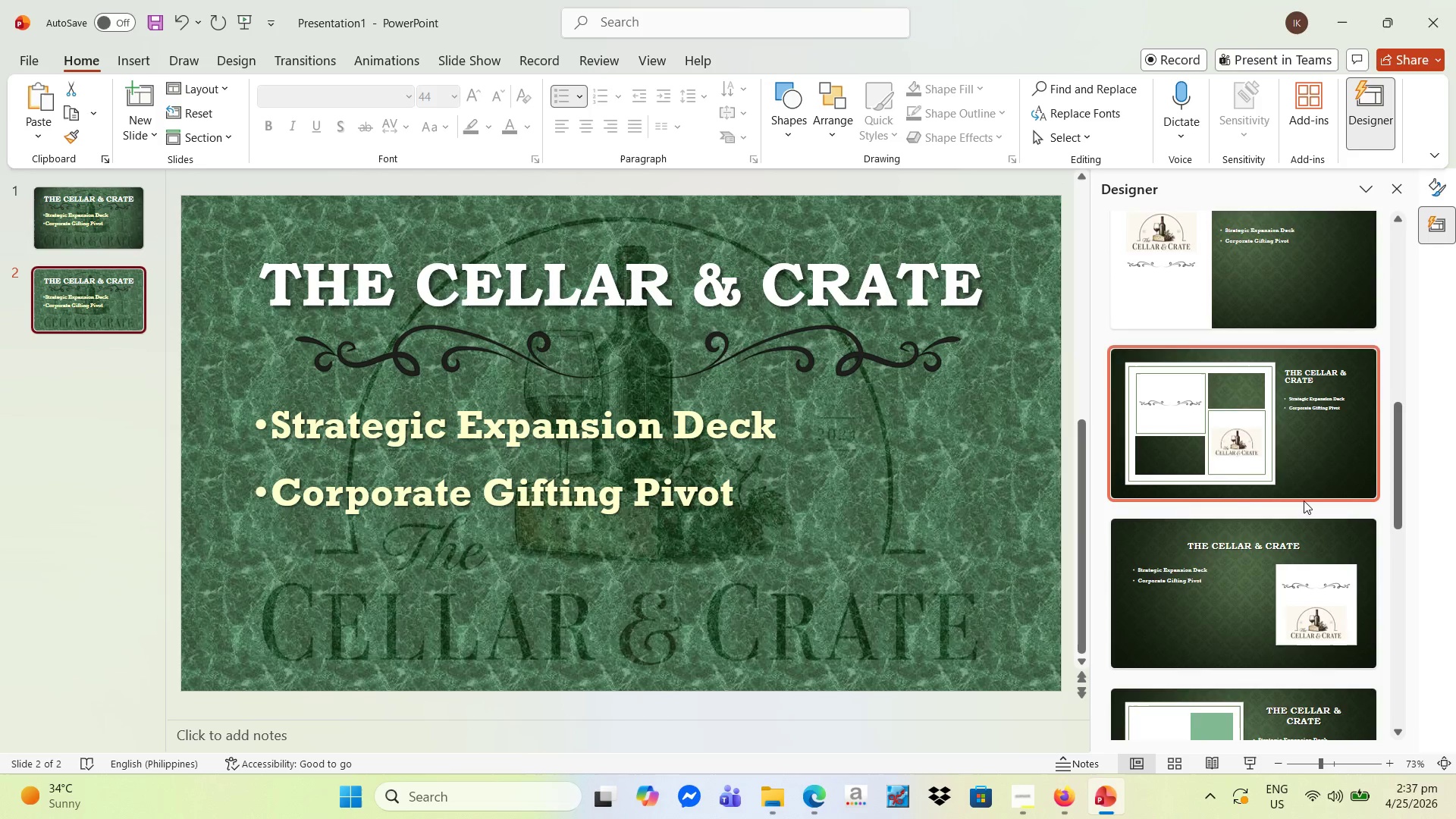 
scroll: coordinate [1304, 500], scroll_direction: up, amount: 9.0
 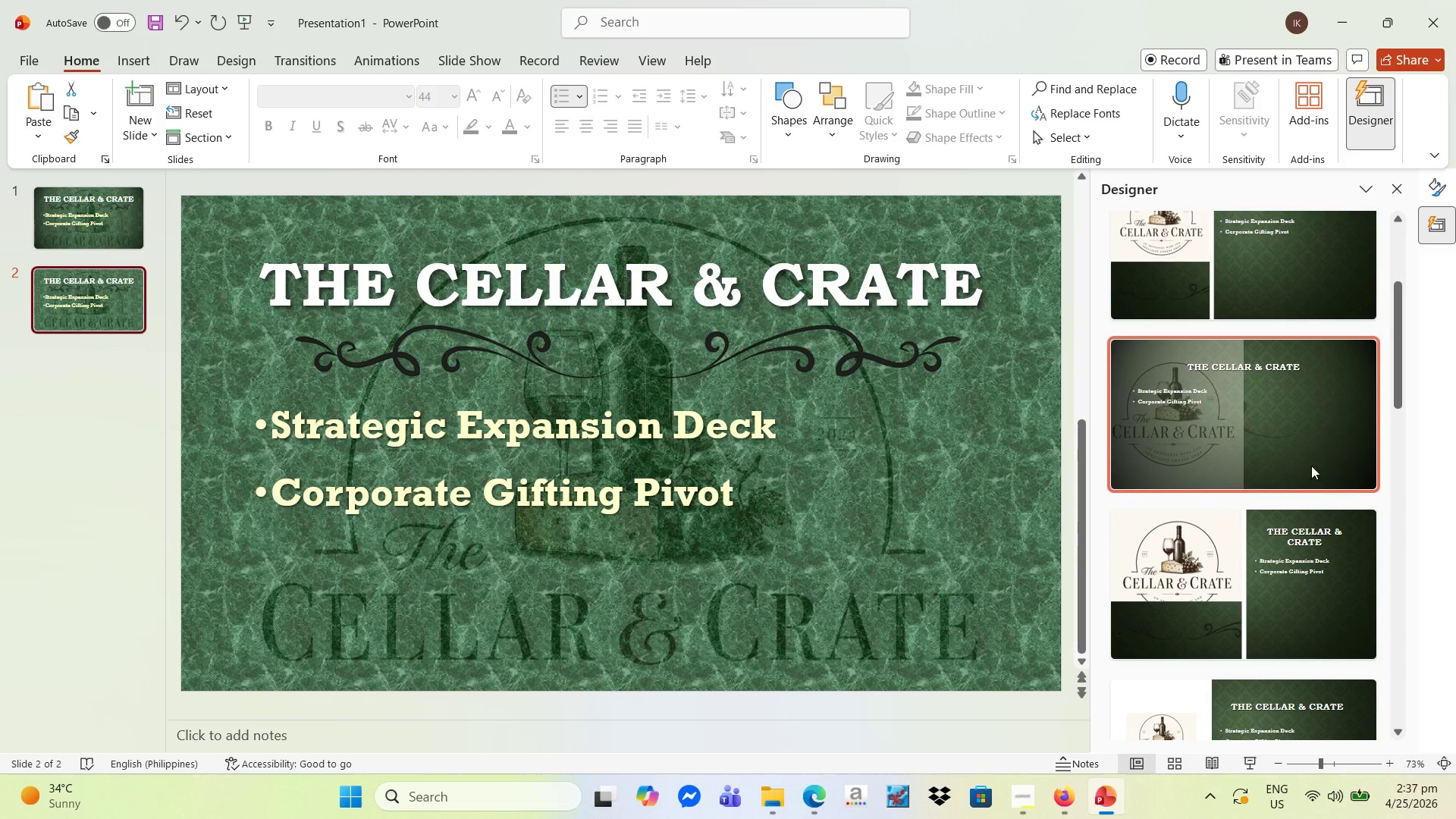 
left_click([1287, 445])
 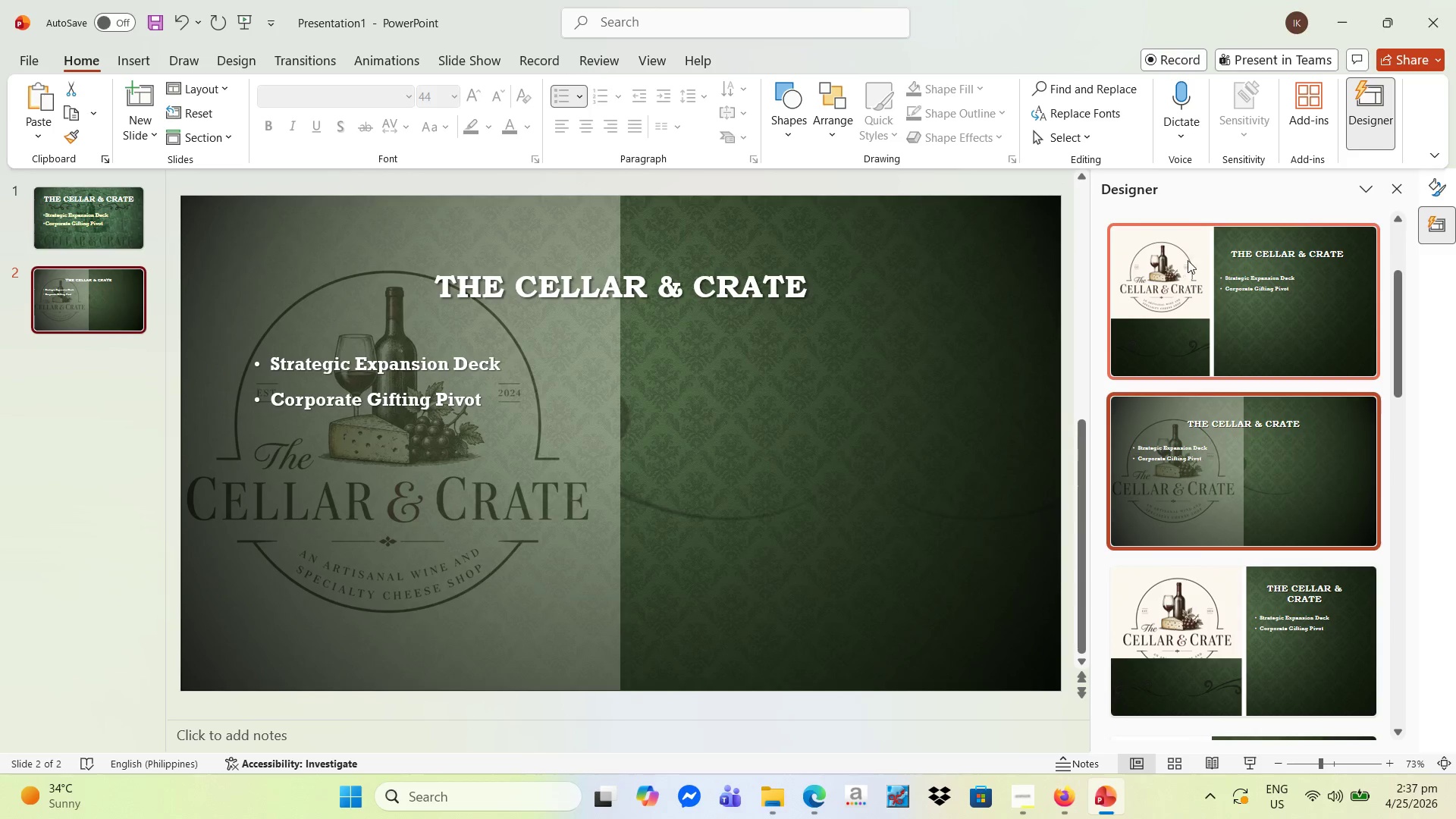 
wait(11.56)
 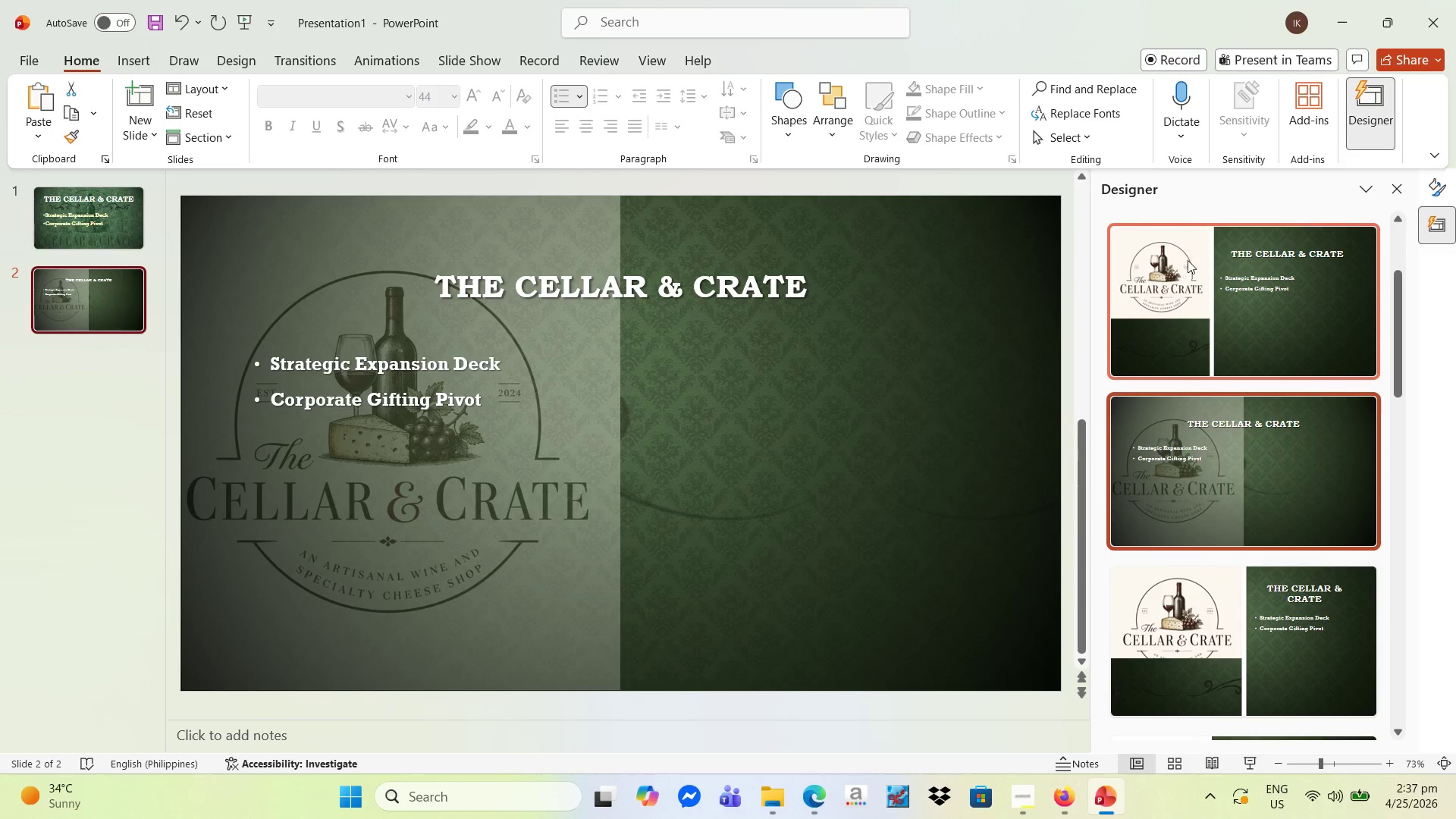 
left_click([103, 212])
 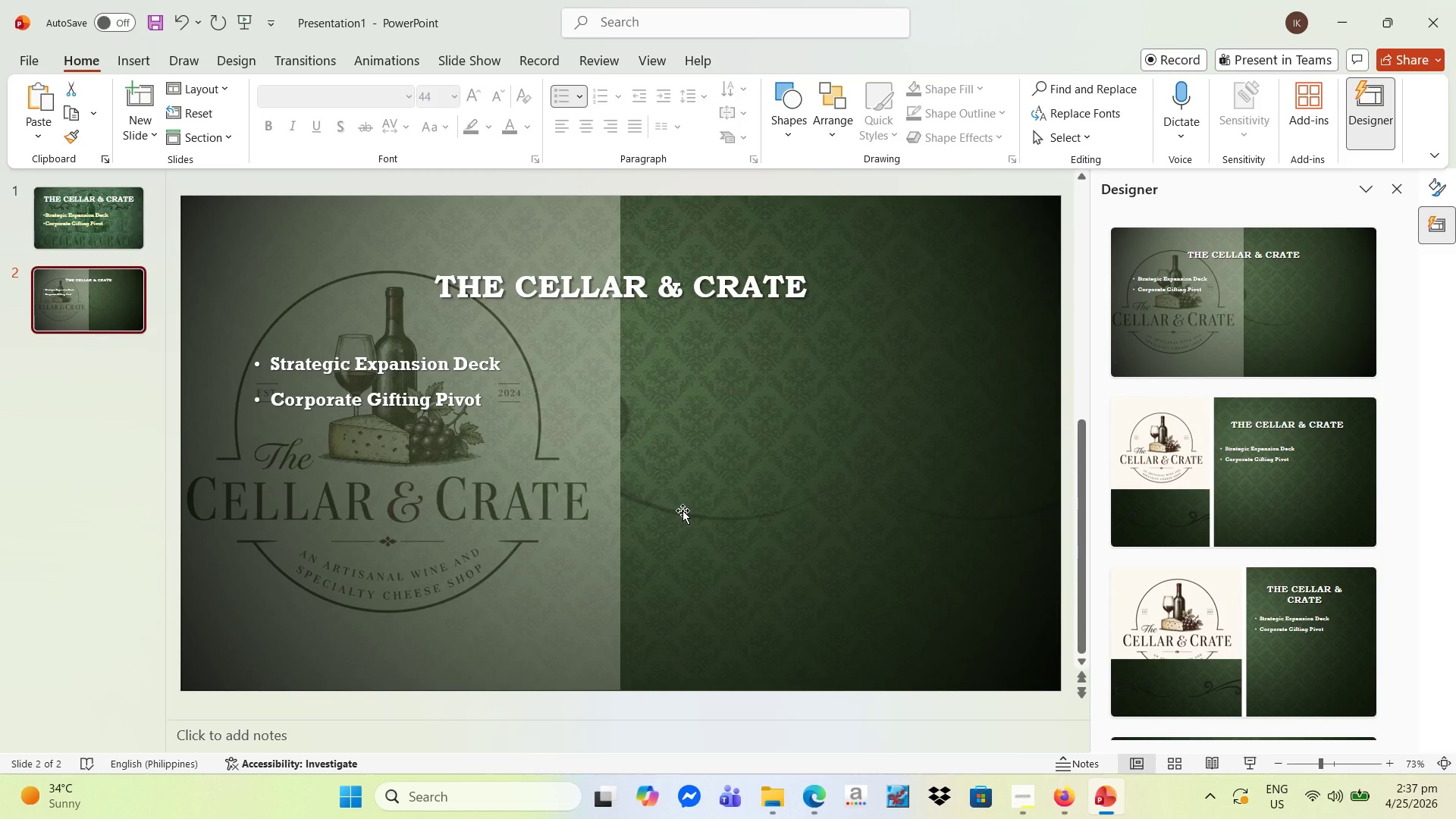 
wait(6.64)
 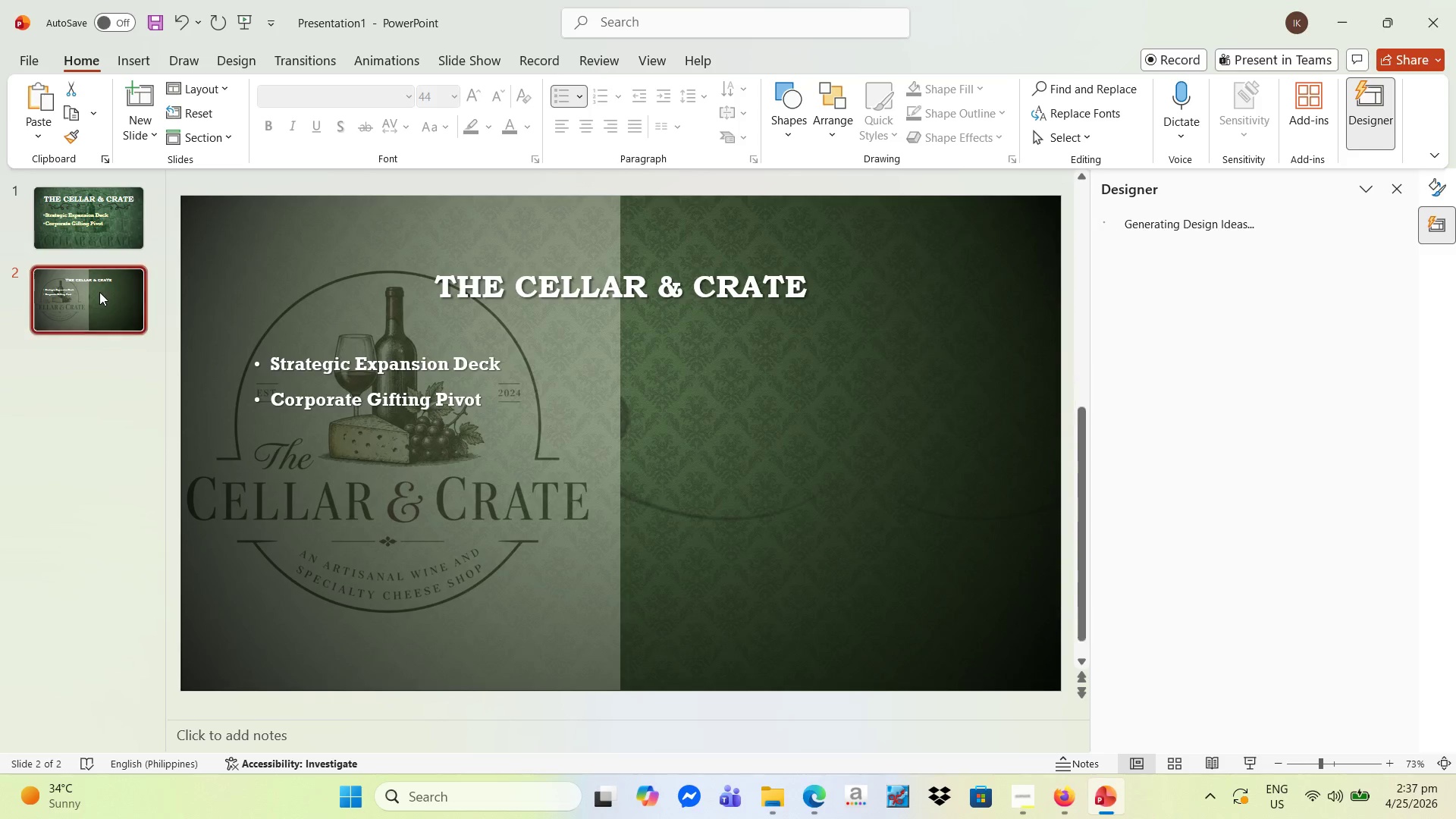 
left_click_drag(start_coordinate=[693, 510], to_coordinate=[799, 507])
 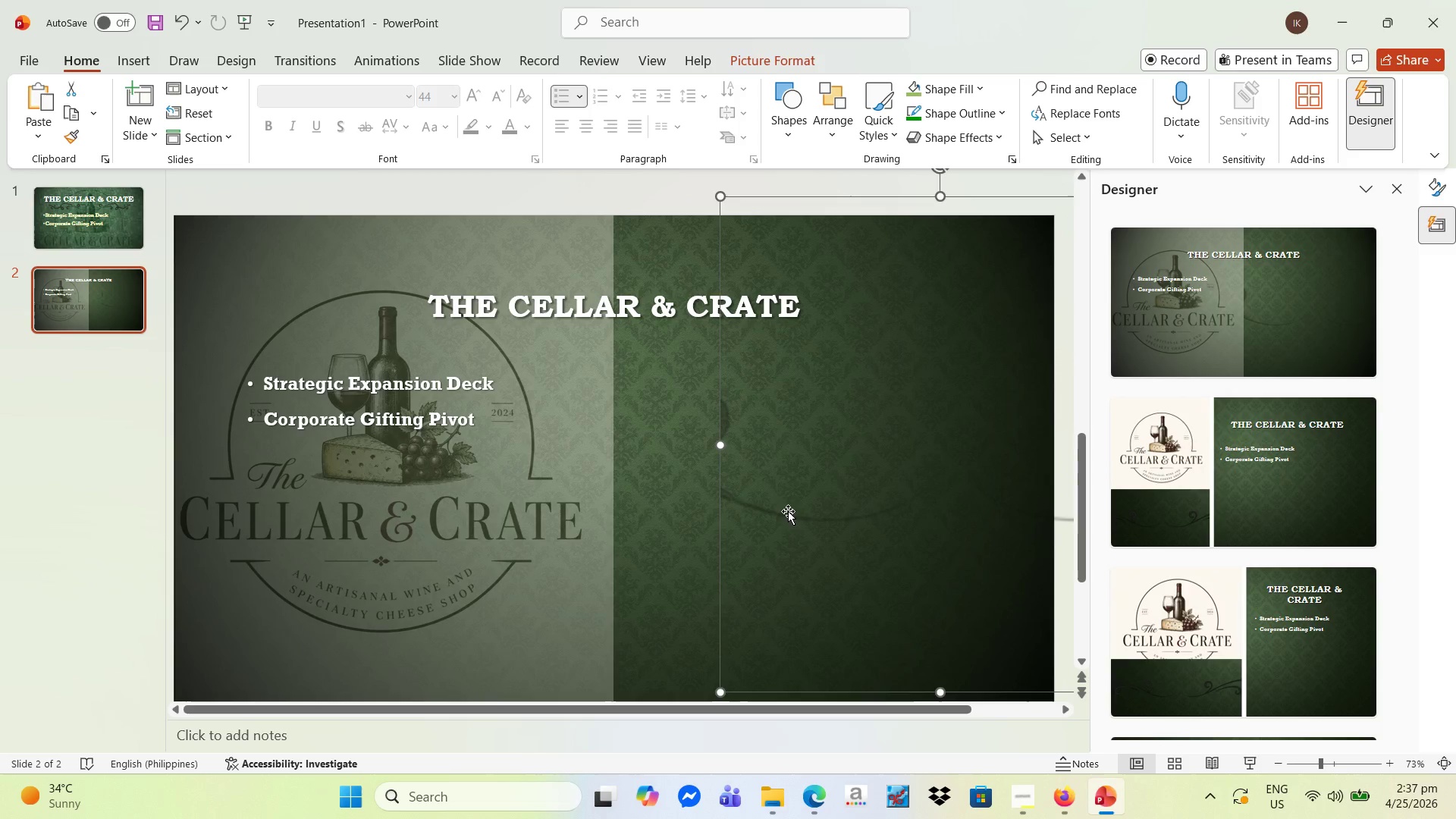 
left_click_drag(start_coordinate=[788, 511], to_coordinate=[481, 529])
 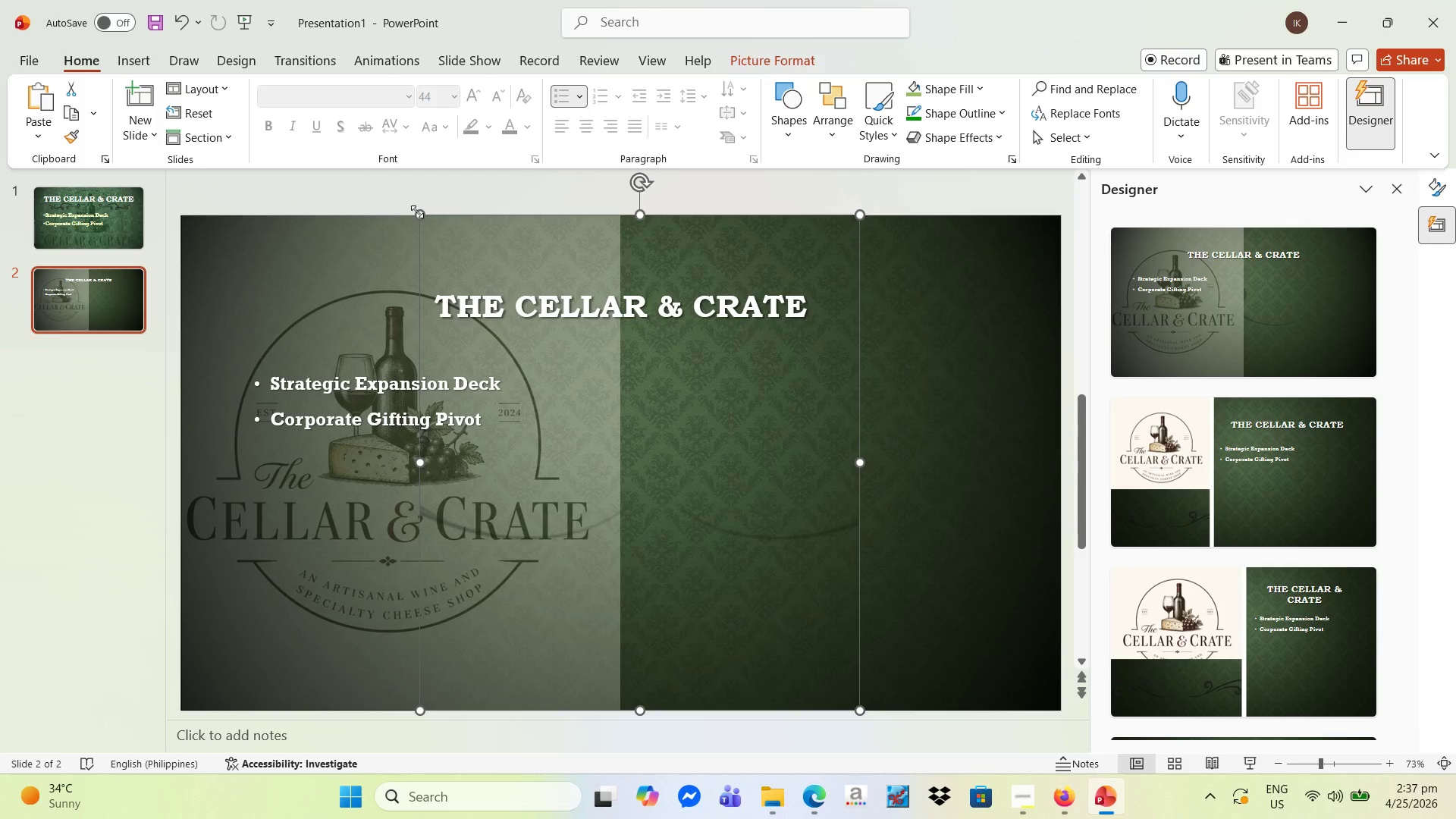 
left_click_drag(start_coordinate=[419, 209], to_coordinate=[839, 444])
 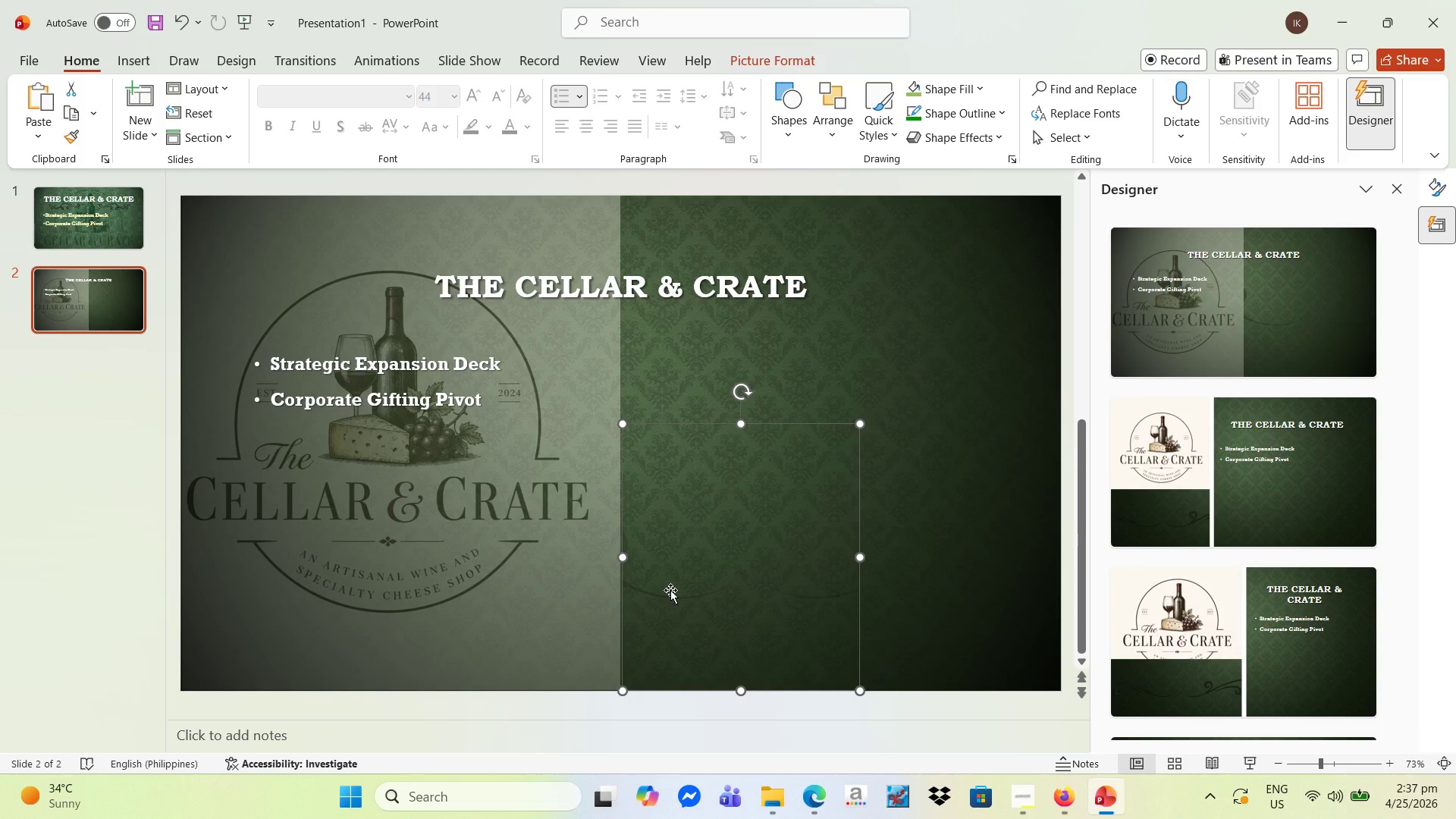 
left_click([670, 590])
 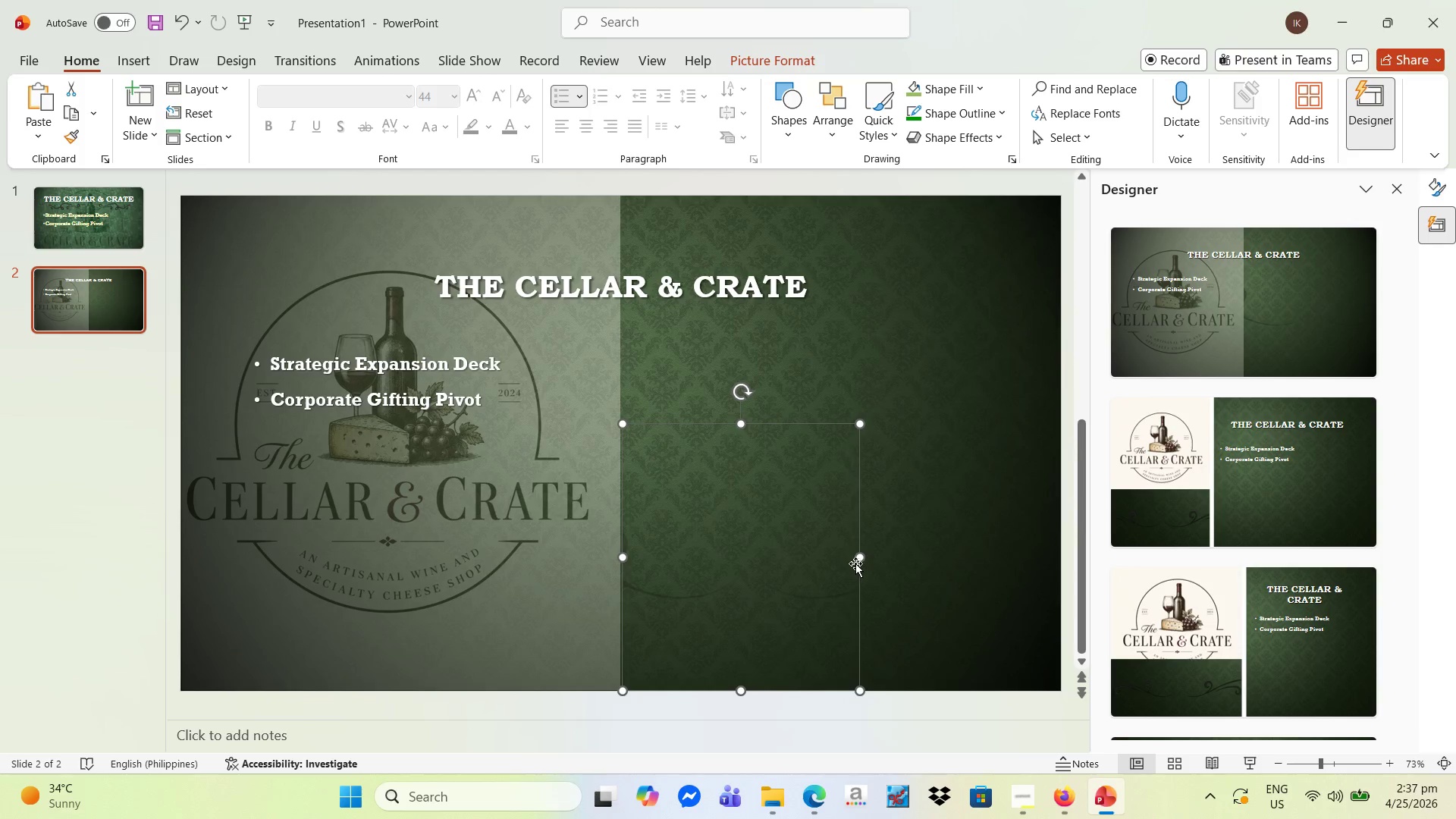 
left_click_drag(start_coordinate=[860, 558], to_coordinate=[846, 467])
 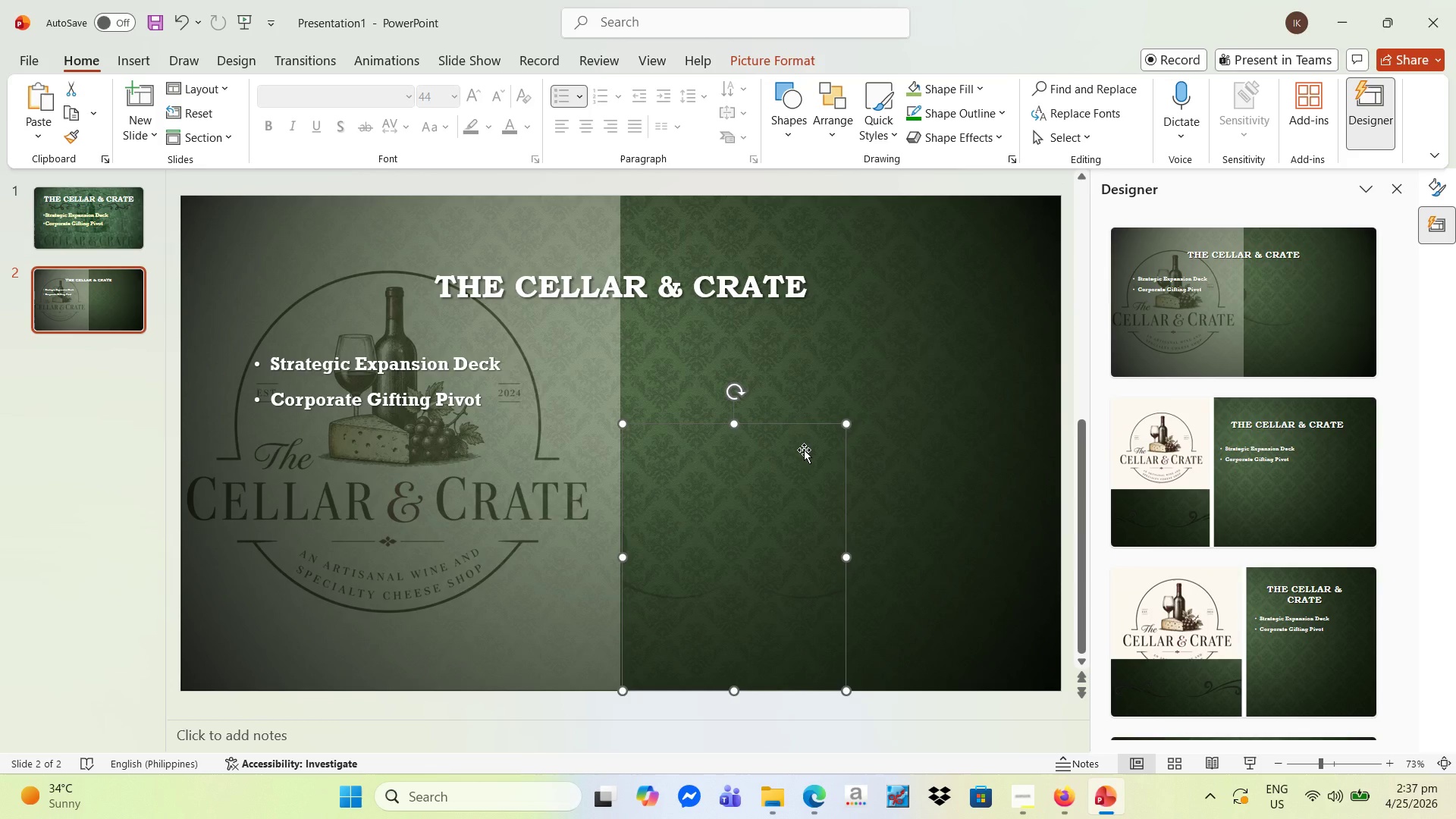 
key(Delete)
 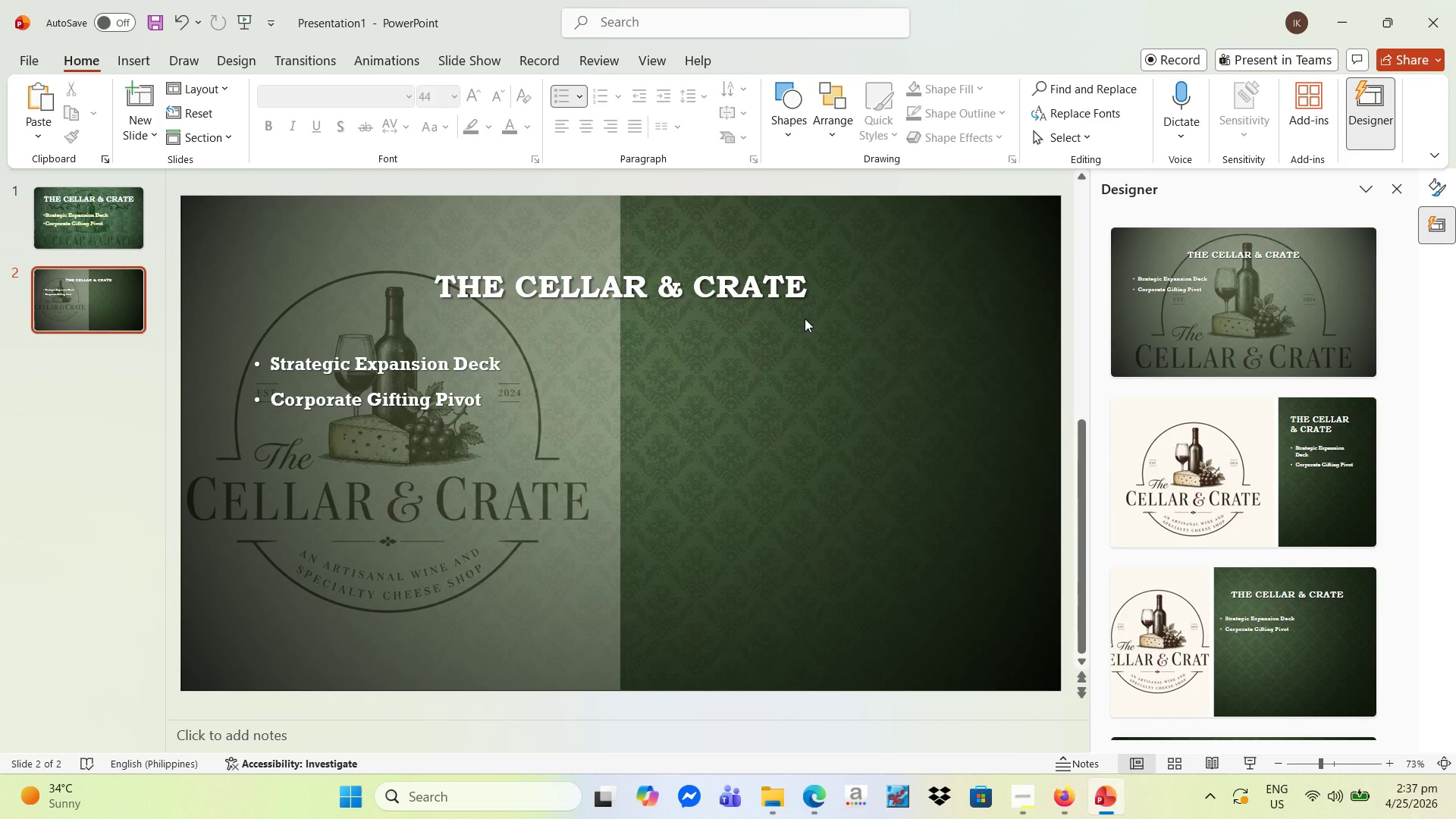 
wait(10.53)
 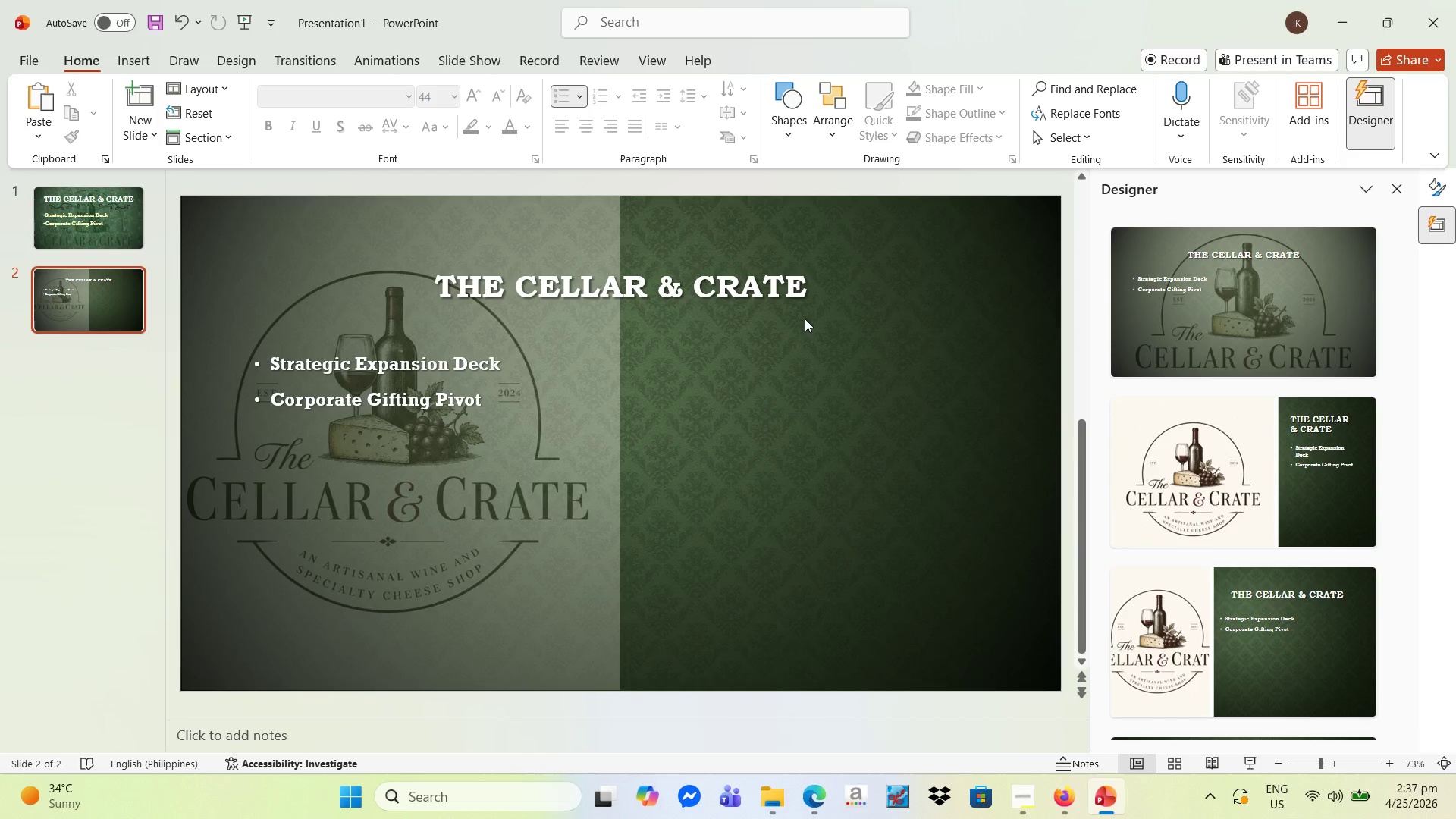 
left_click_drag(start_coordinate=[802, 288], to_coordinate=[377, 290])
 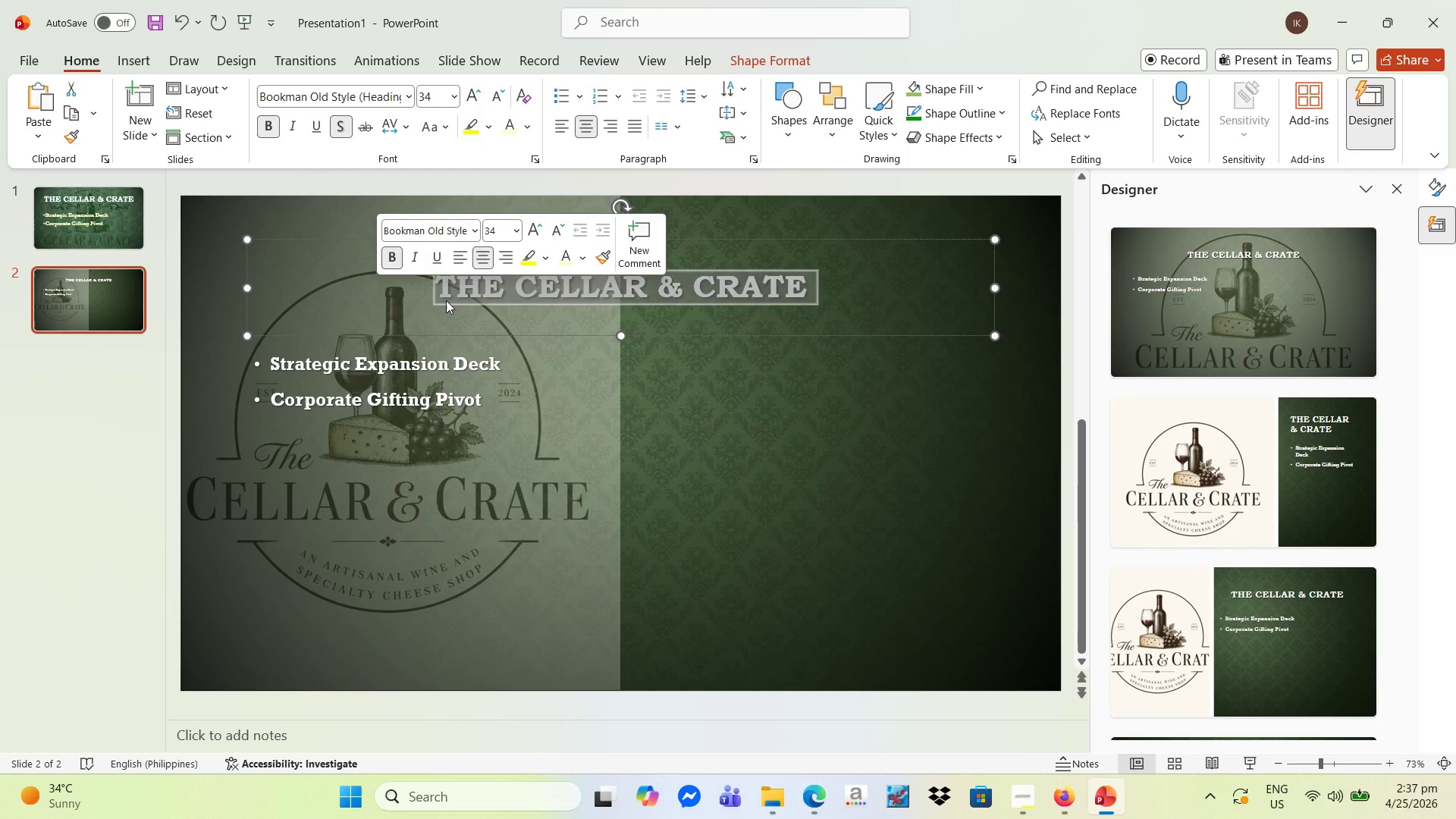 
wait(7.81)
 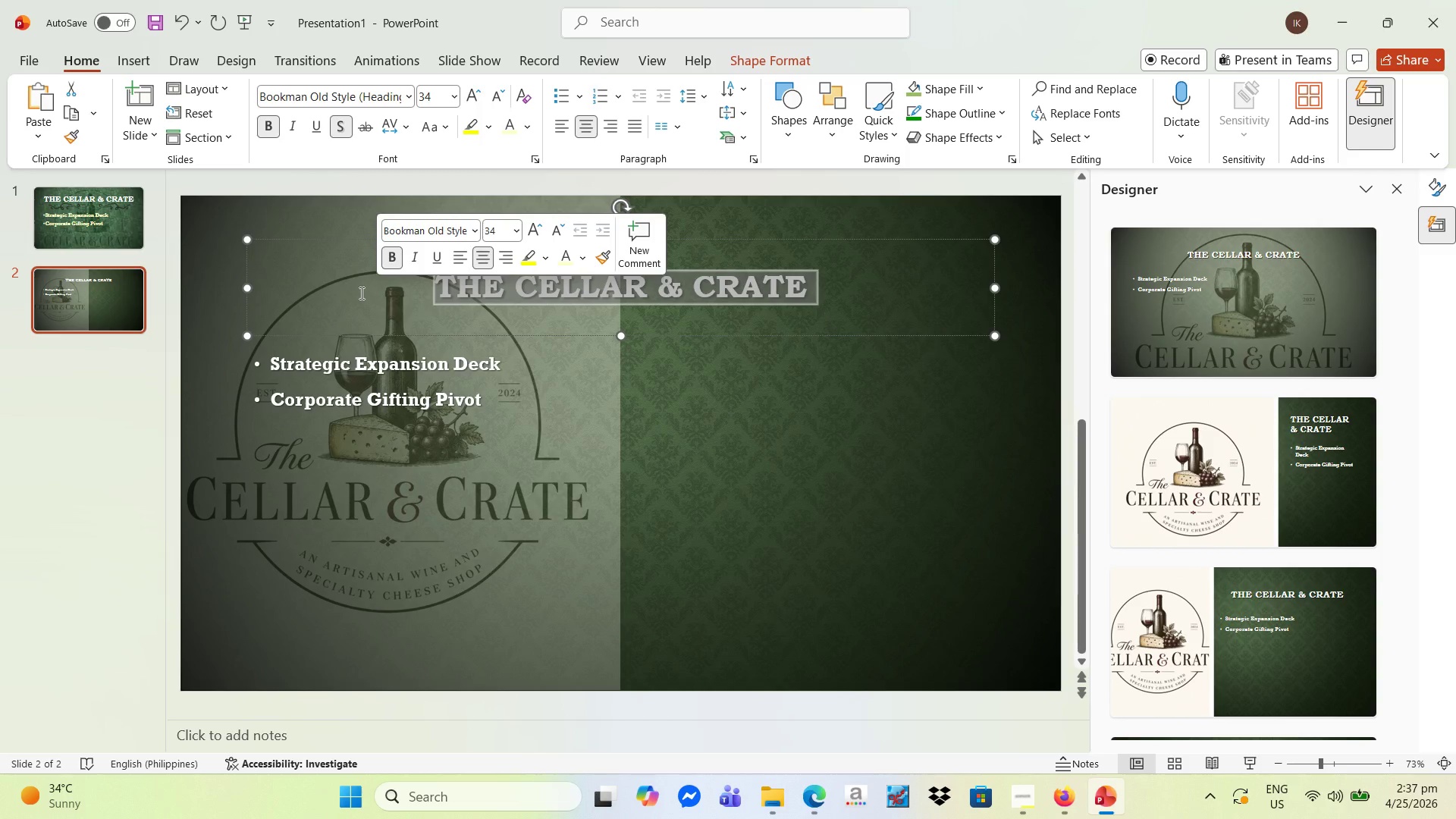 
type(OPP)
key(Backspace)
key(Backspace)
type(pp)
key(Backspace)
key(Backspace)
key(Backspace)
type(Op)
key(Backspace)
key(Backspace)
 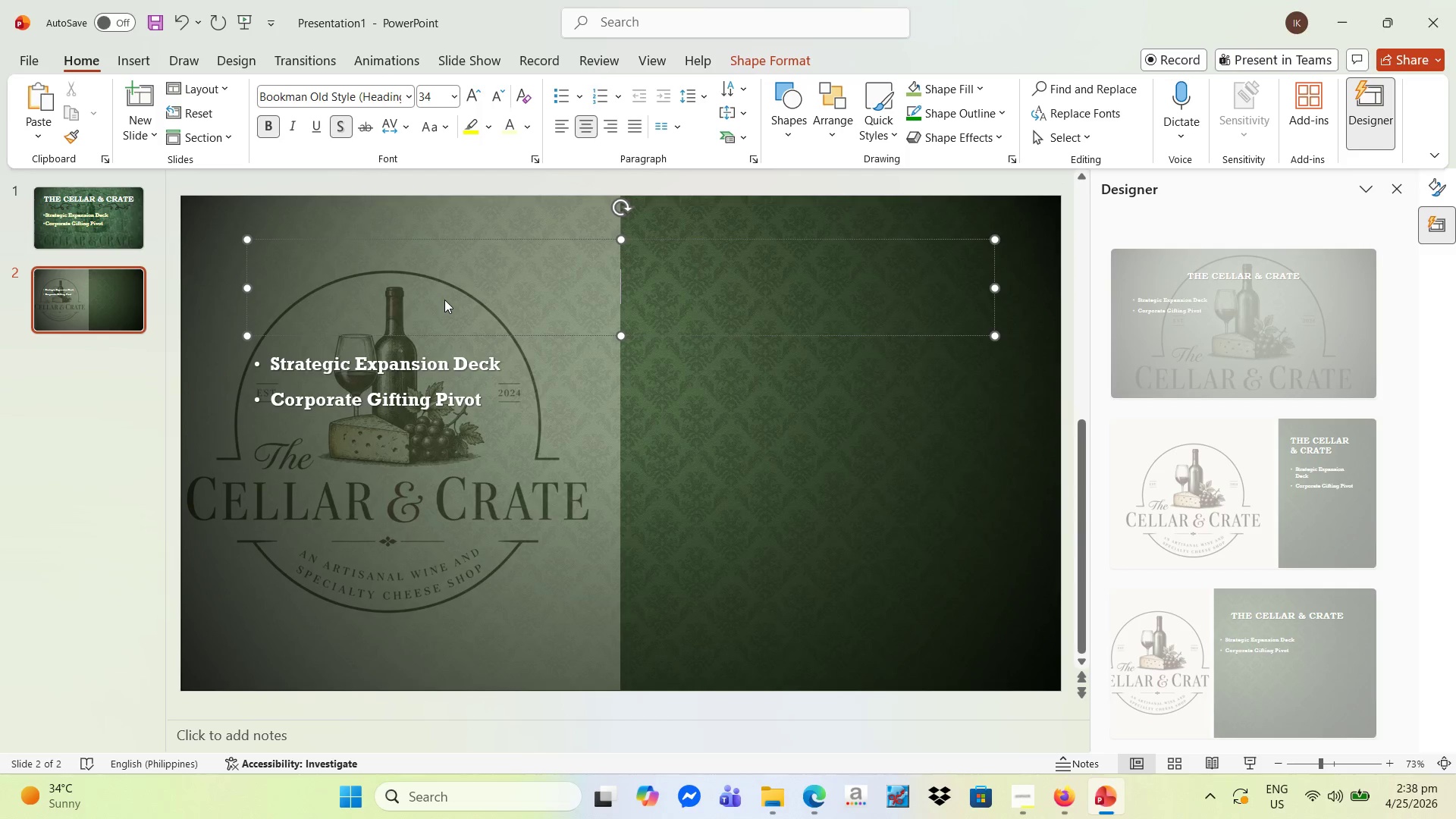 
left_click([410, 97])
 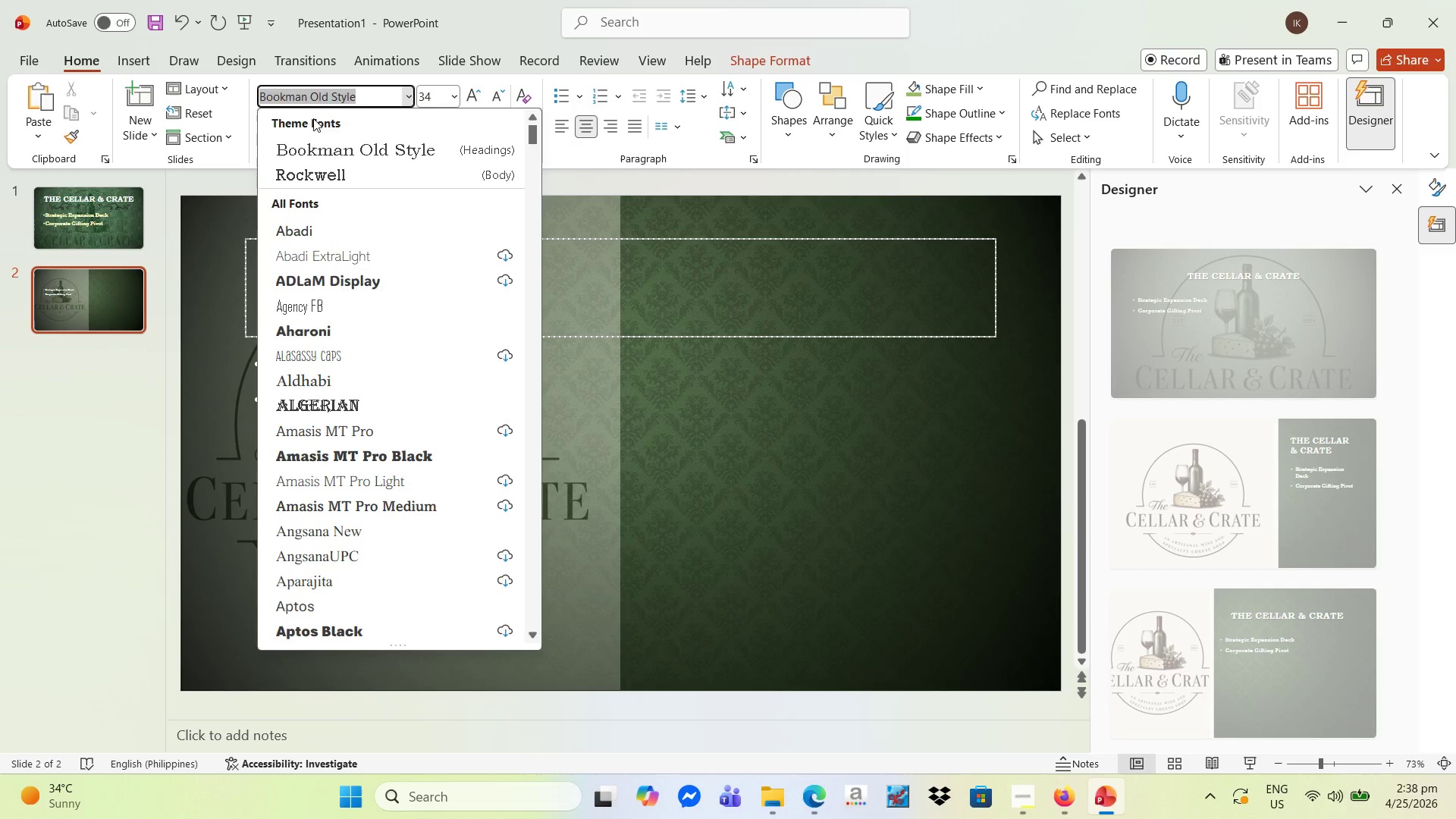 
type(ge)
key(NumpadEnter)
type(opp)
 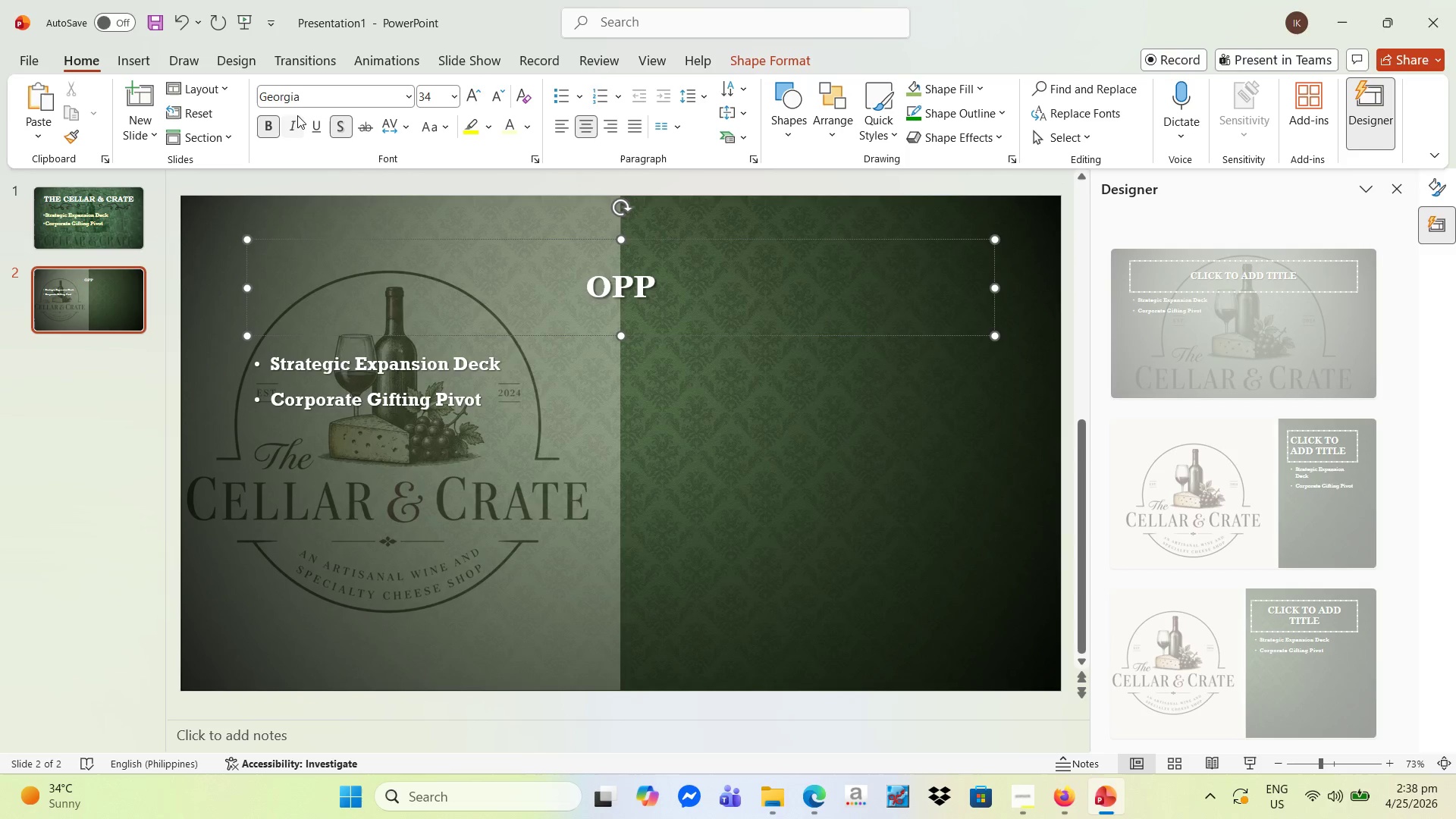 
key(Backspace)
key(Backspace)
key(Backspace)
type(Opportunity)
 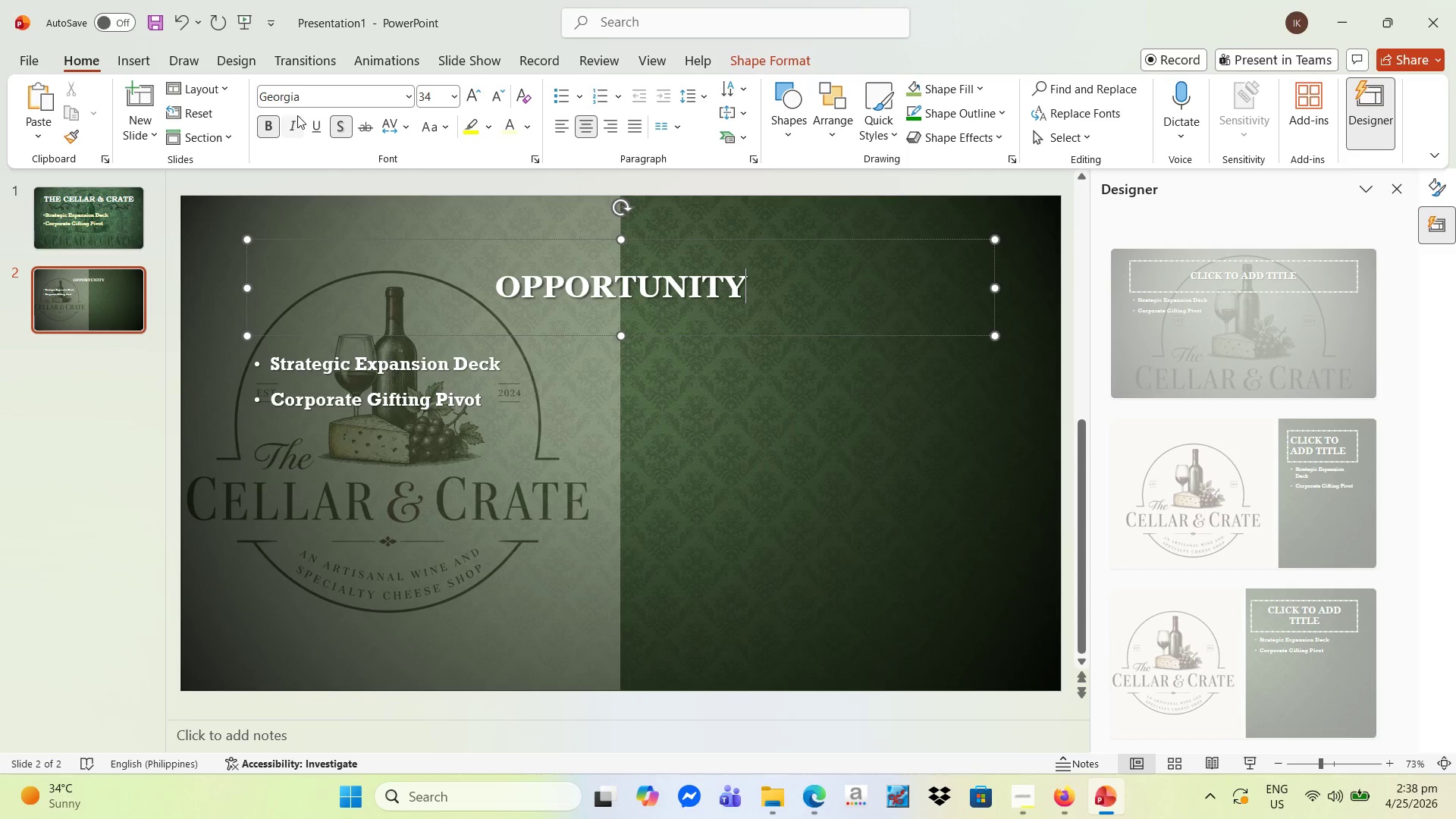 
hold_key(key=ShiftLeft, duration=1.5)
 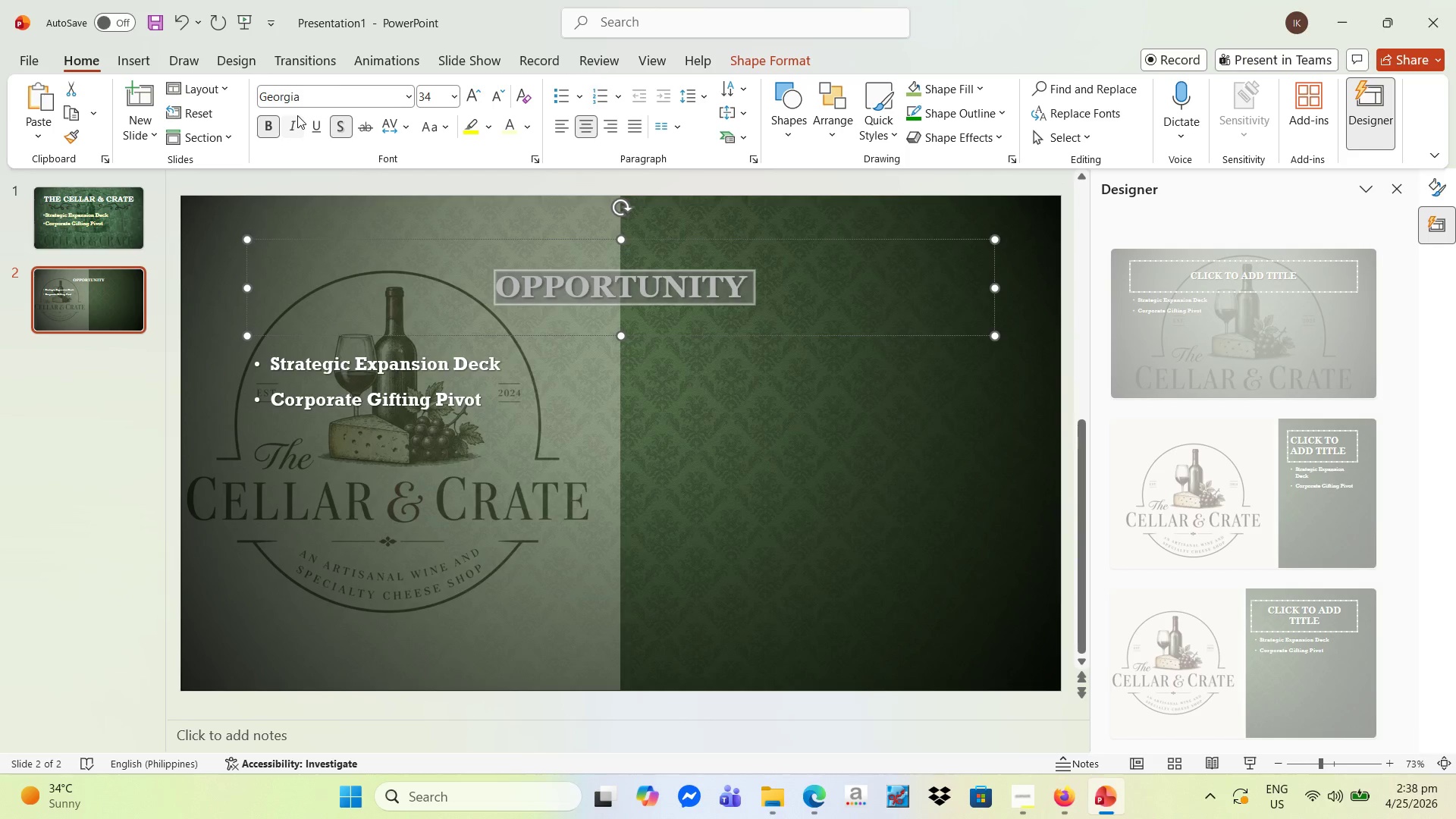 
key(Shift+ArrowUp)
 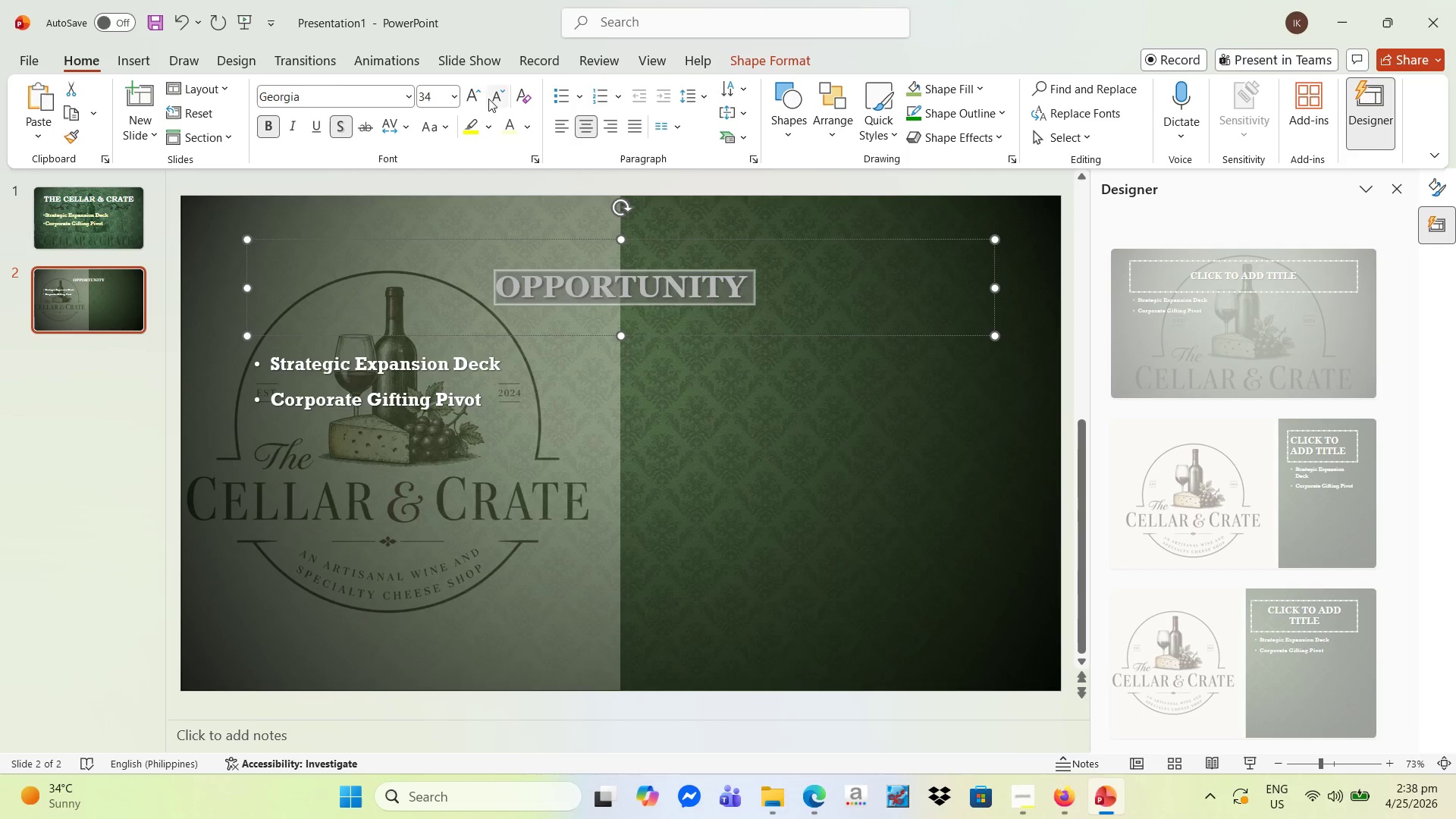 
double_click([473, 91])
 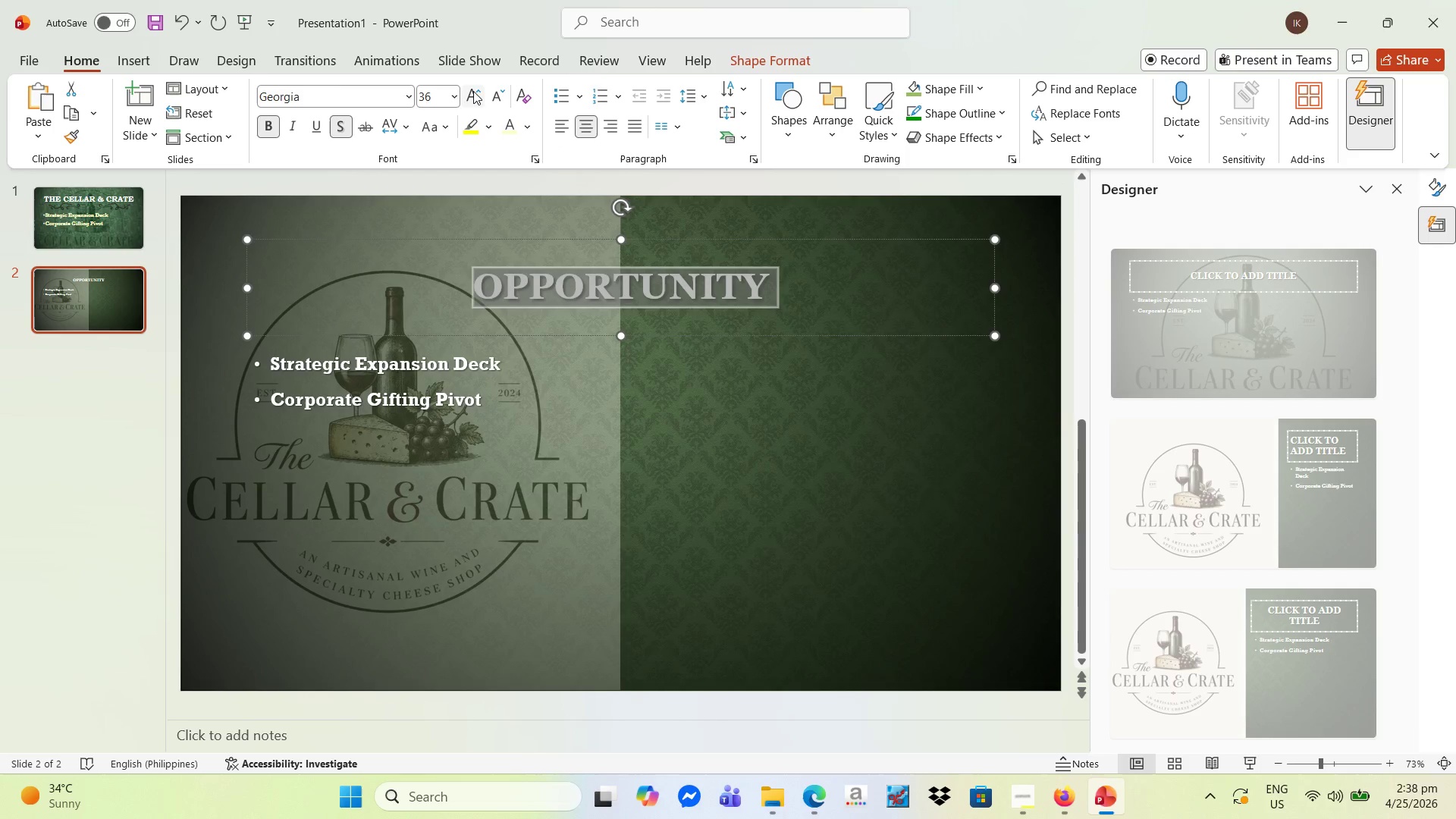 
triple_click([473, 91])
 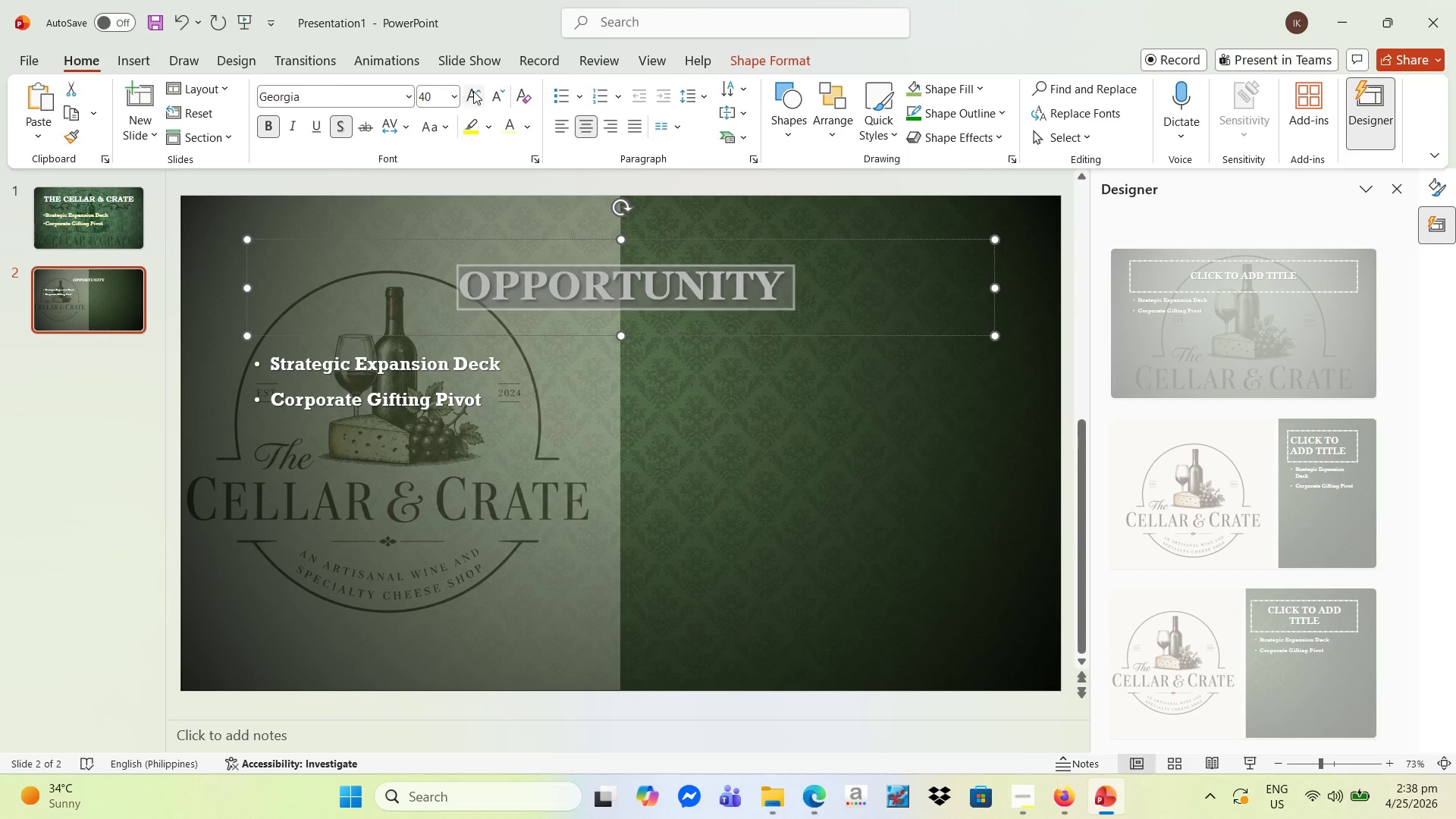 
triple_click([473, 91])
 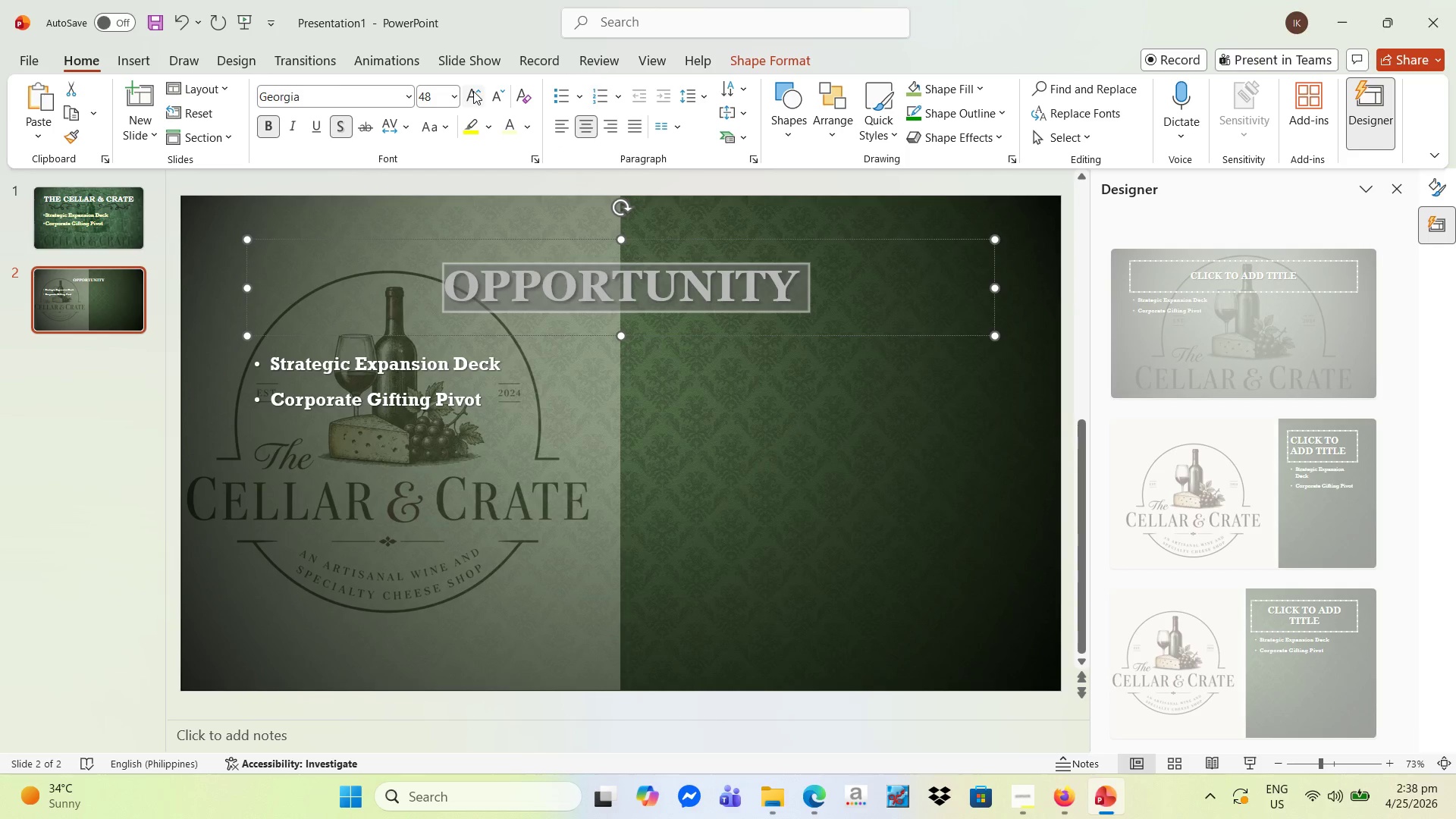 
triple_click([473, 91])
 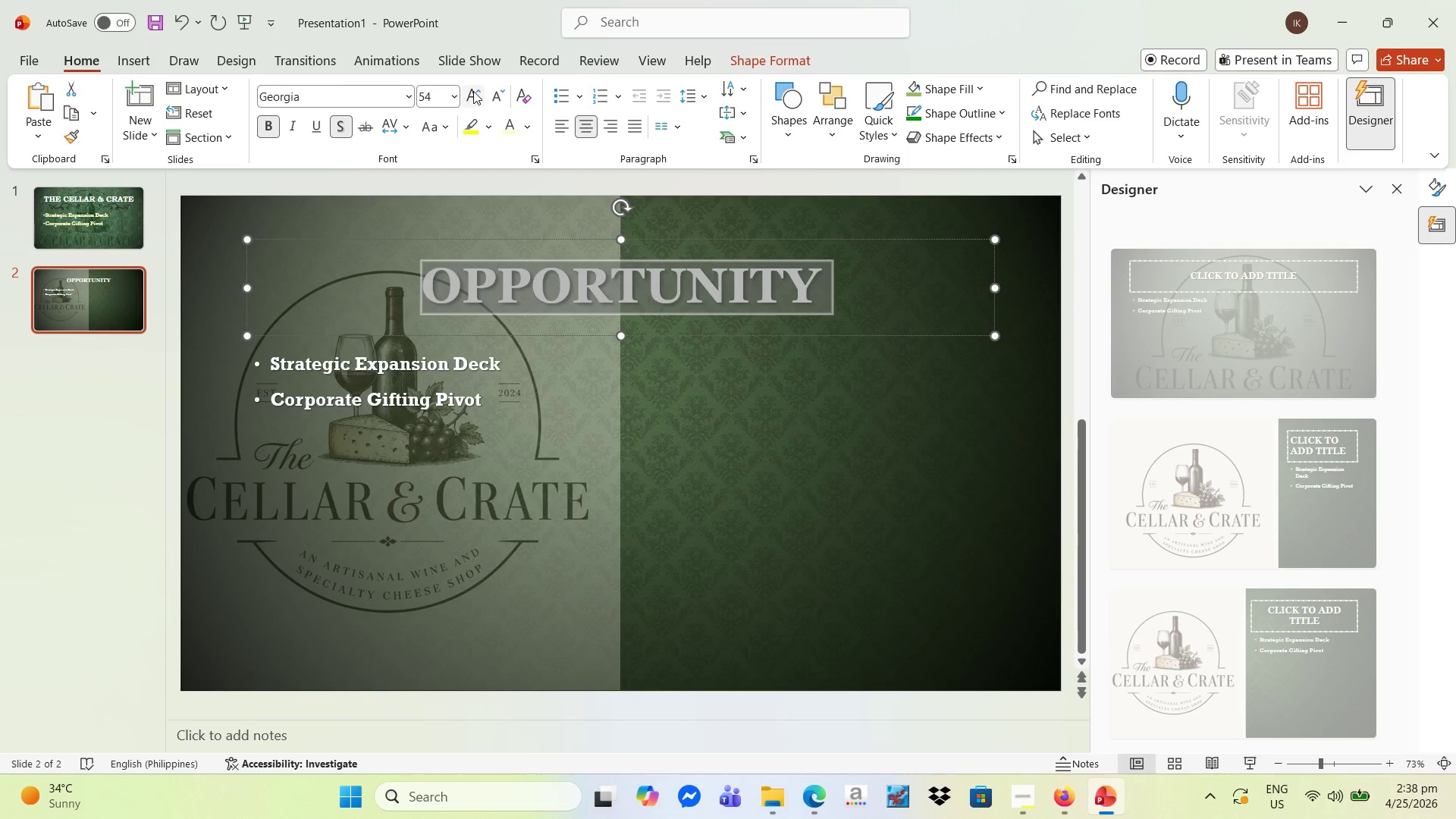 
triple_click([473, 91])
 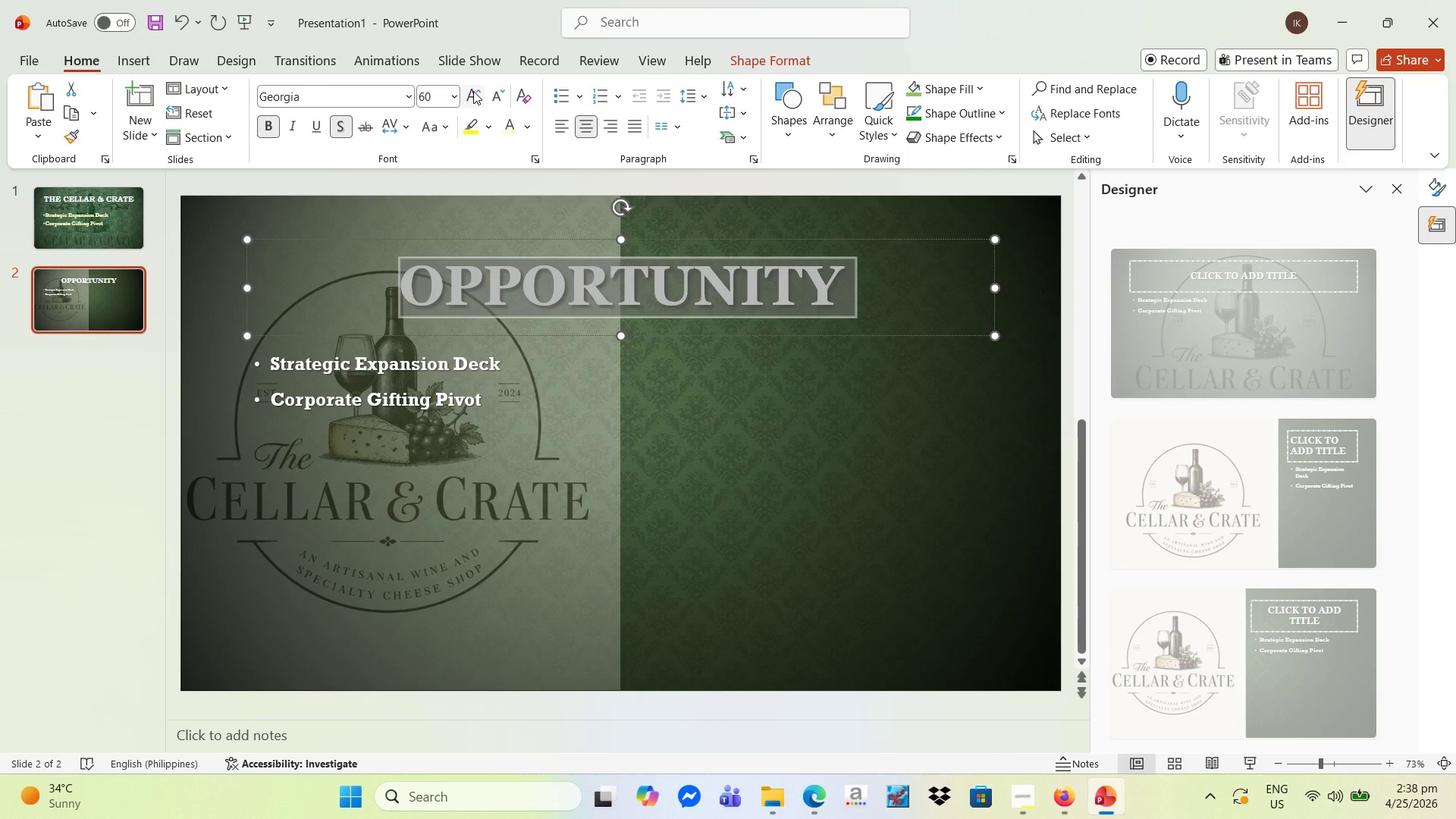 
left_click([473, 91])
 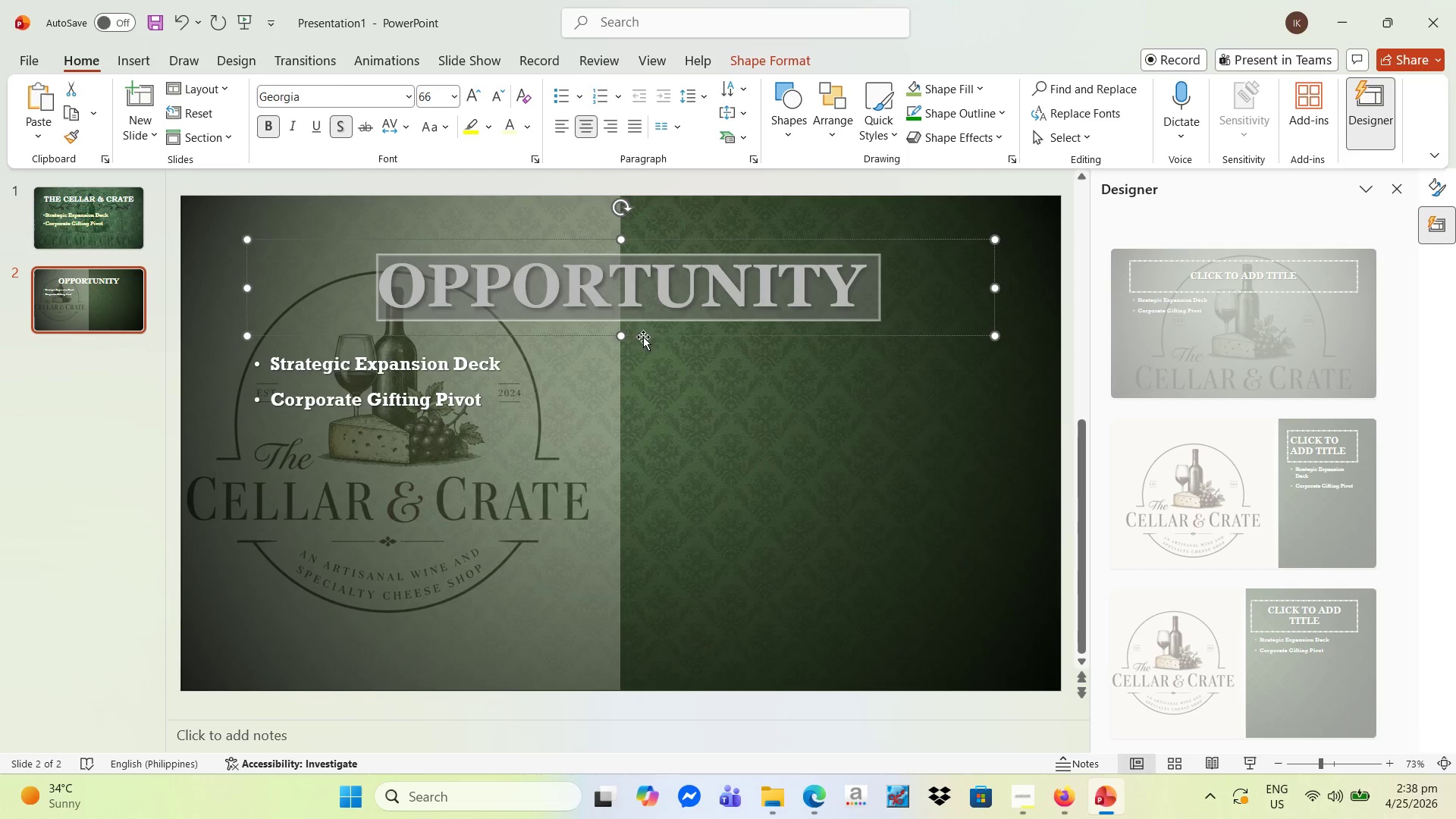 
left_click([683, 360])
 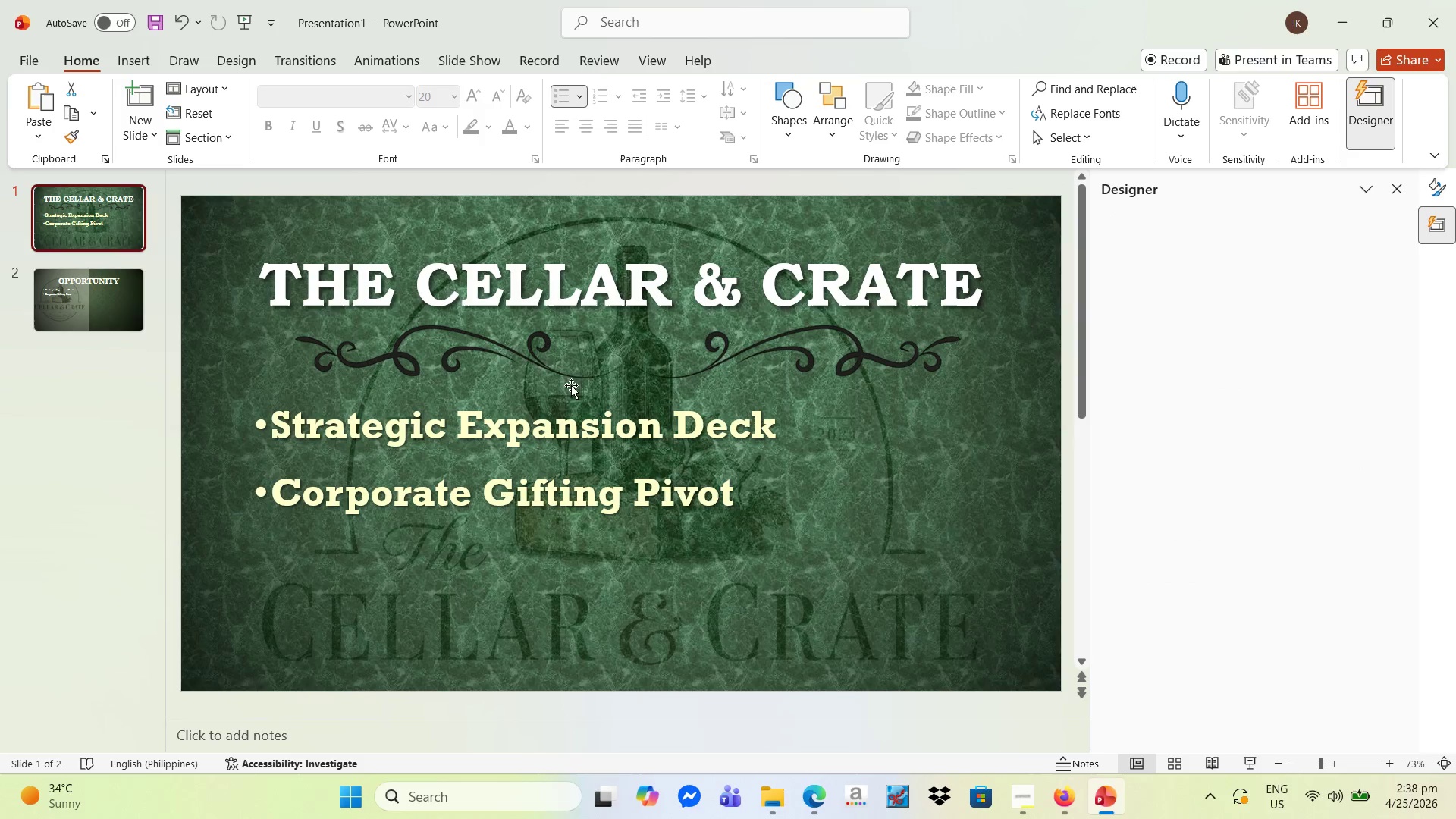 
left_click([546, 369])
 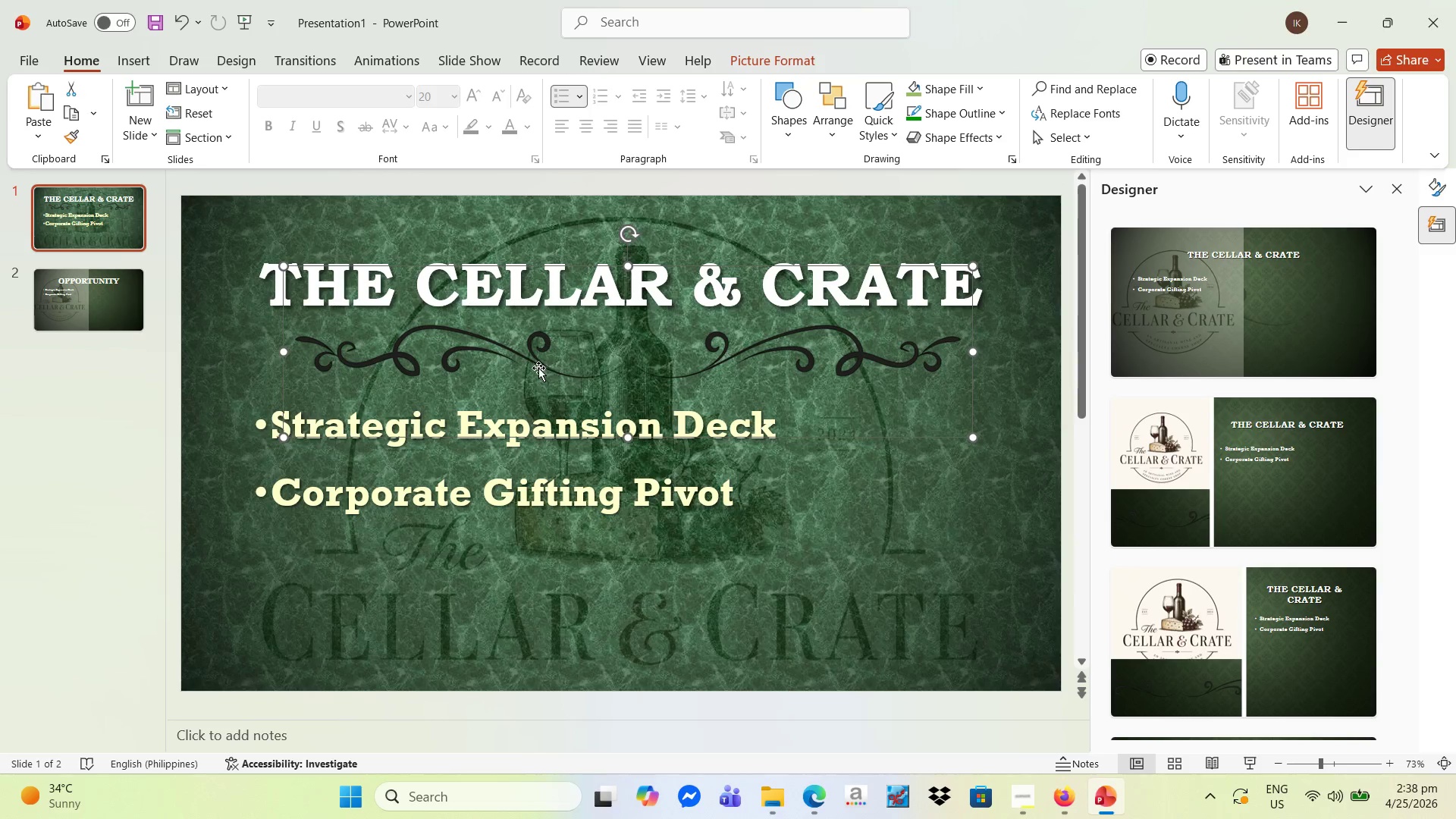 
key(Control+C)
 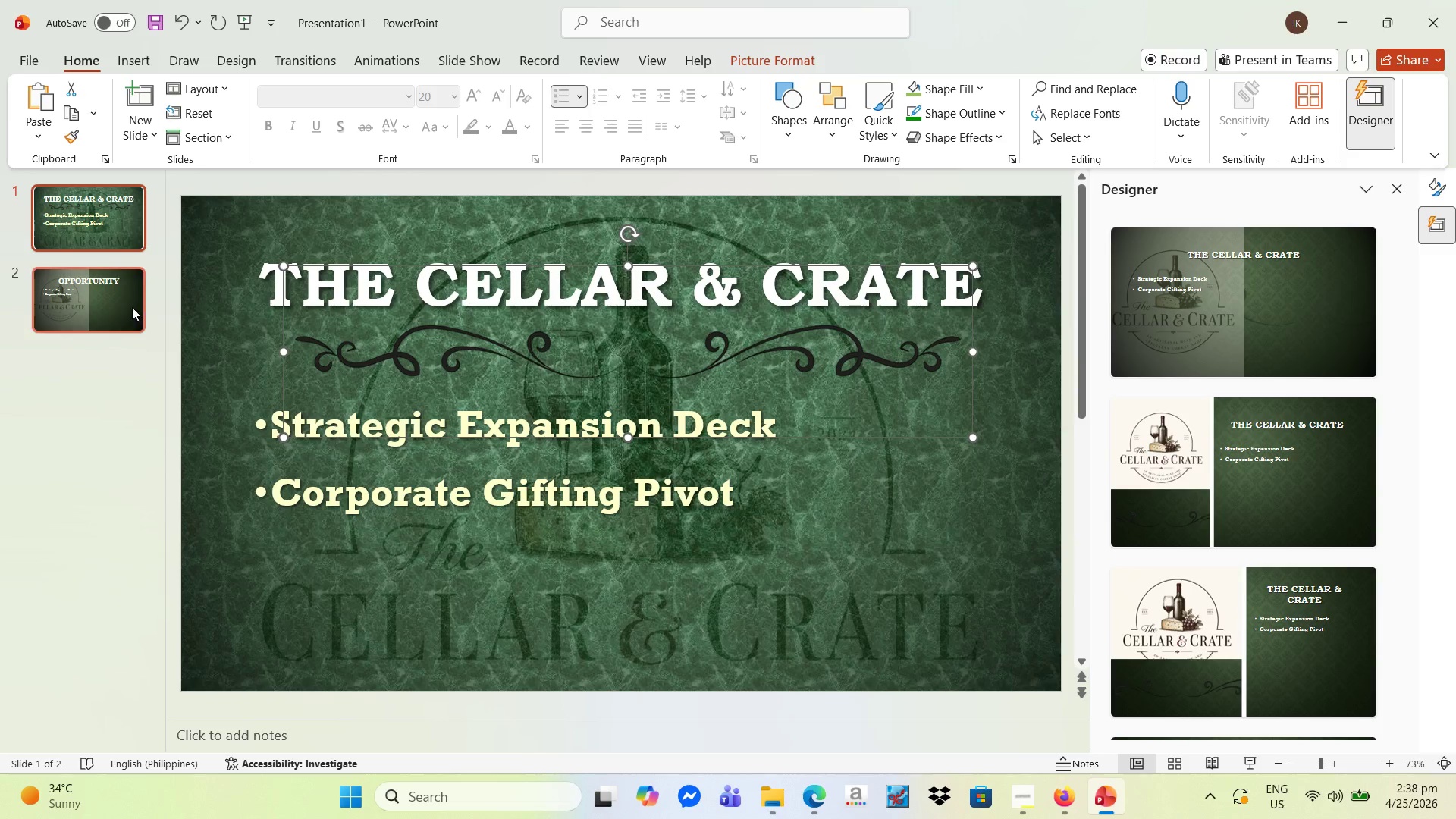 
left_click([115, 305])
 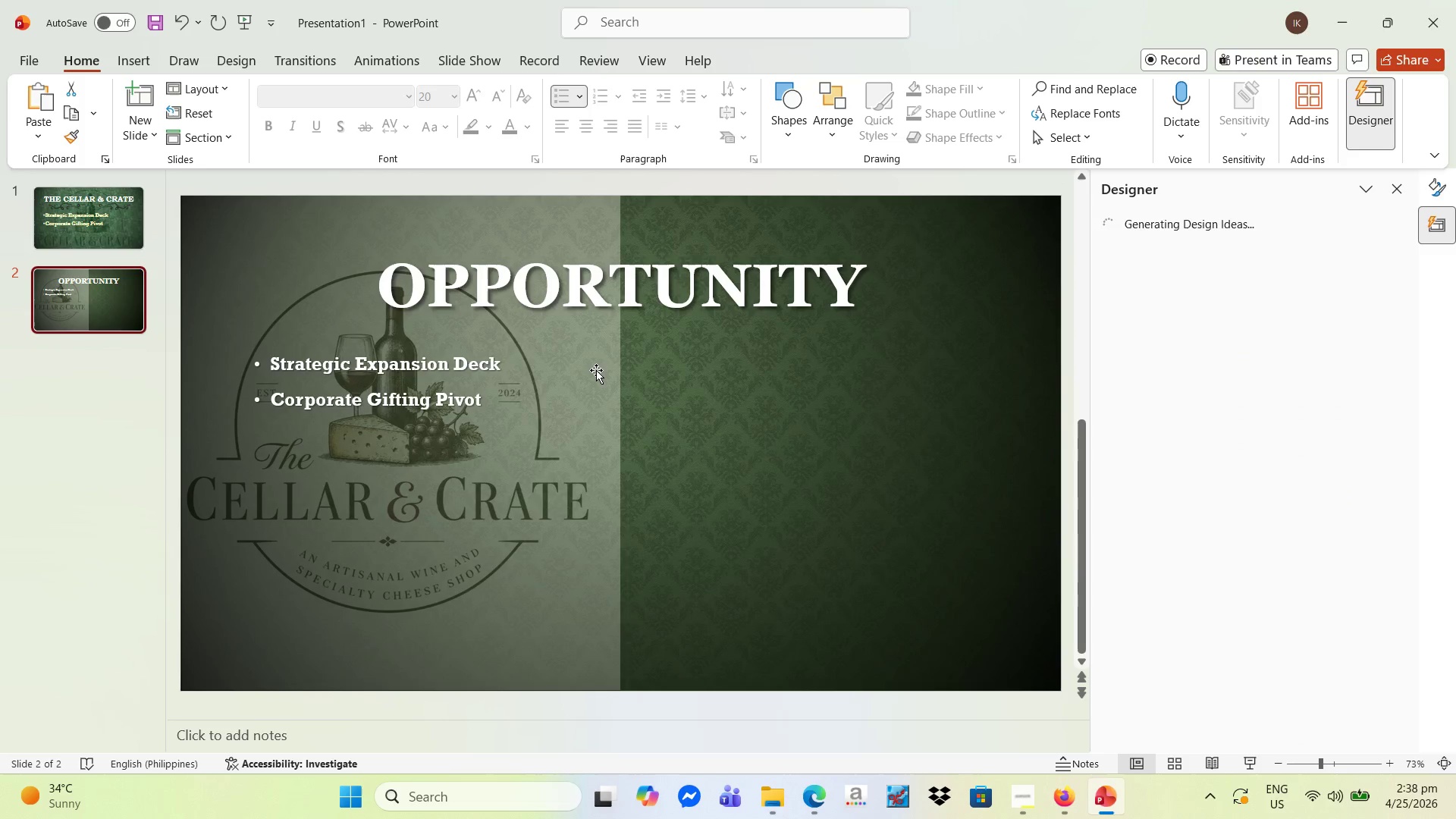 
key(Control+V)
 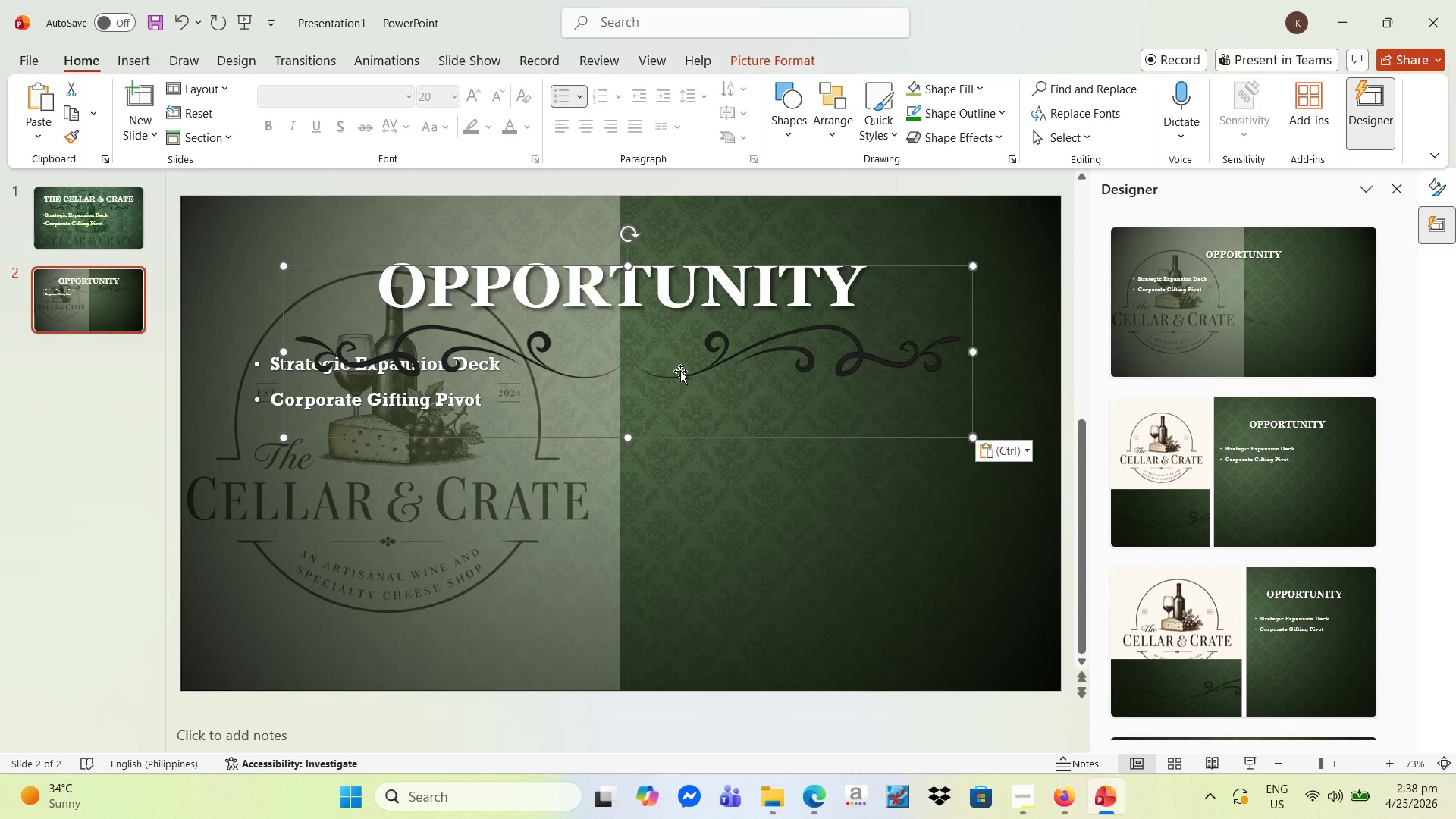 
left_click_drag(start_coordinate=[689, 373], to_coordinate=[696, 362])
 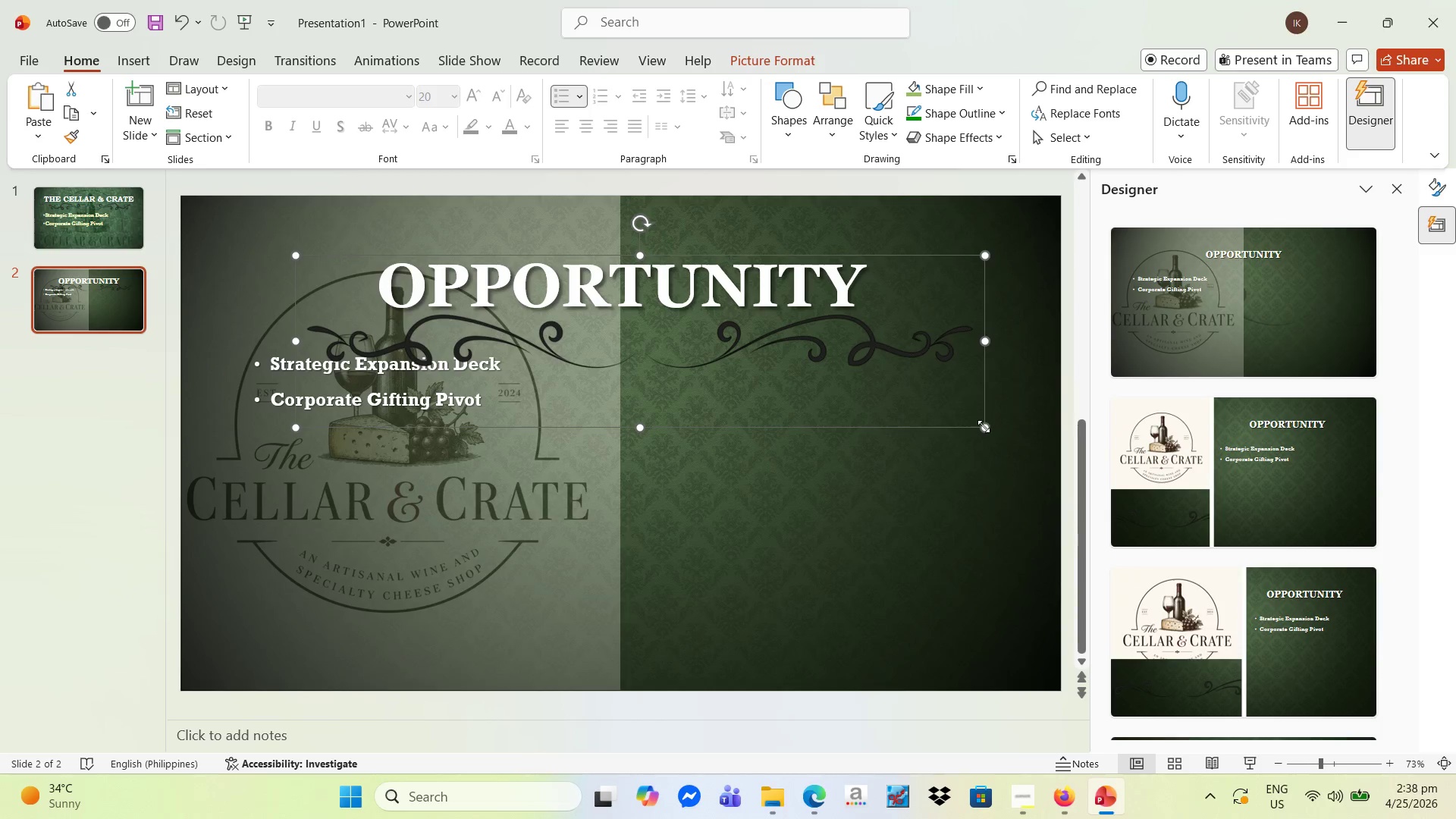 
left_click_drag(start_coordinate=[984, 426], to_coordinate=[760, 341])
 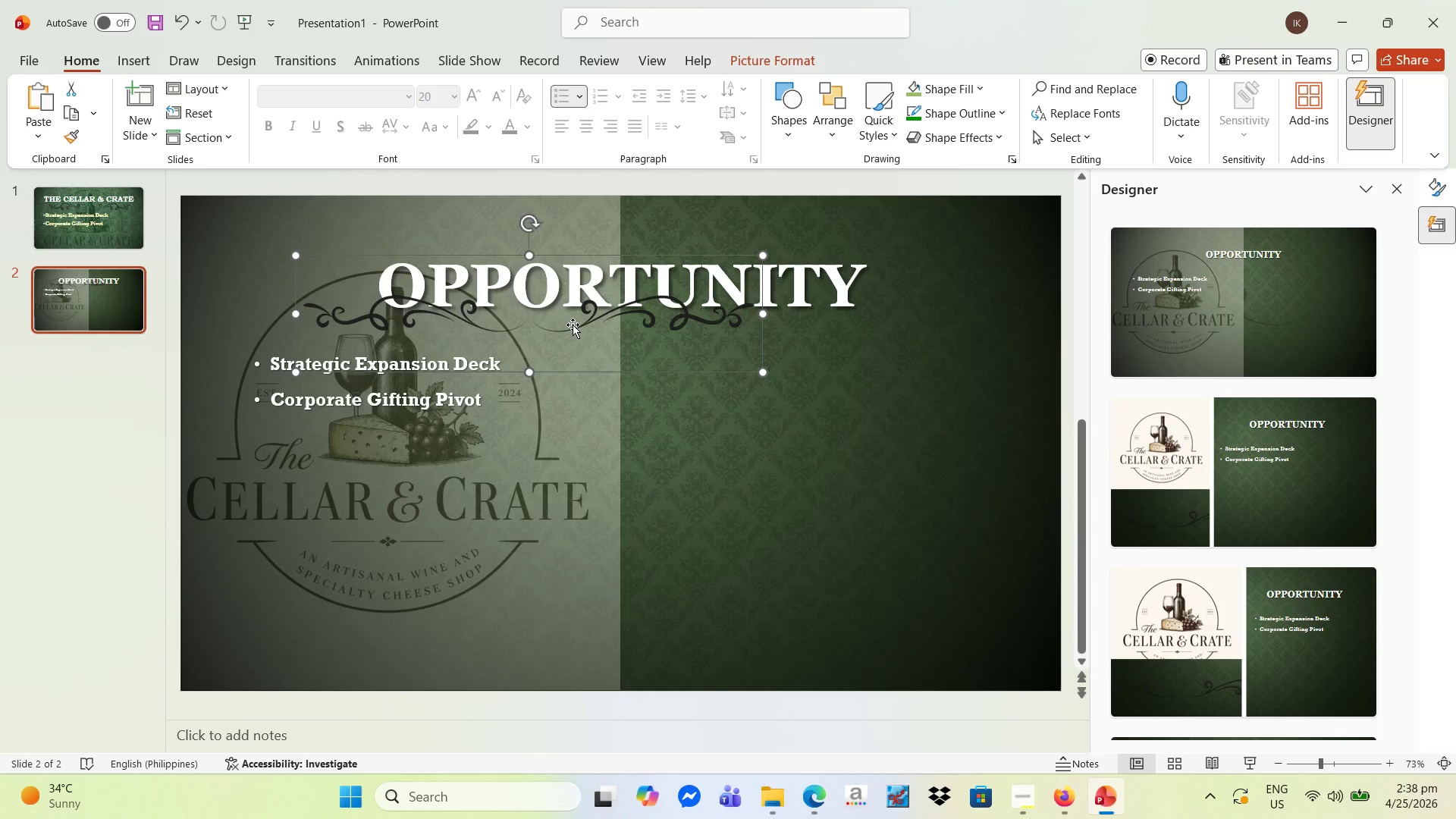 
left_click_drag(start_coordinate=[573, 325], to_coordinate=[653, 344])
 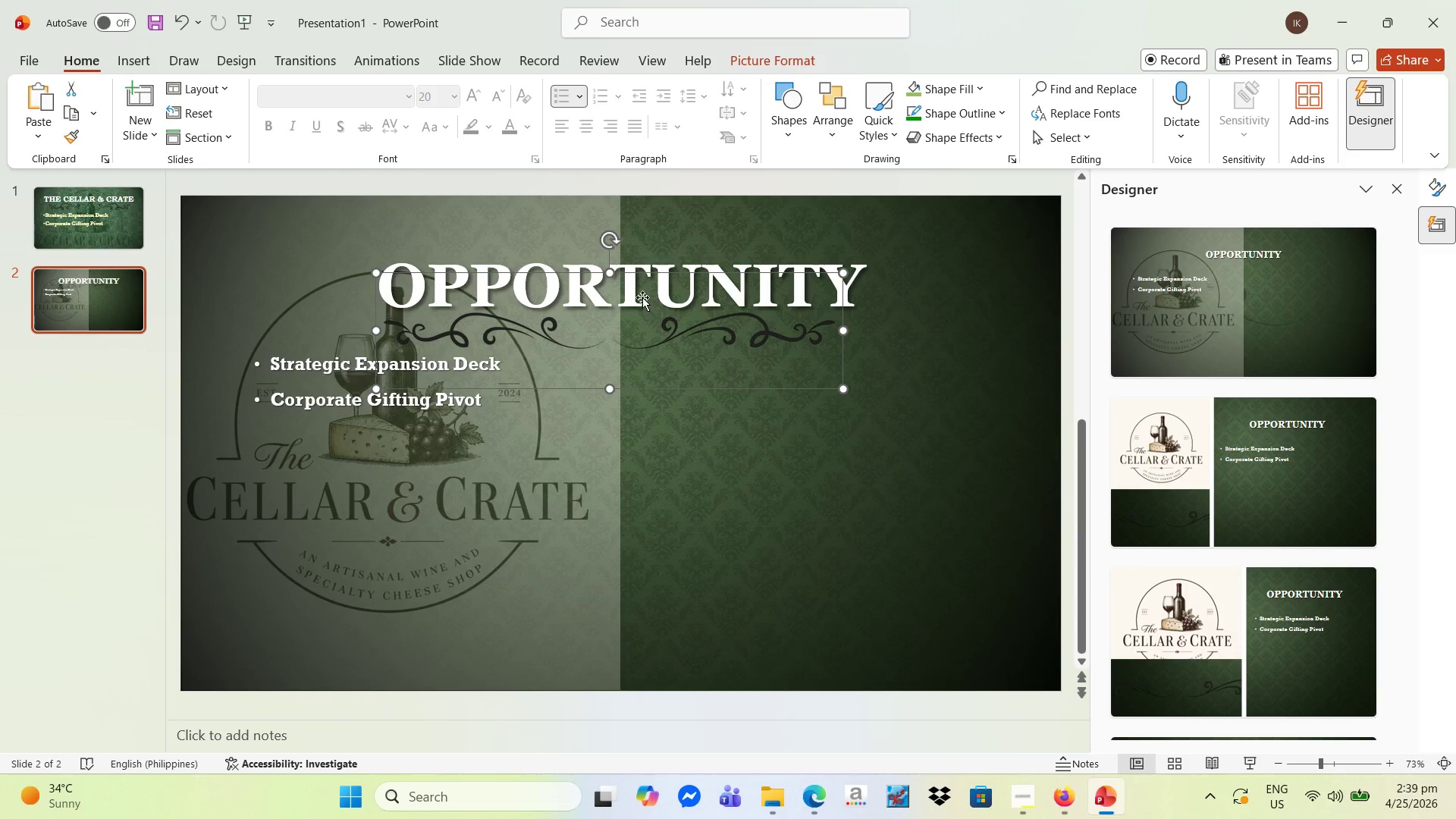 
left_click([642, 297])
 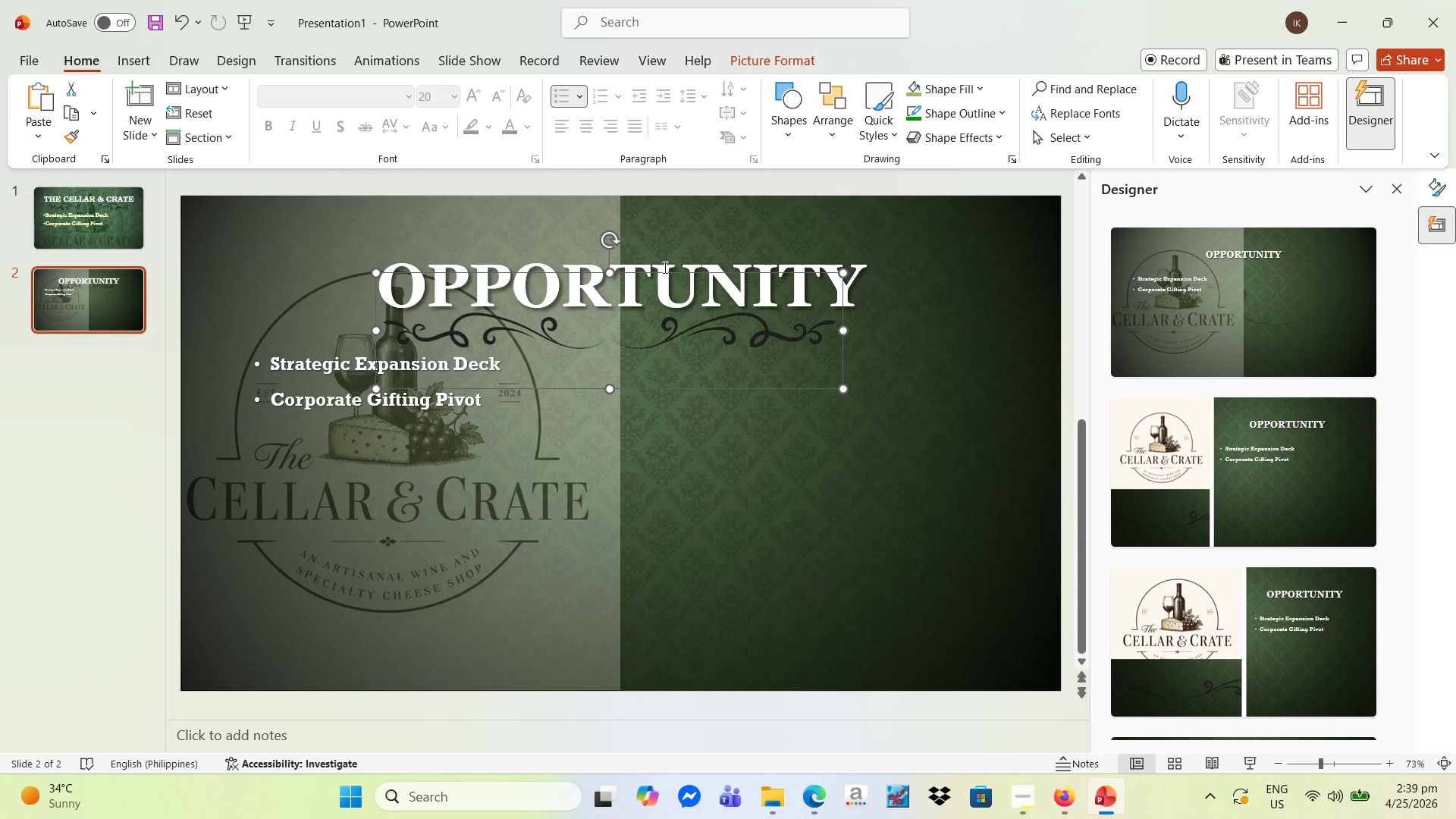 
left_click([664, 267])
 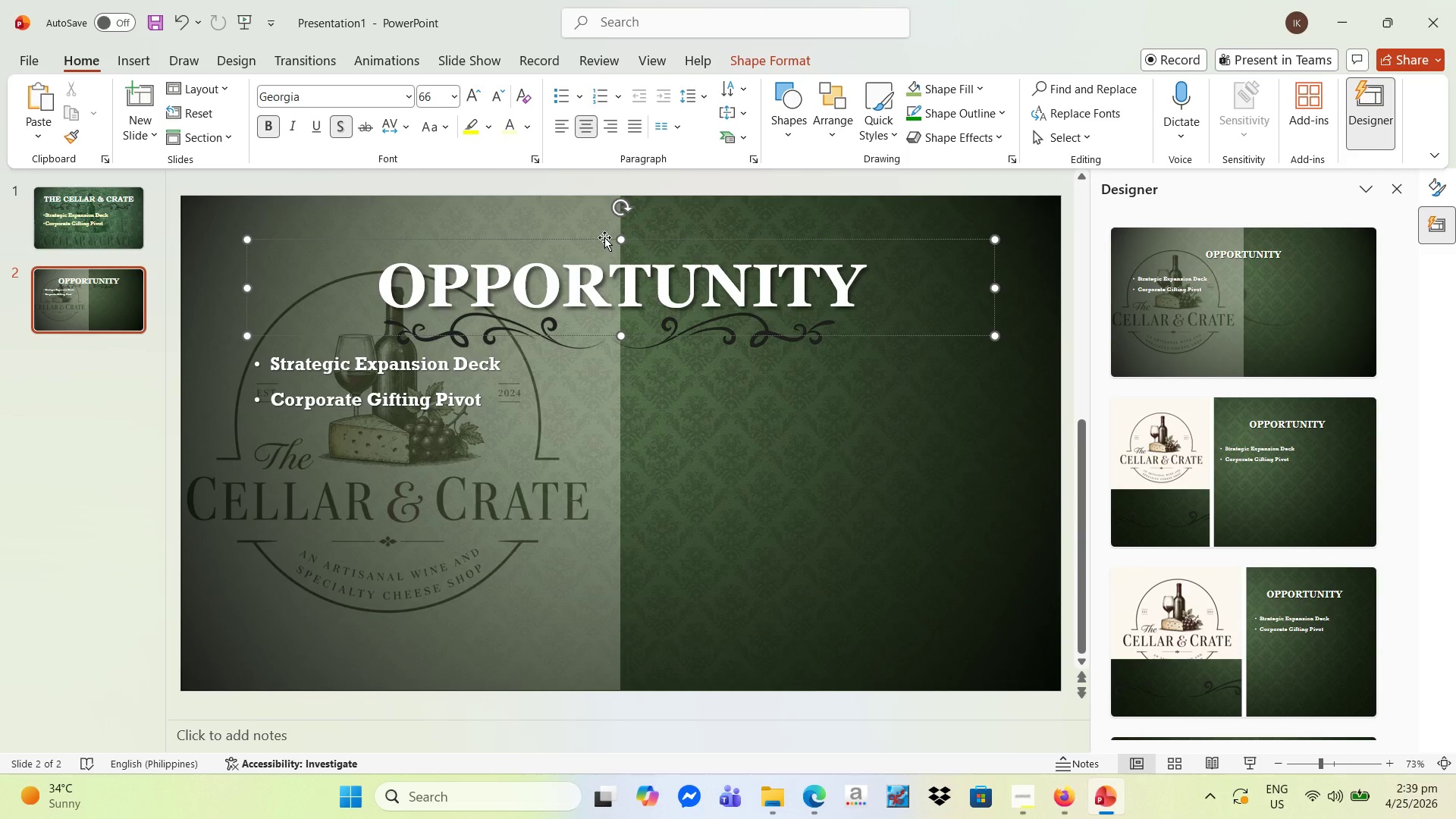 
left_click_drag(start_coordinate=[603, 237], to_coordinate=[603, 211])
 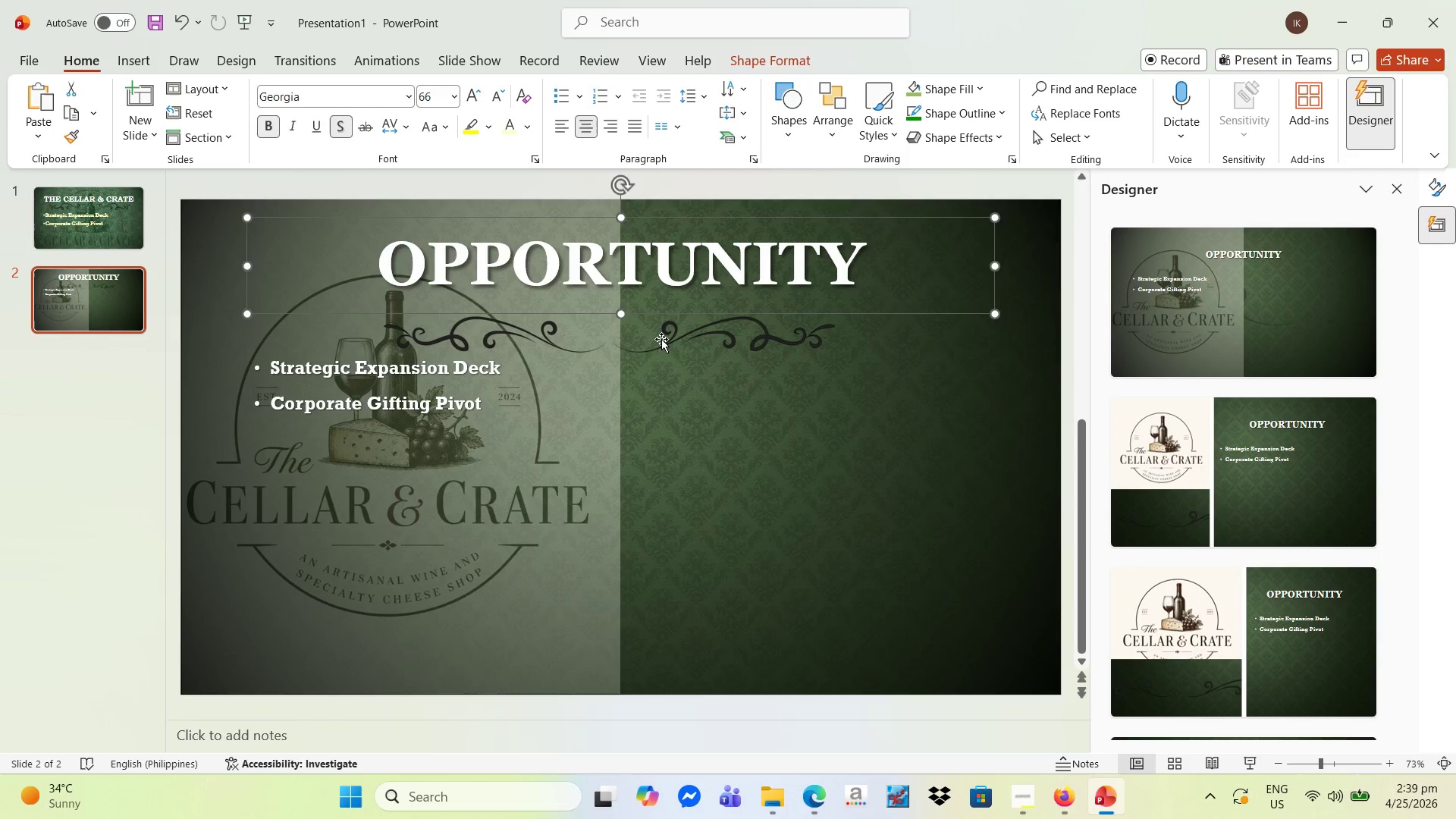 
left_click([664, 340])
 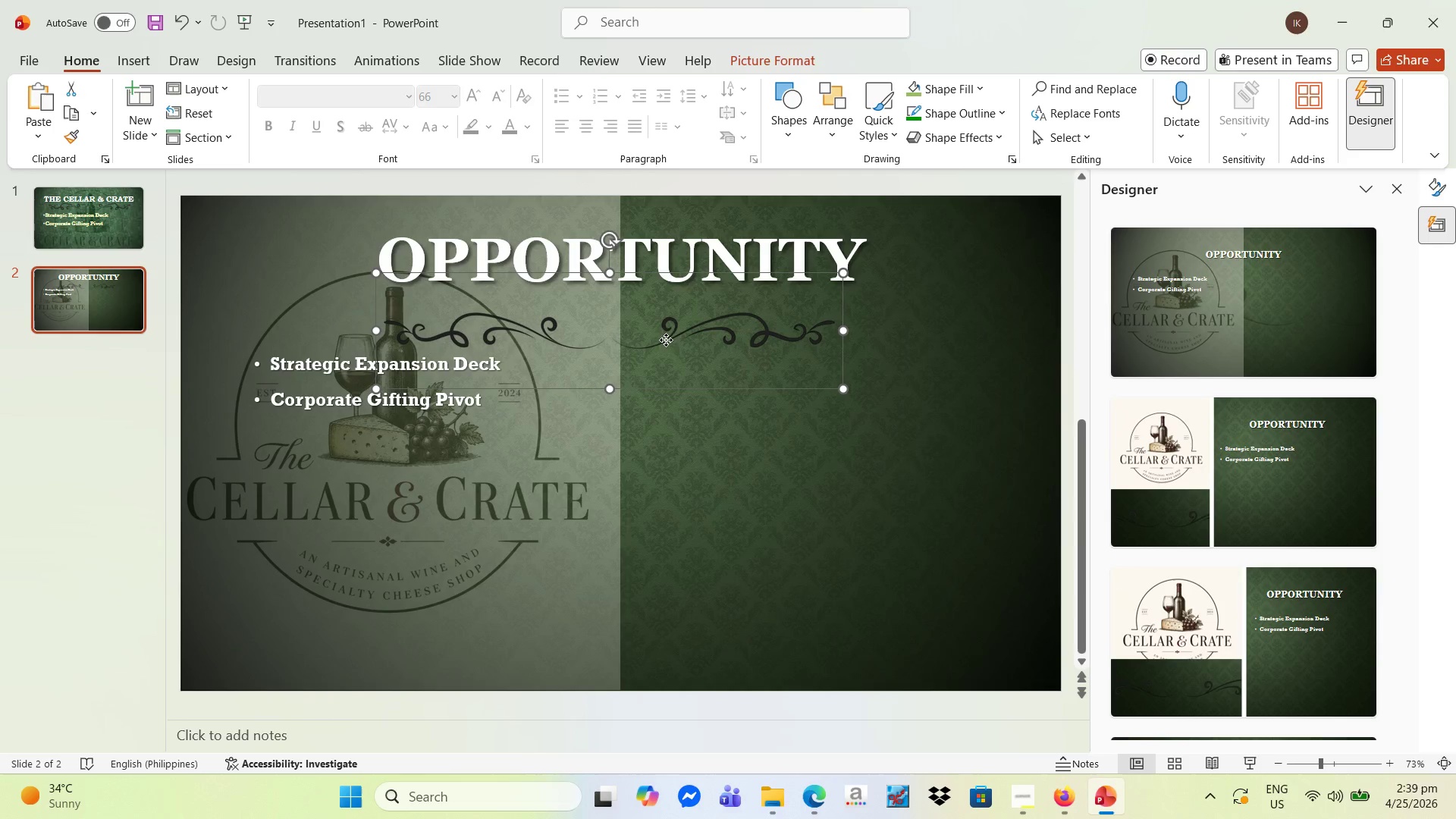 
left_click_drag(start_coordinate=[666, 340], to_coordinate=[673, 326])
 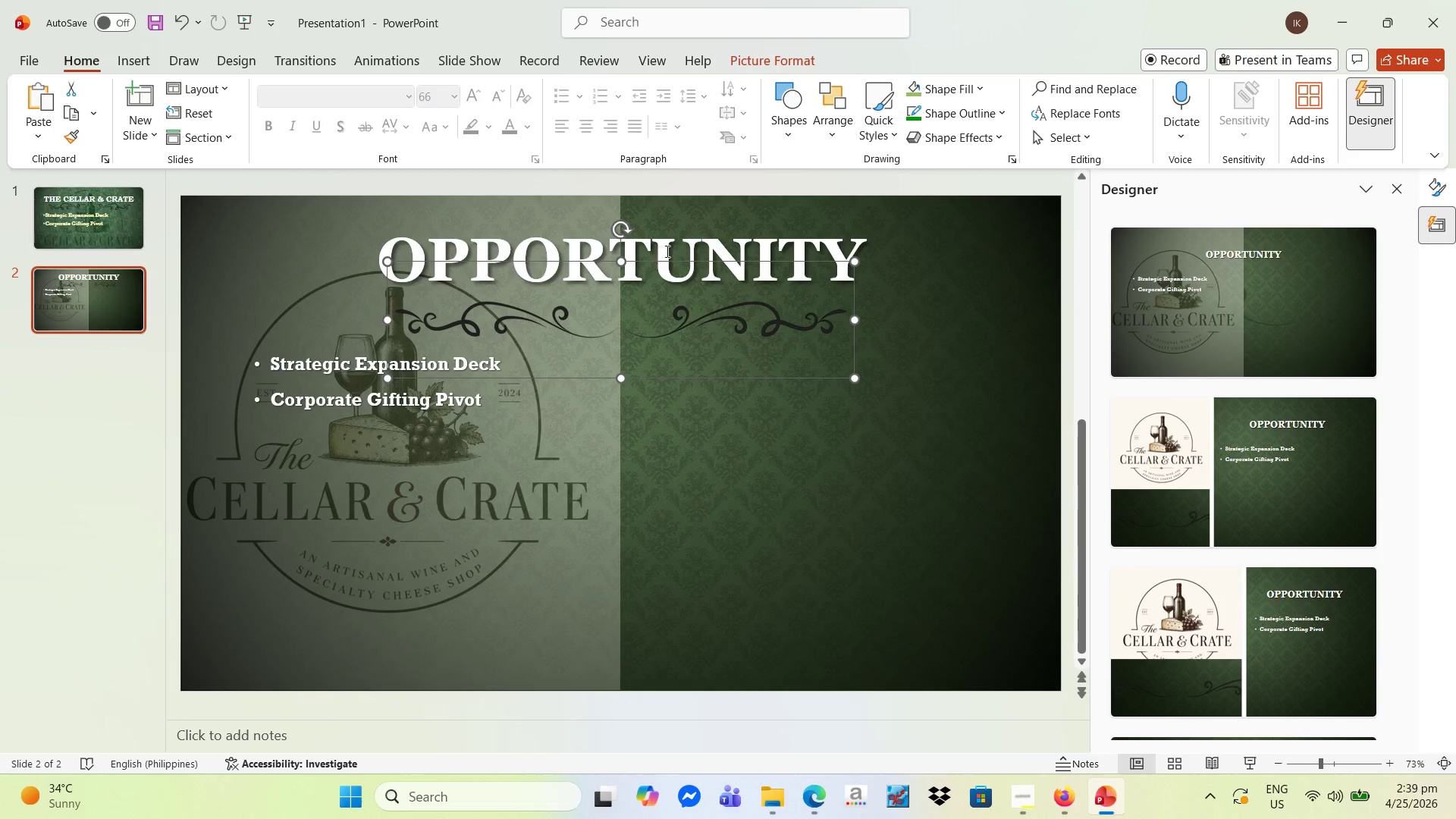 
left_click([688, 244])
 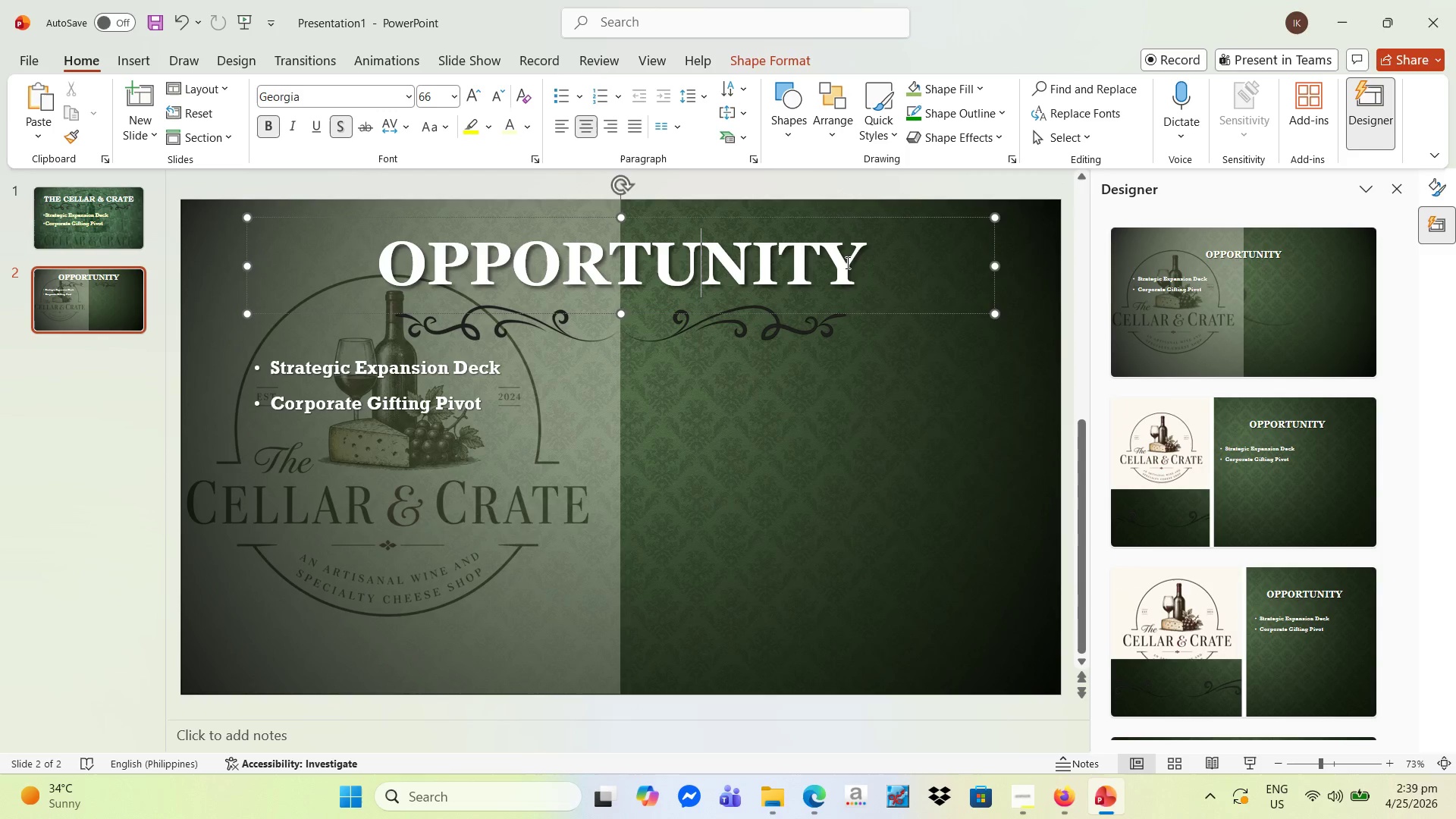 
left_click([849, 263])
 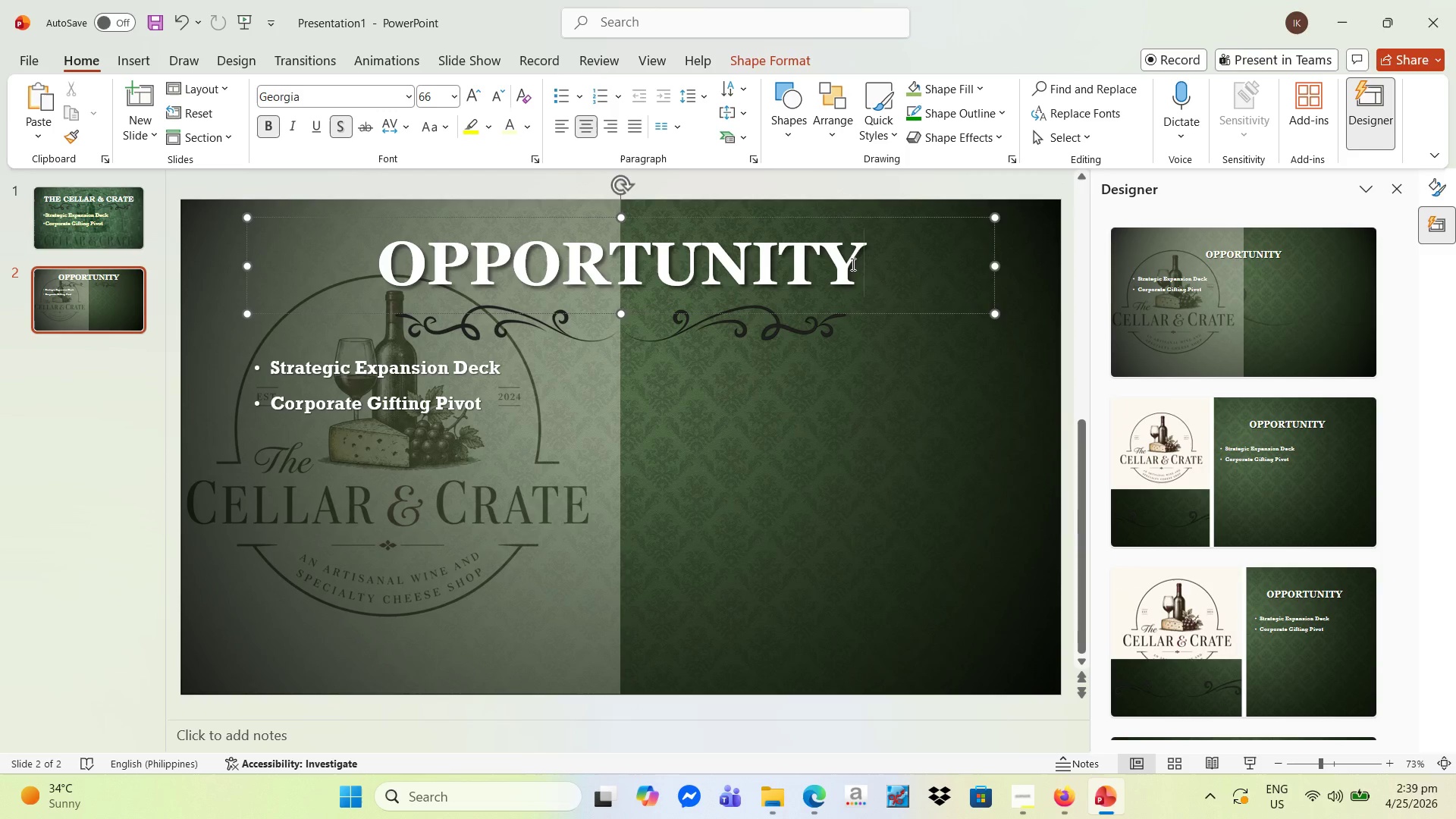 
left_click_drag(start_coordinate=[852, 264], to_coordinate=[381, 231])
 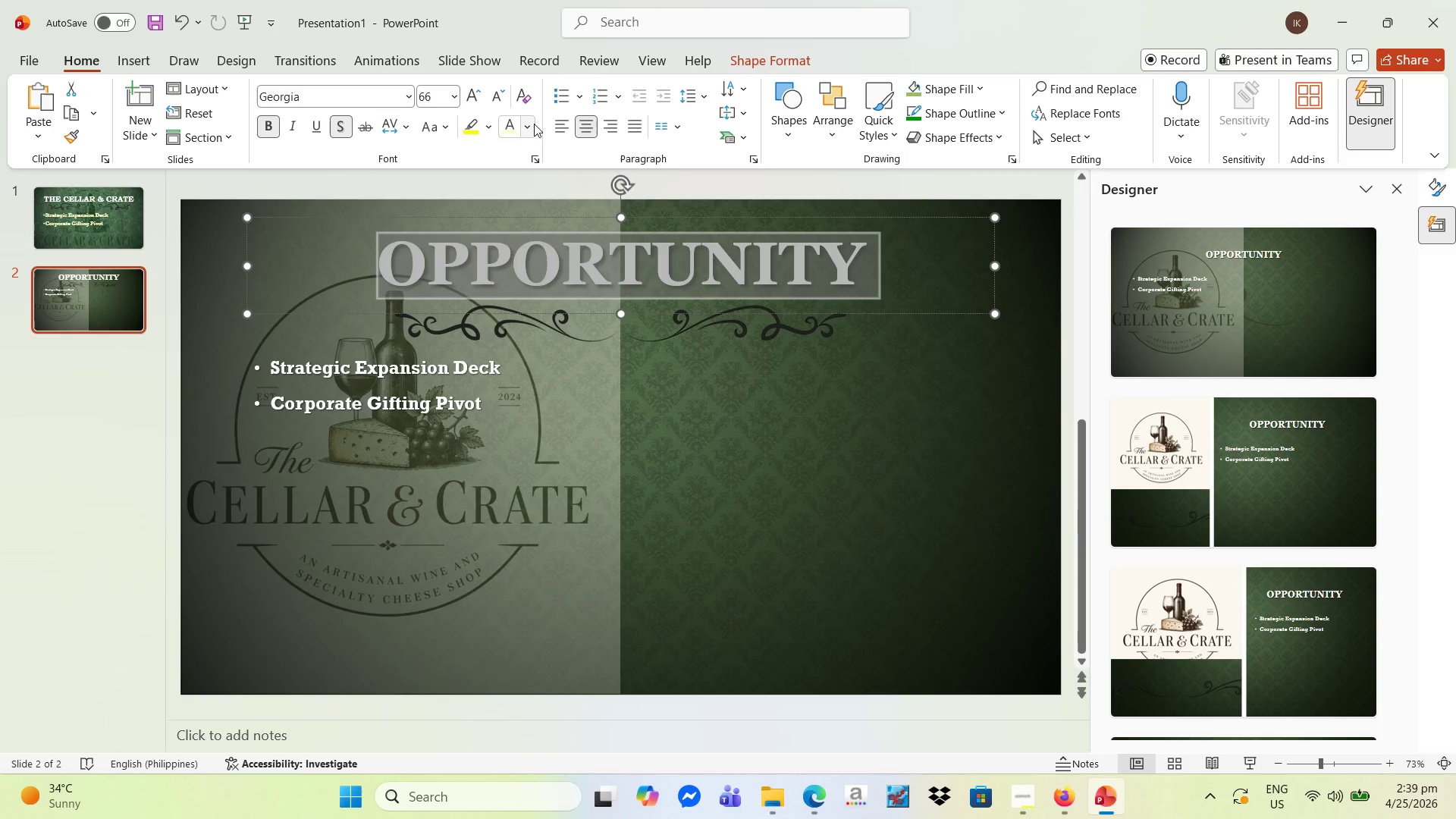 
left_click([534, 125])
 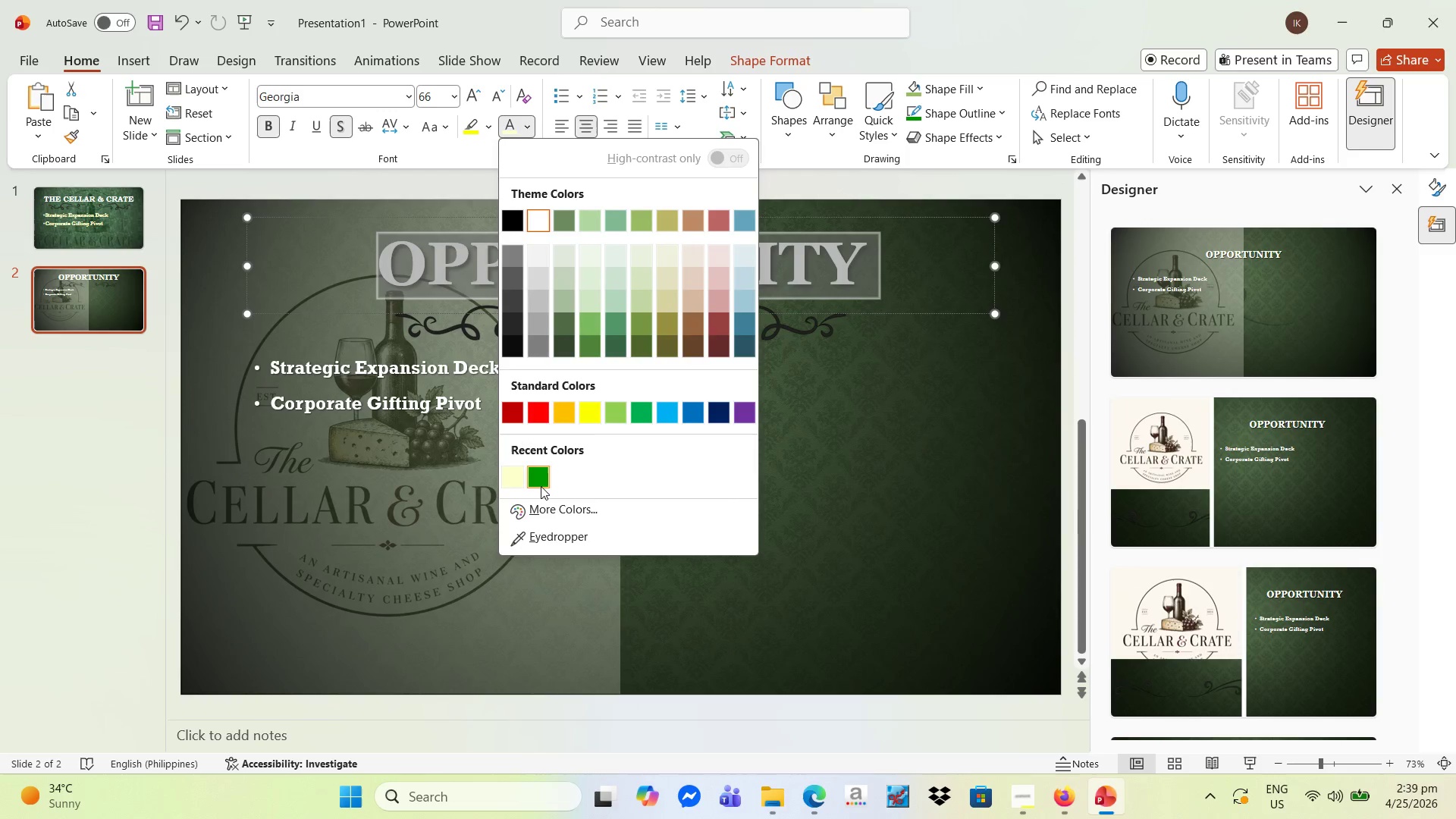 
left_click([542, 479])
 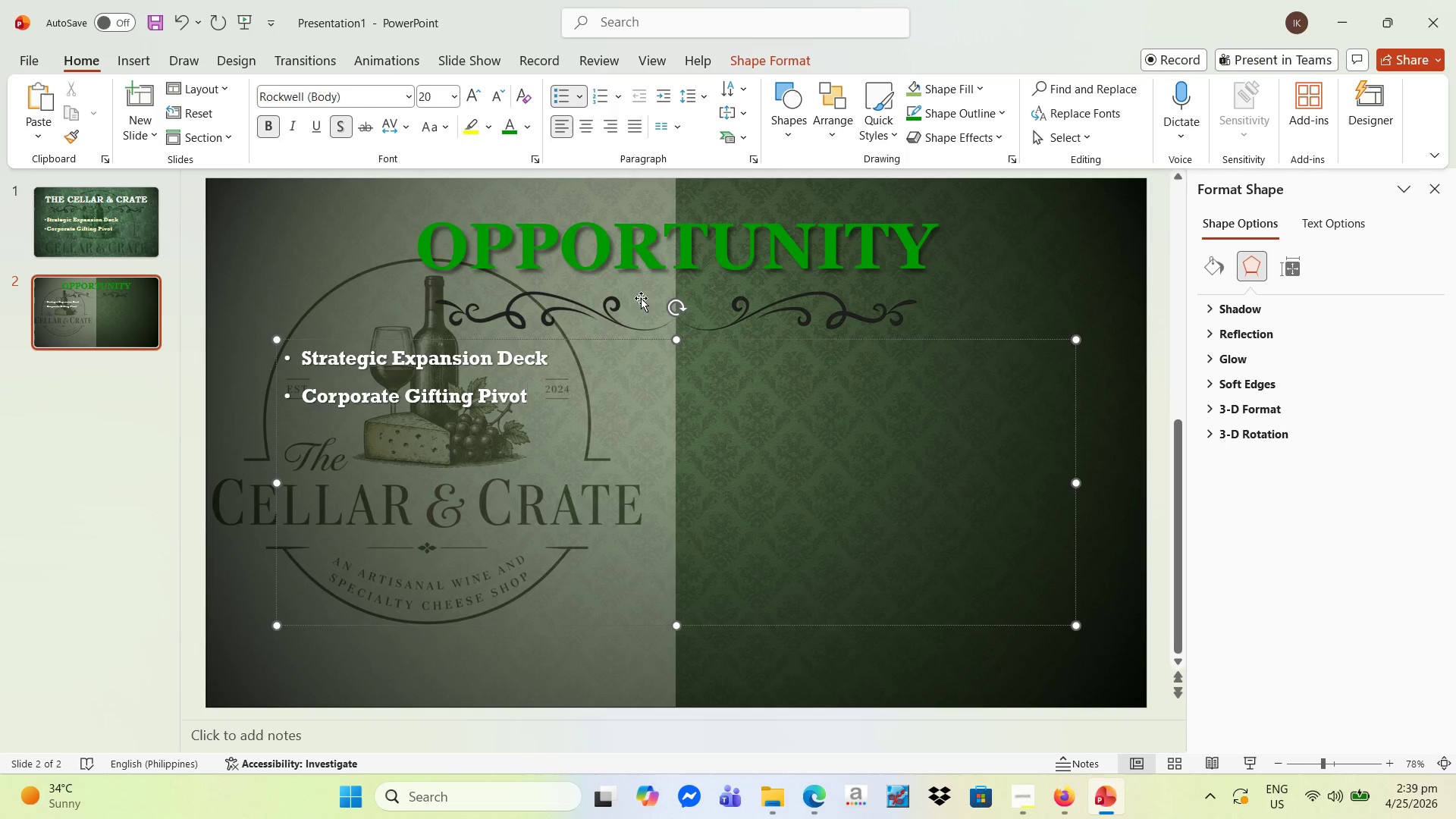 
wait(9.23)
 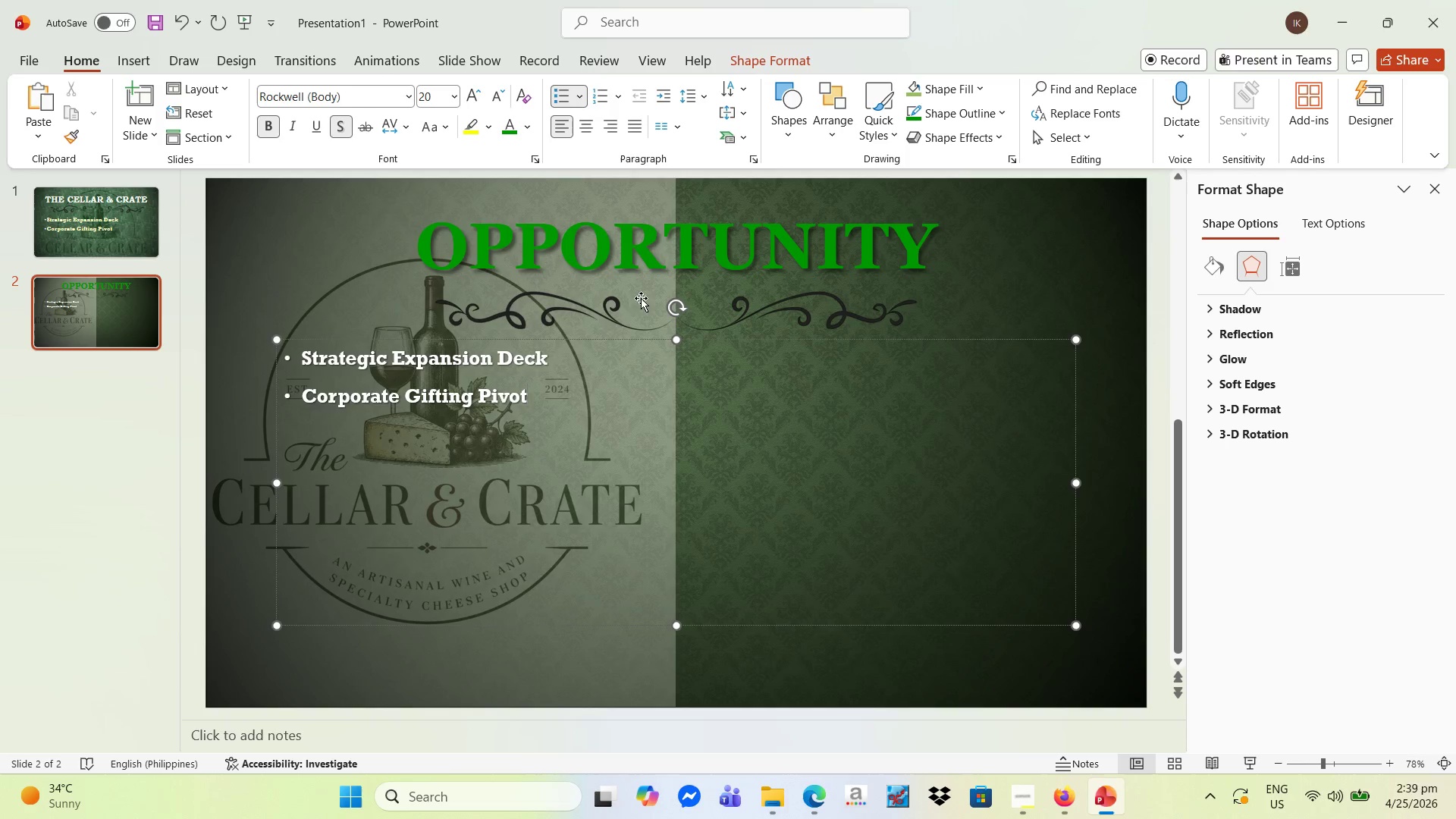 
left_click([546, 357])
 